 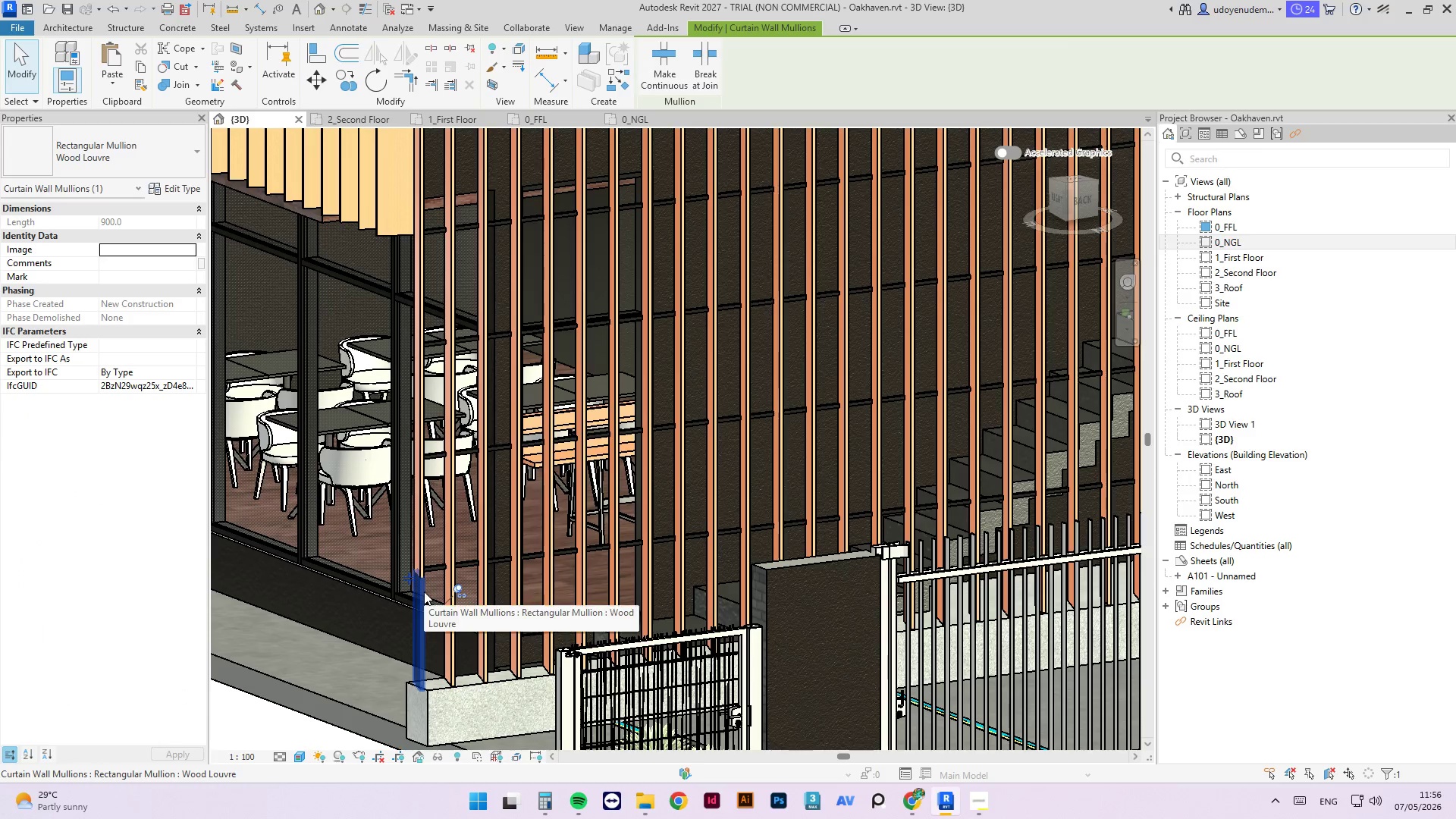 
left_click([455, 590])
 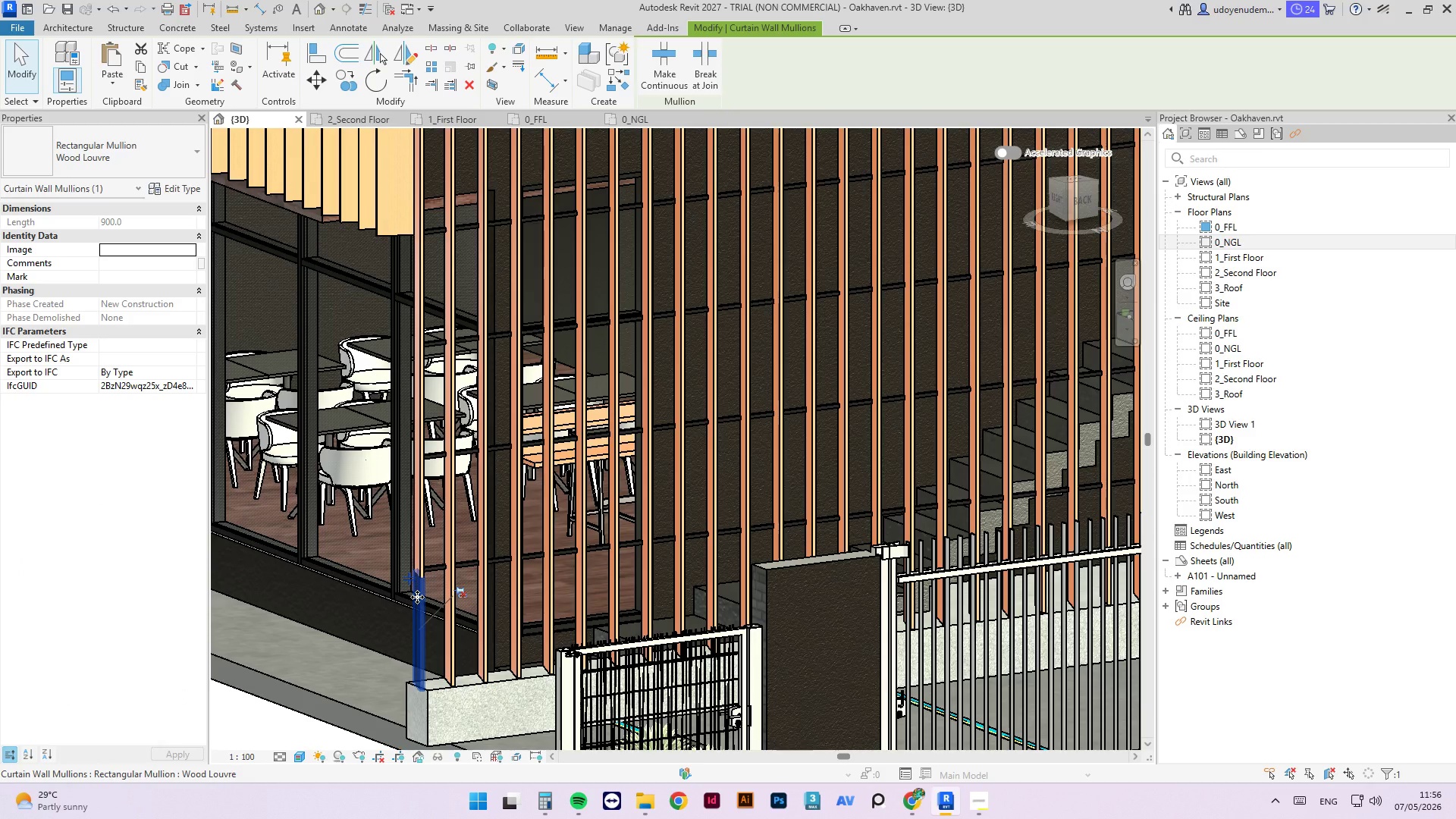 
key(Delete)
 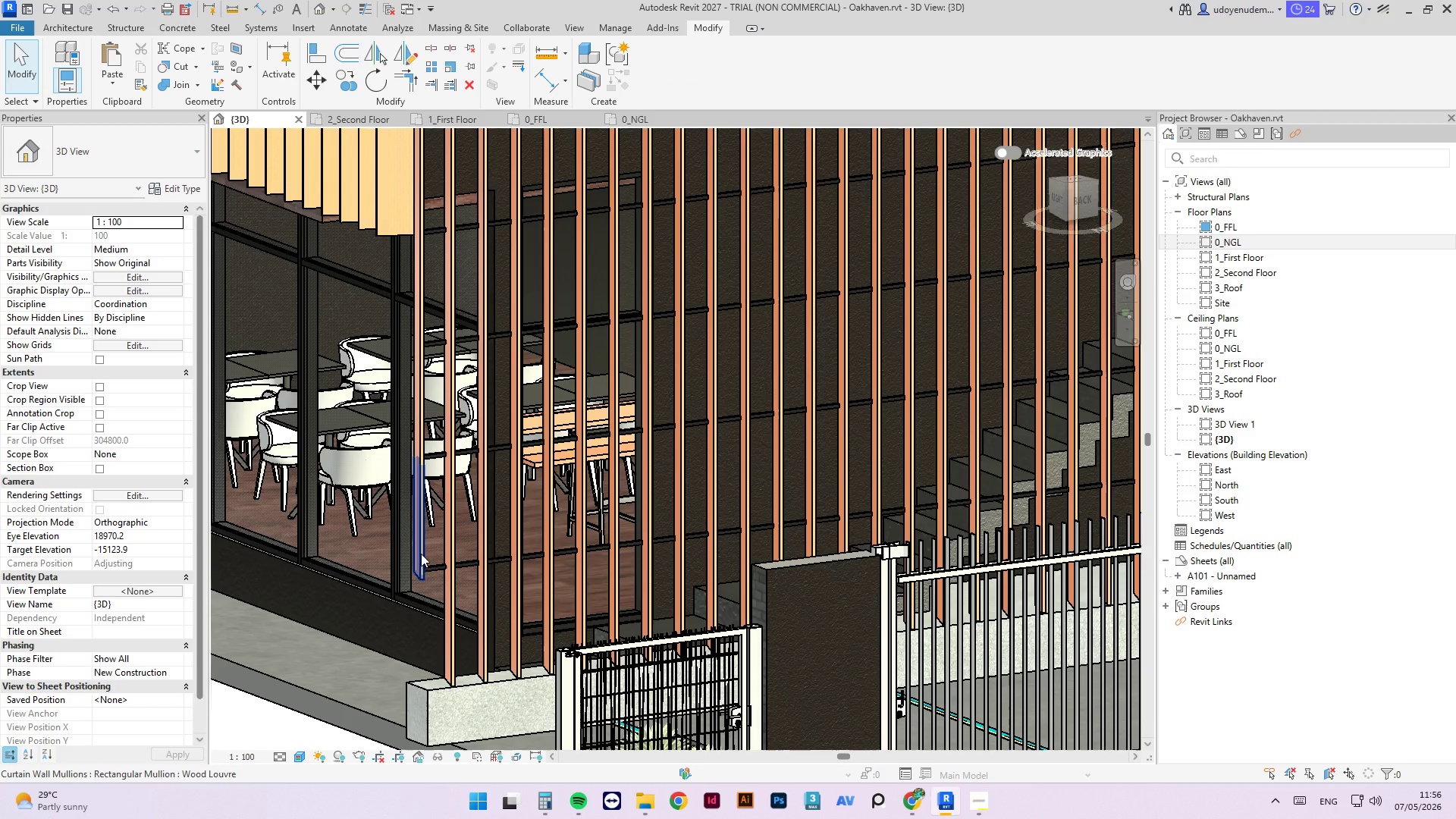 
left_click([421, 554])
 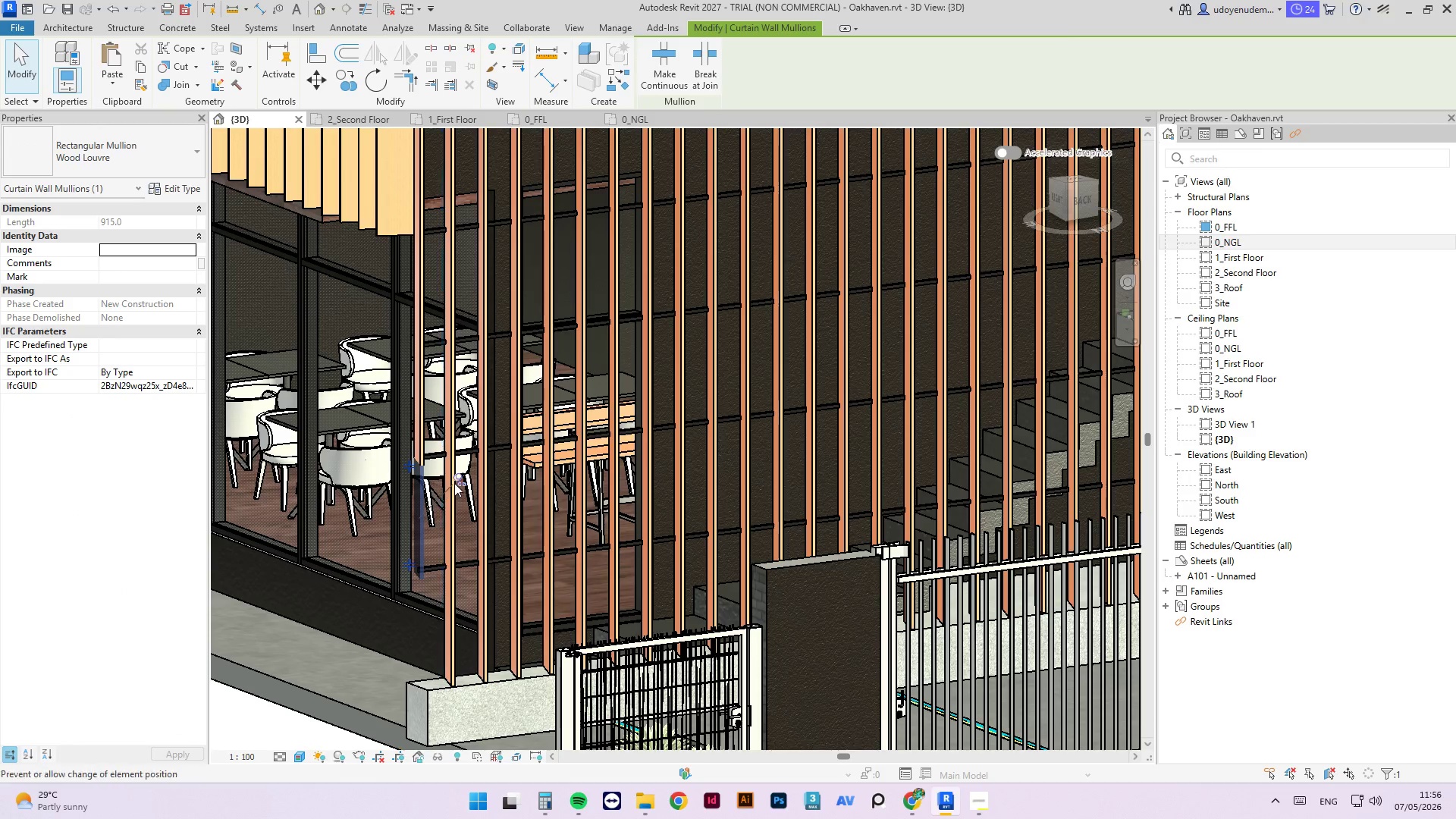 
left_click([463, 479])
 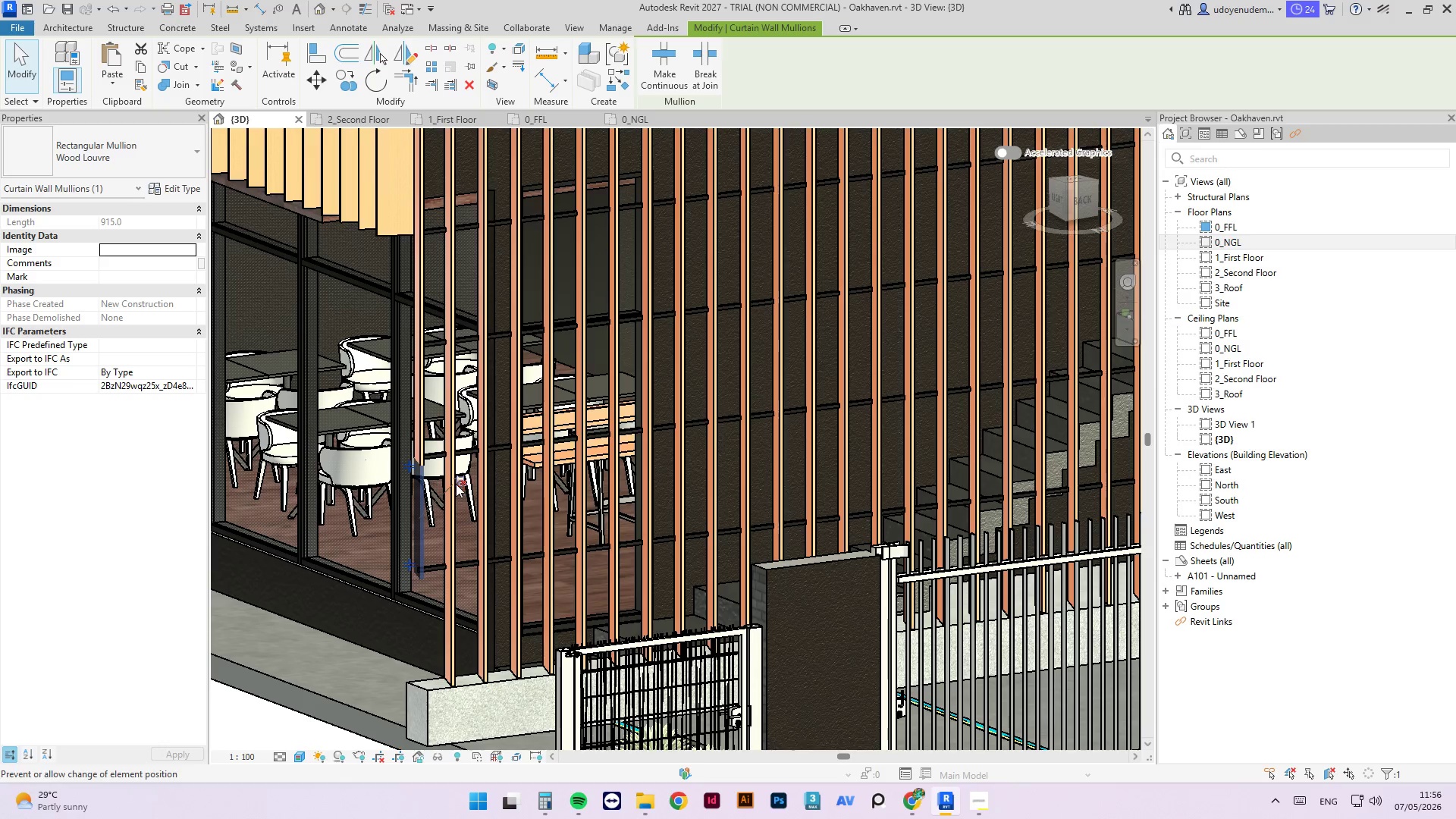 
key(Delete)
 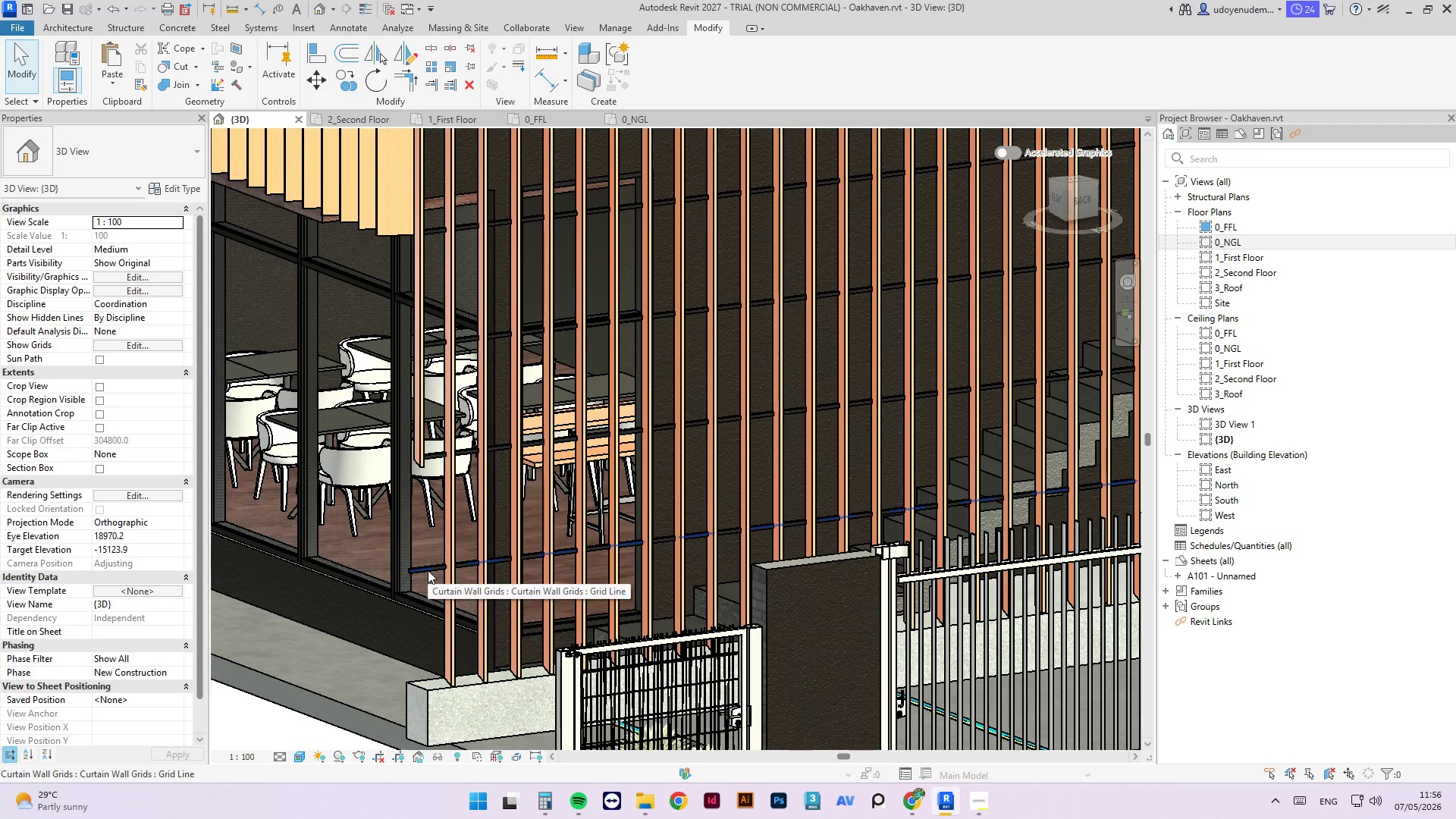 
key(Tab)
 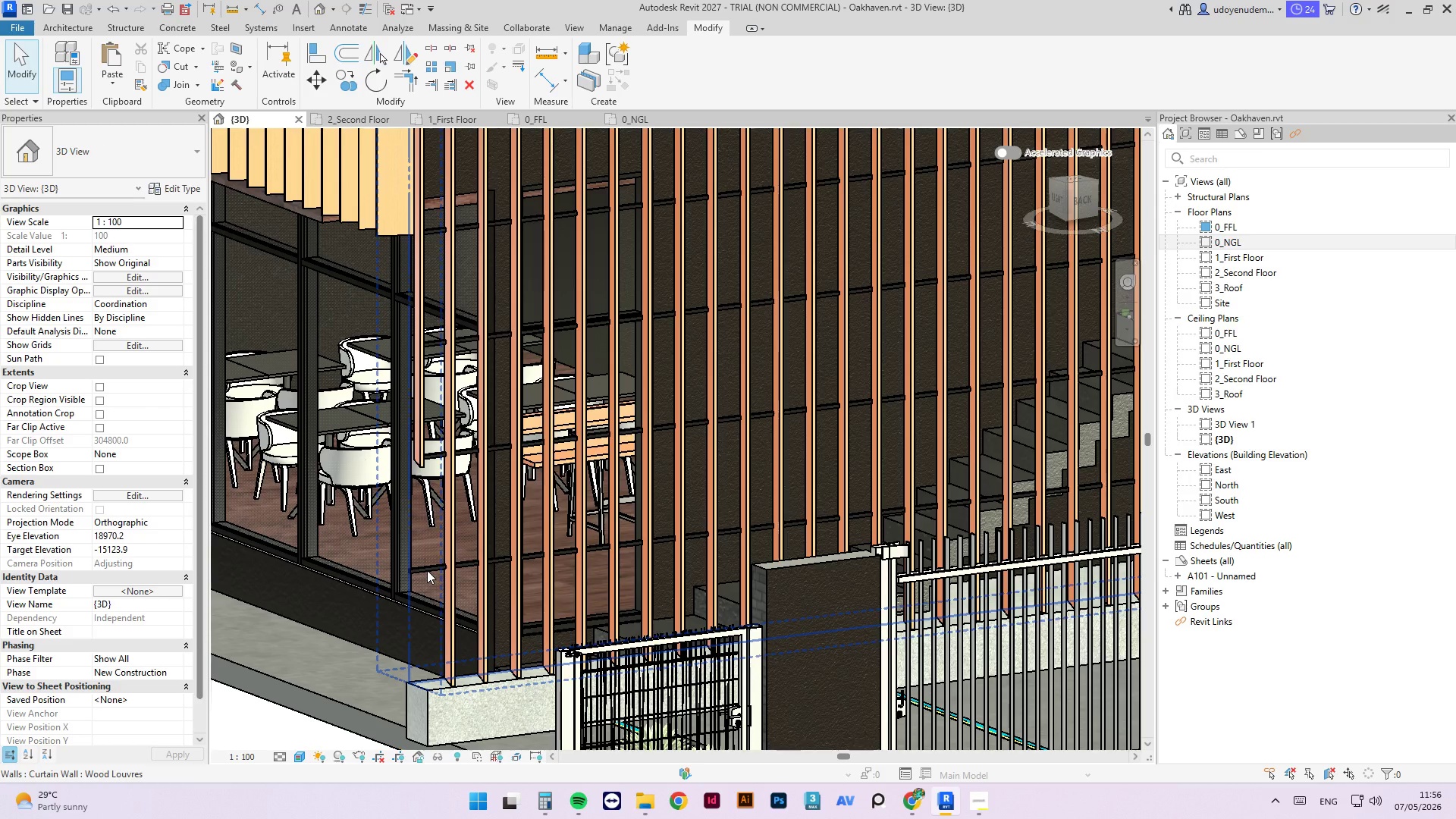 
key(Tab)
 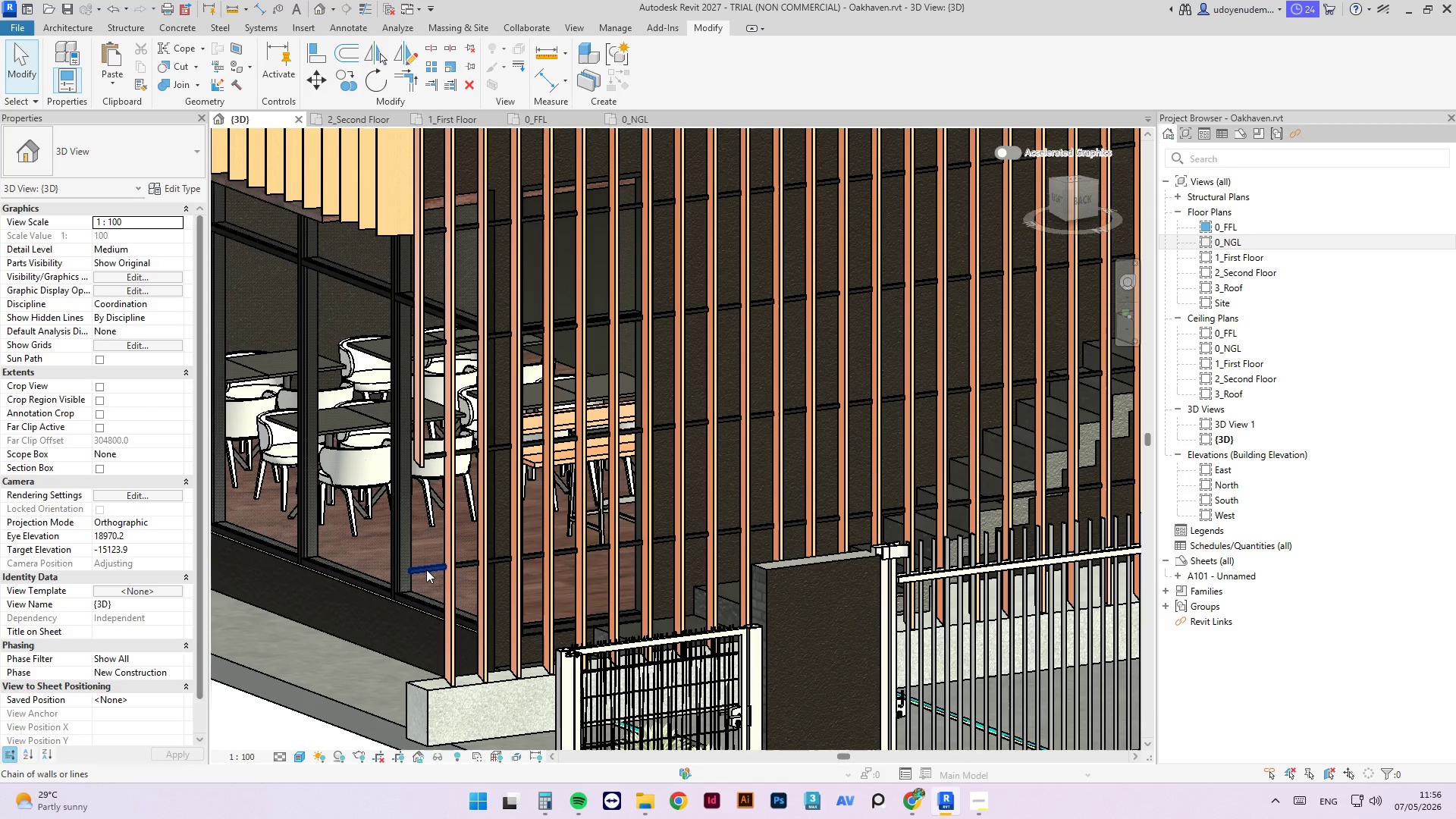 
key(Tab)
 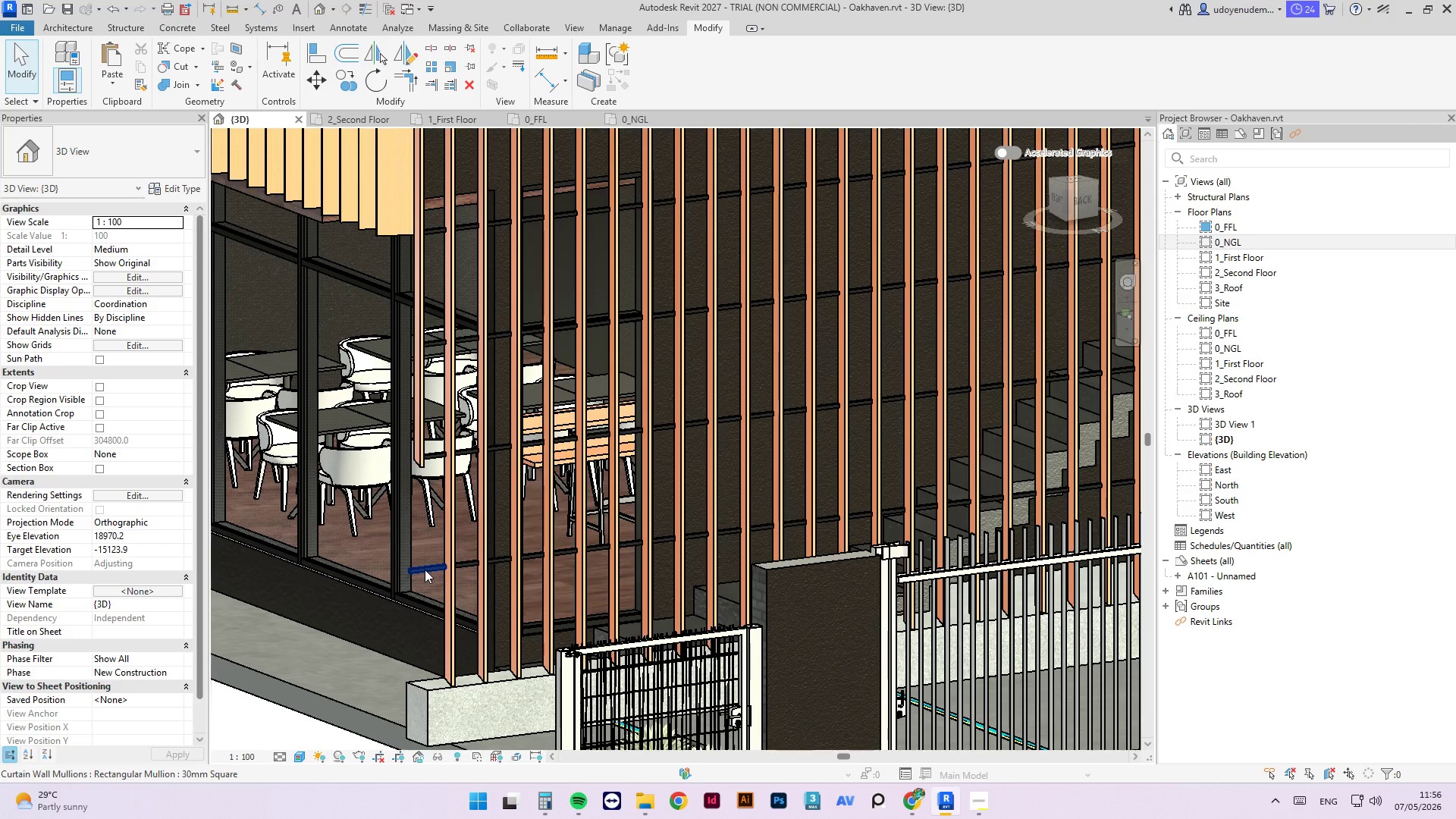 
left_click([425, 570])
 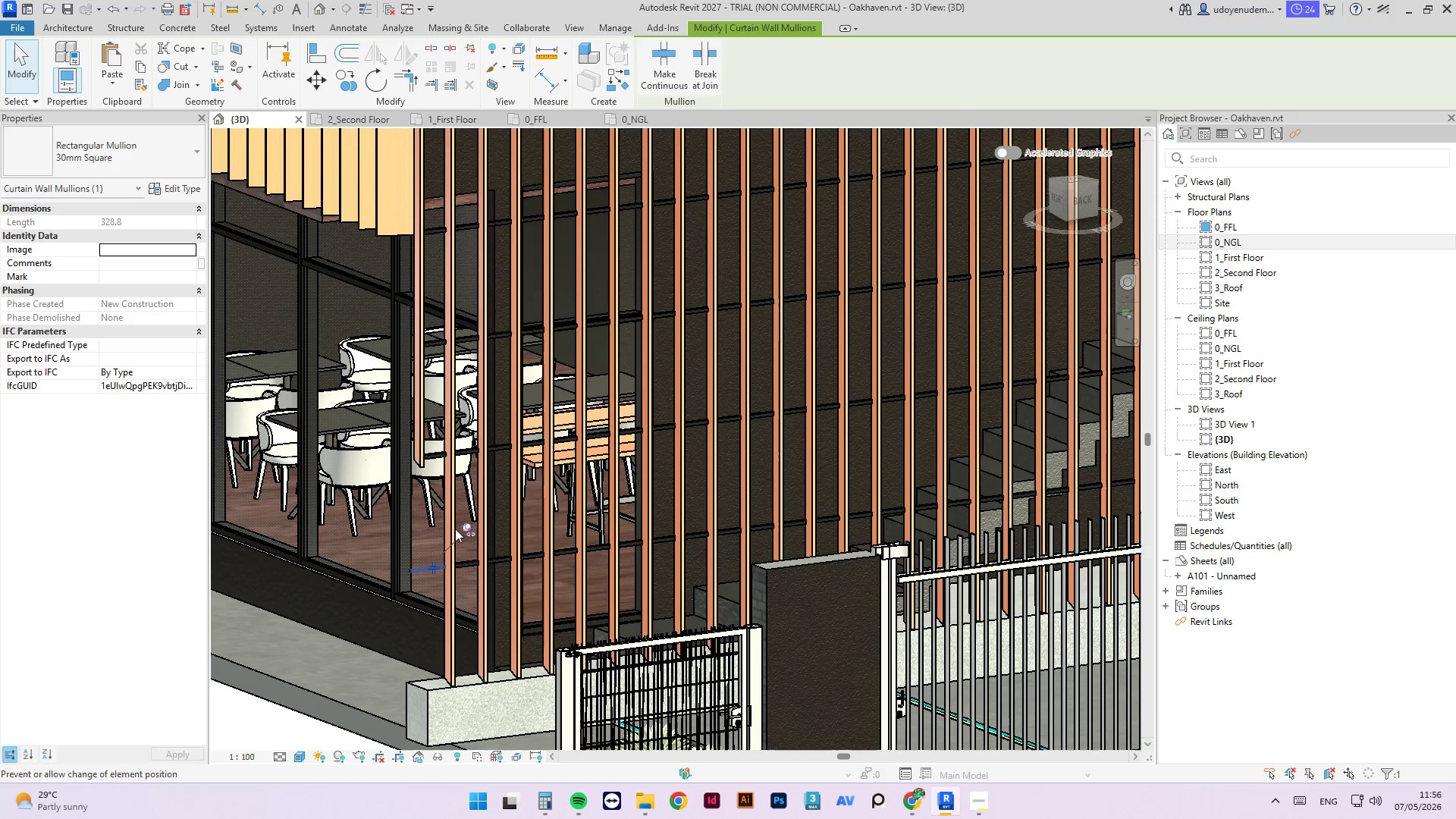 
left_click([469, 527])
 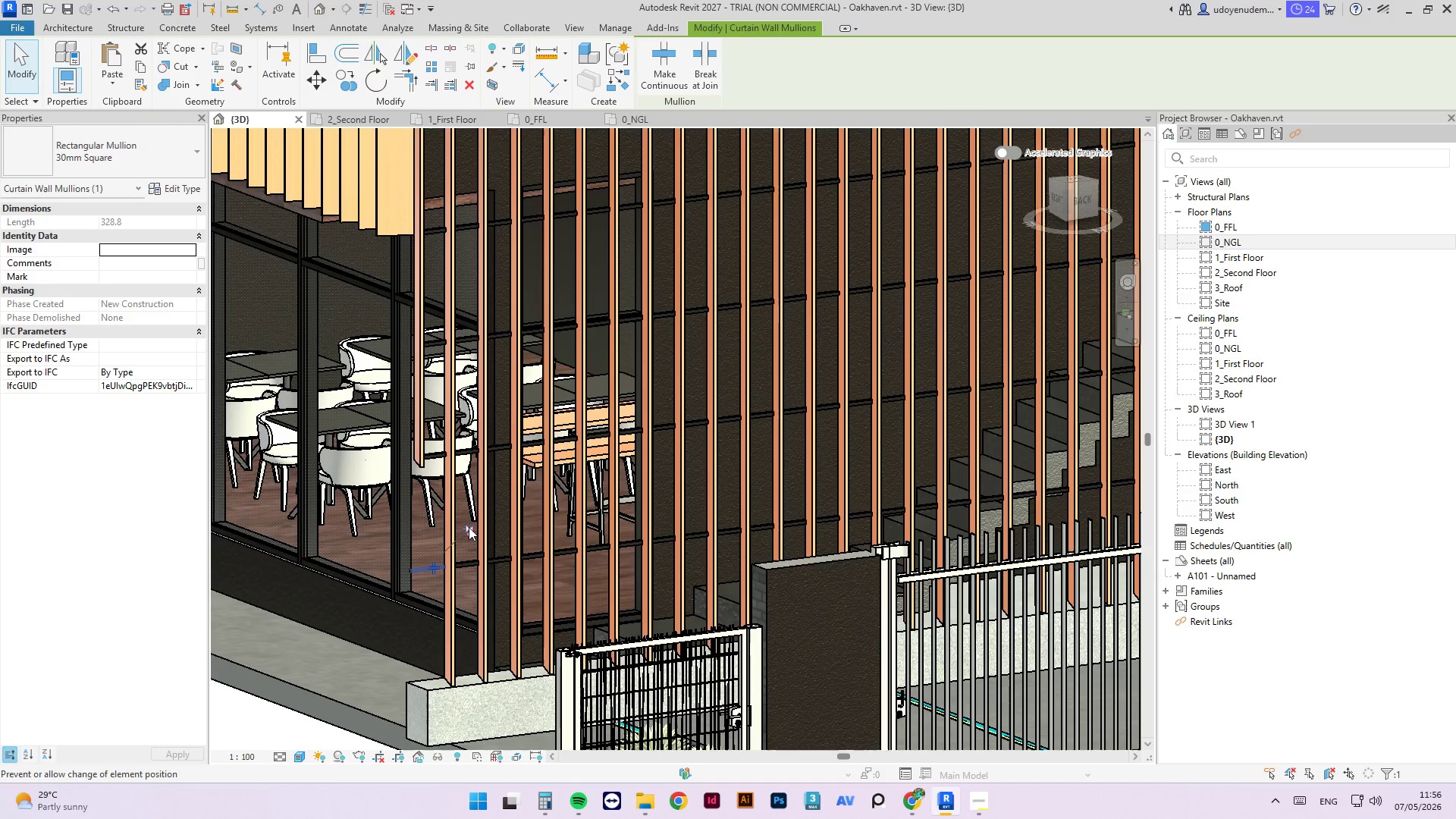 
key(Delete)
 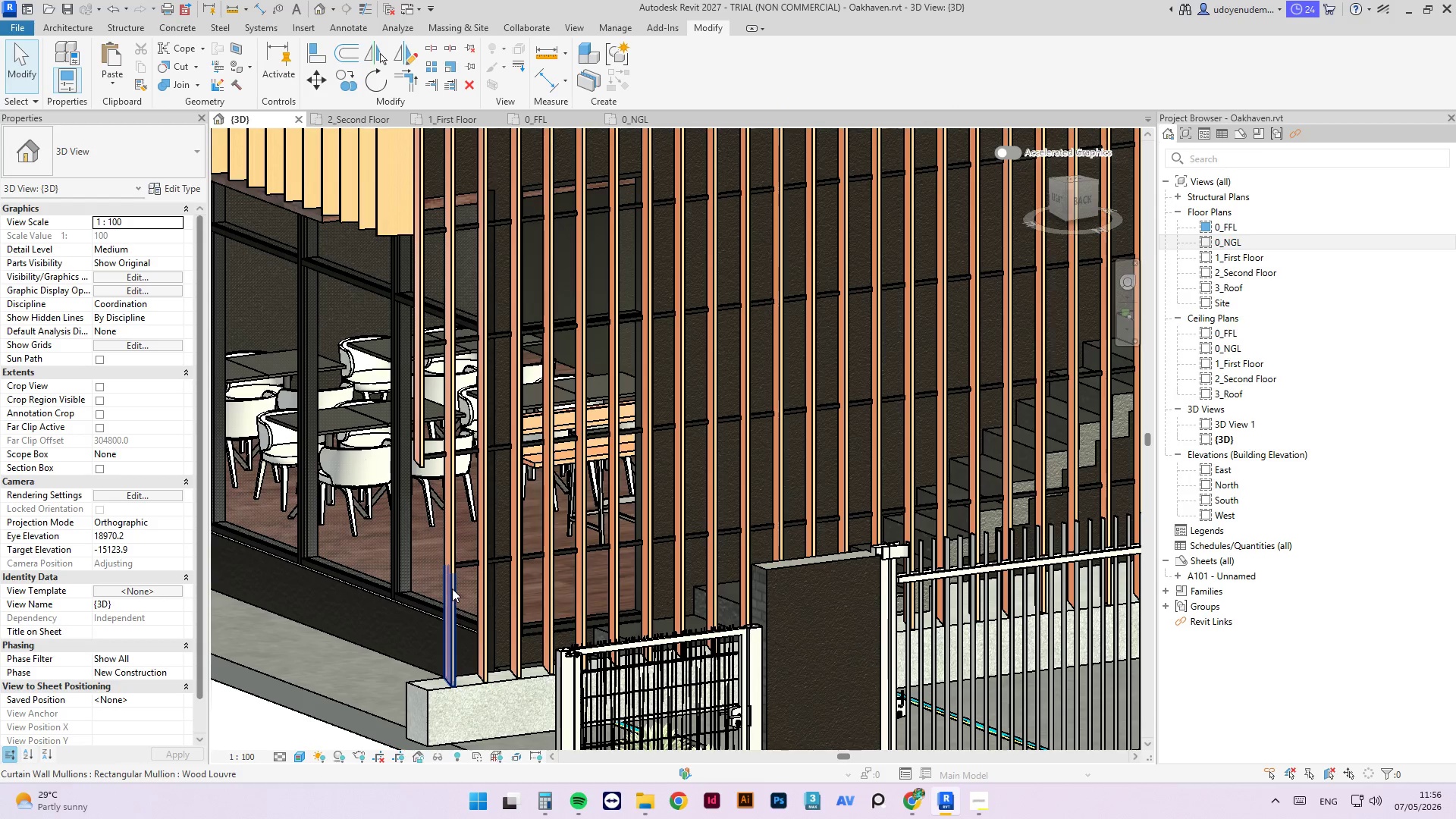 
left_click([452, 588])
 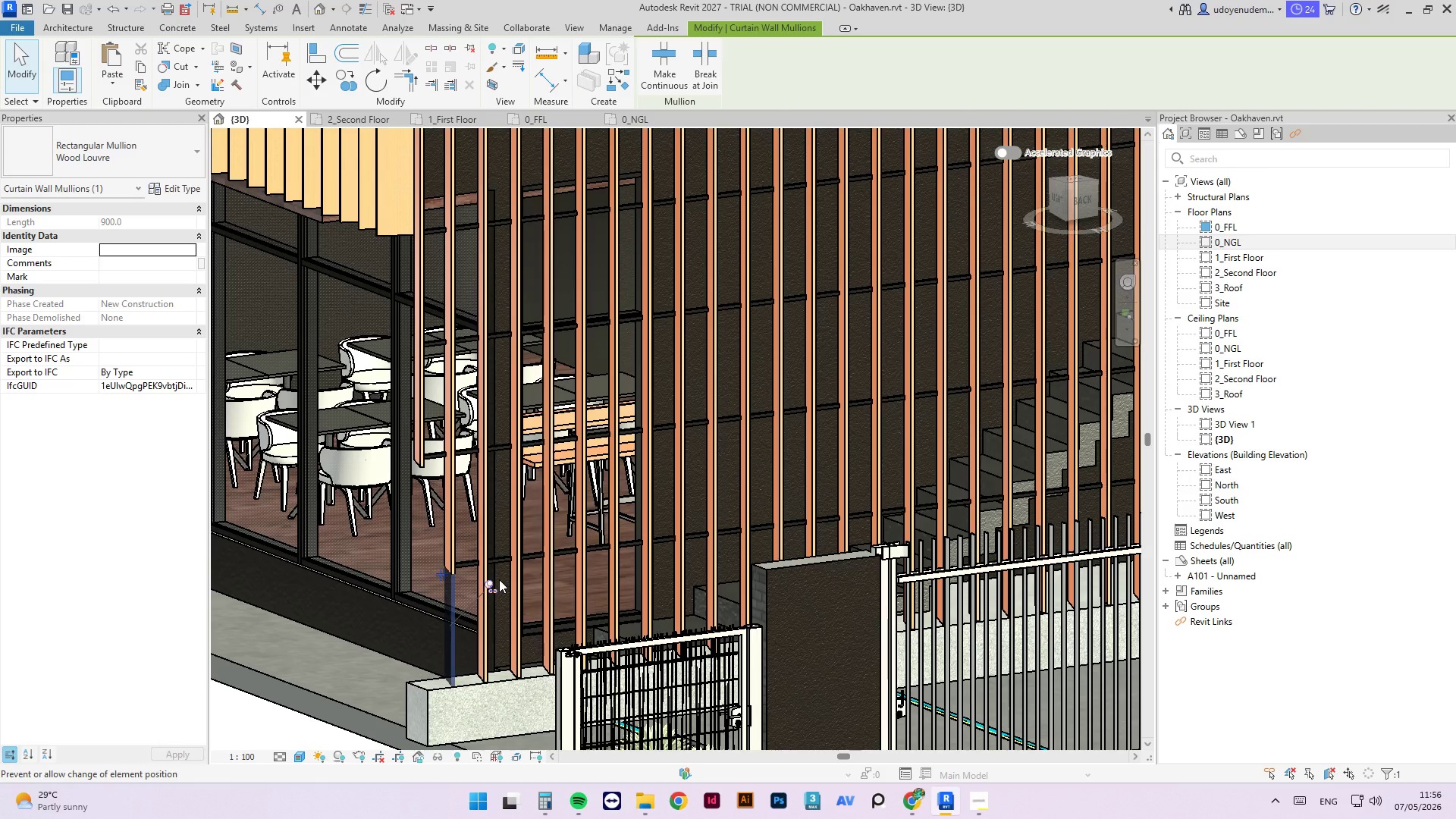 
wait(12.45)
 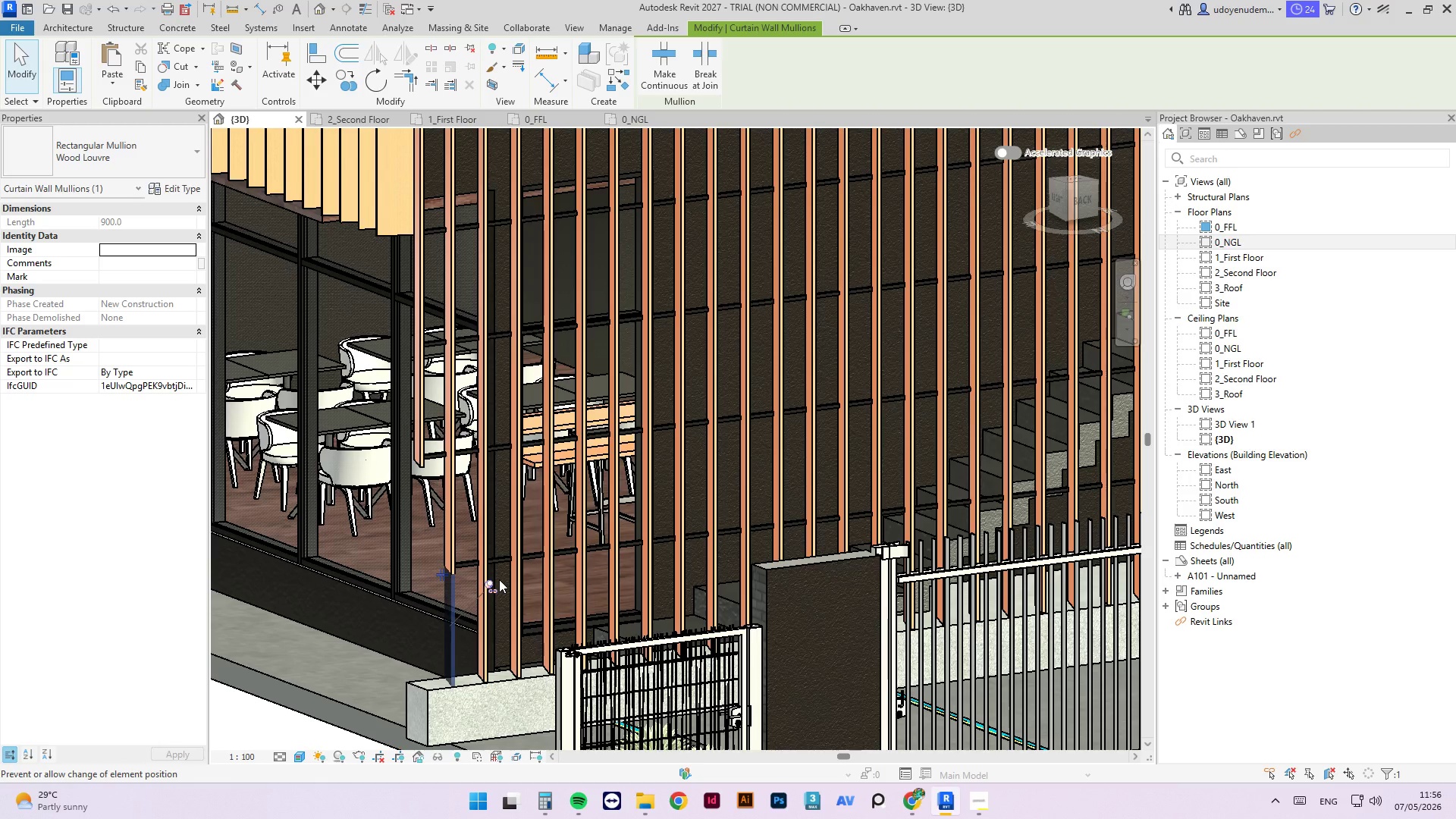 
scroll: coordinate [487, 579], scroll_direction: up, amount: 3.0
 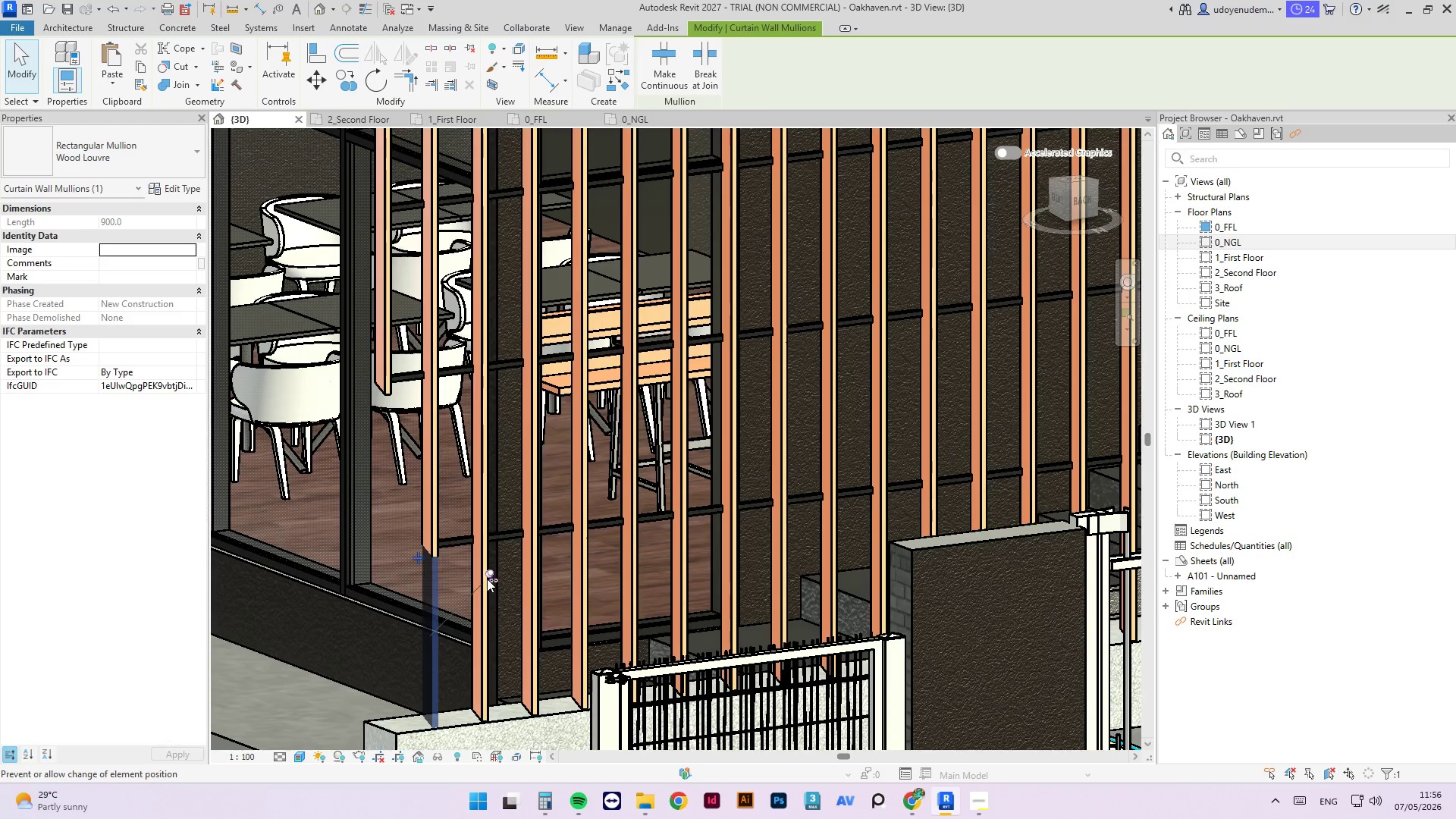 
left_click([487, 578])
 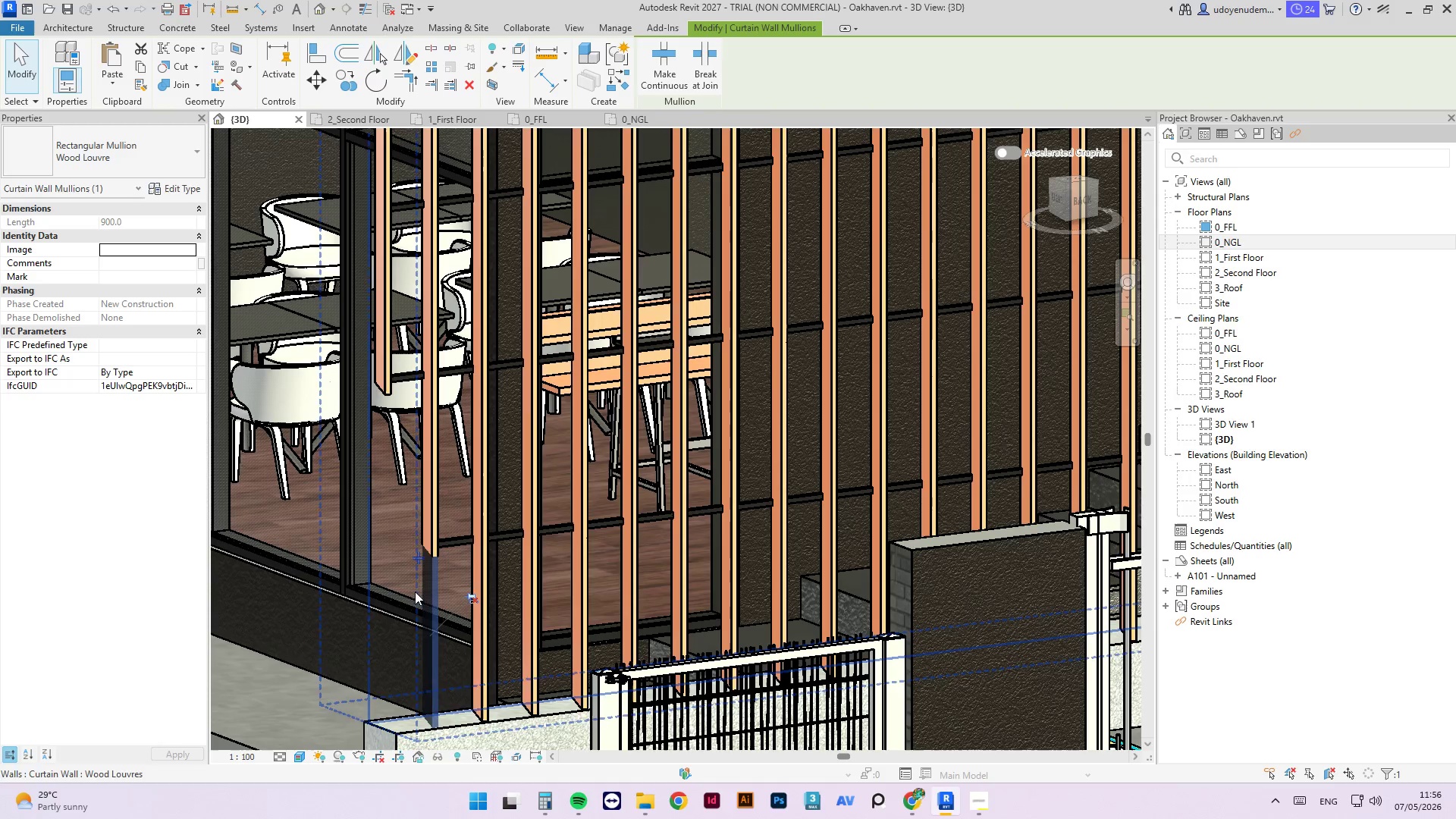 
scroll: coordinate [434, 586], scroll_direction: down, amount: 3.0
 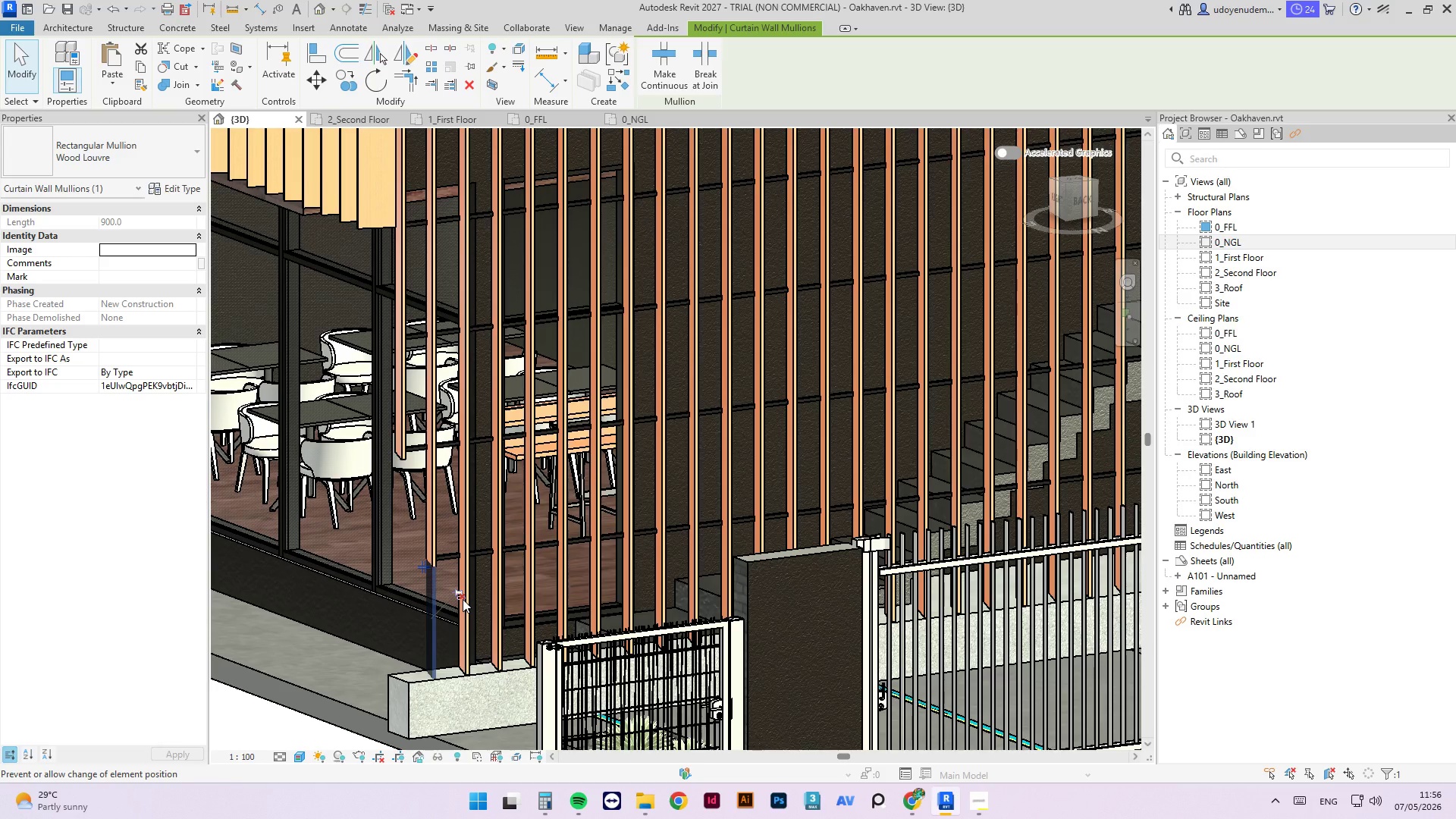 
key(Delete)
 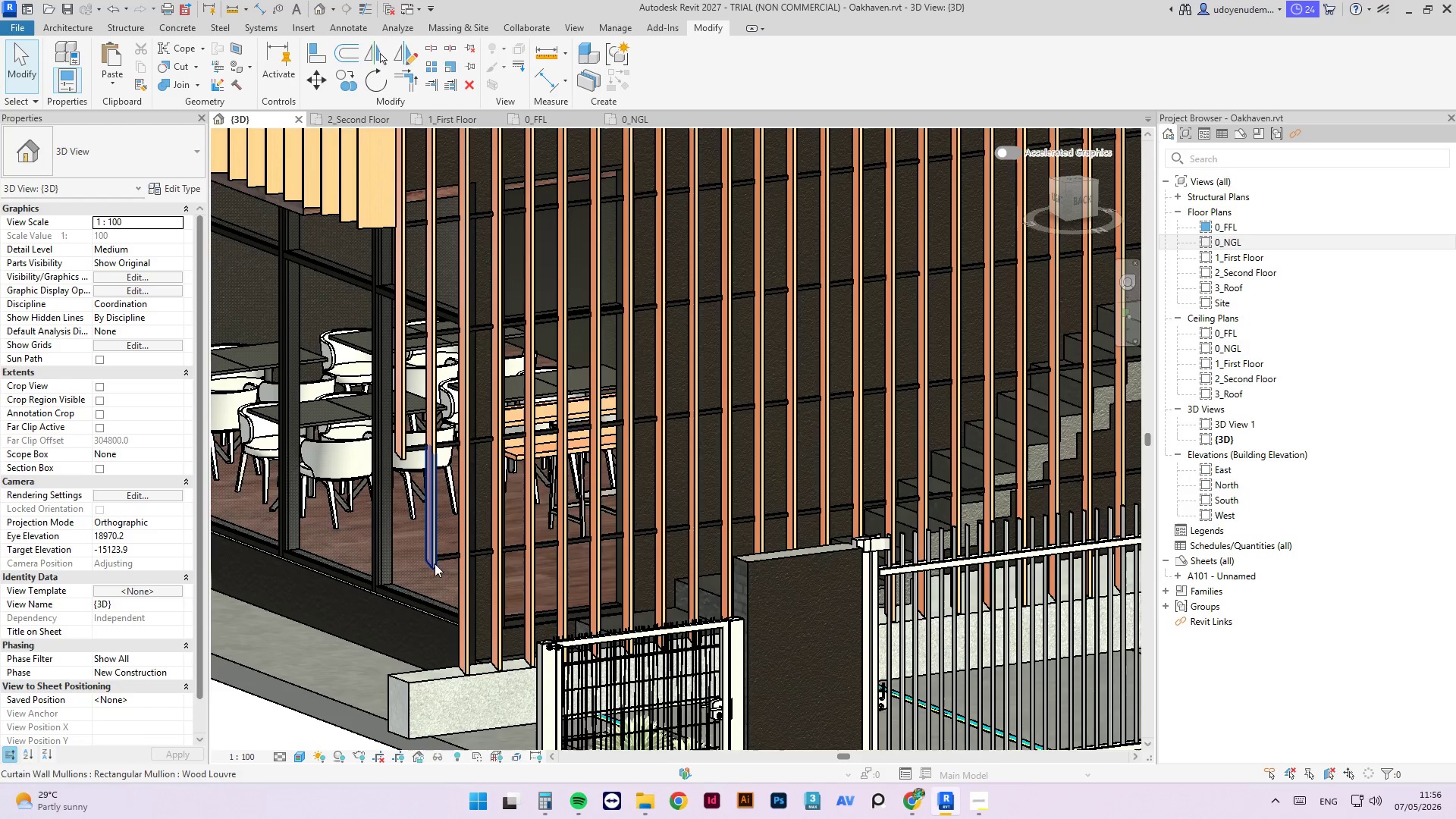 
scroll: coordinate [435, 561], scroll_direction: up, amount: 4.0
 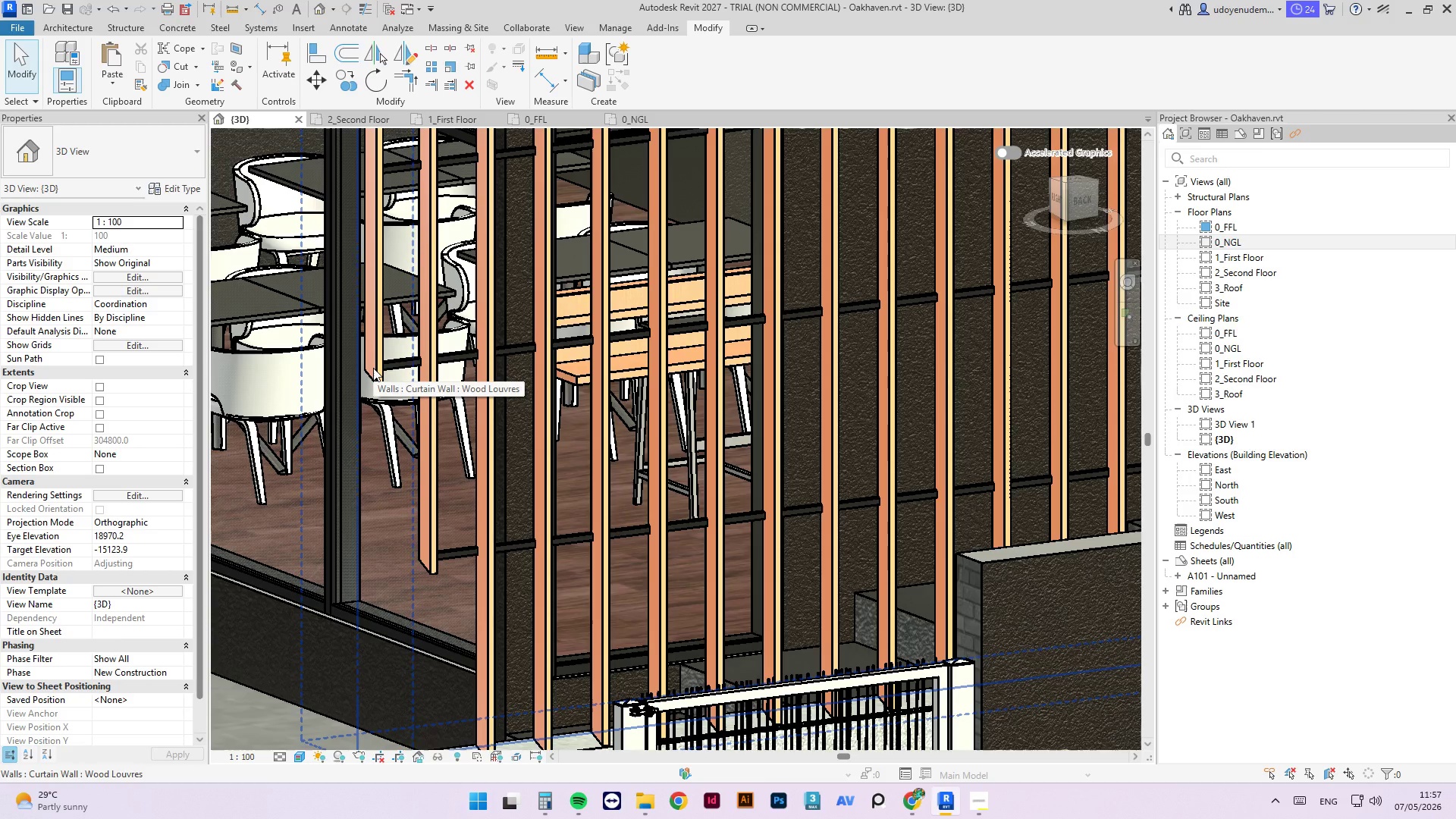 
wait(5.67)
 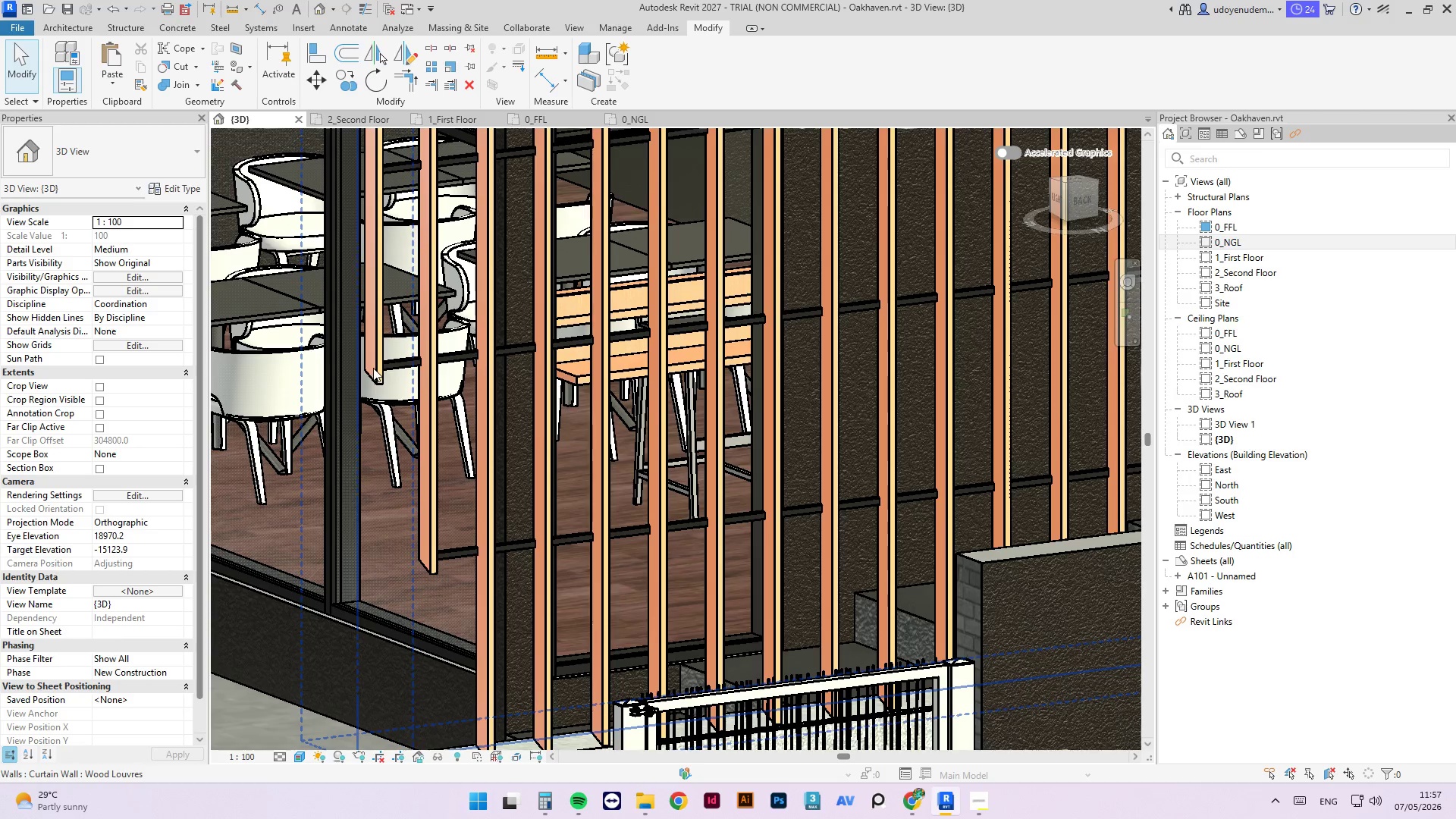 
scroll: coordinate [356, 370], scroll_direction: down, amount: 4.0
 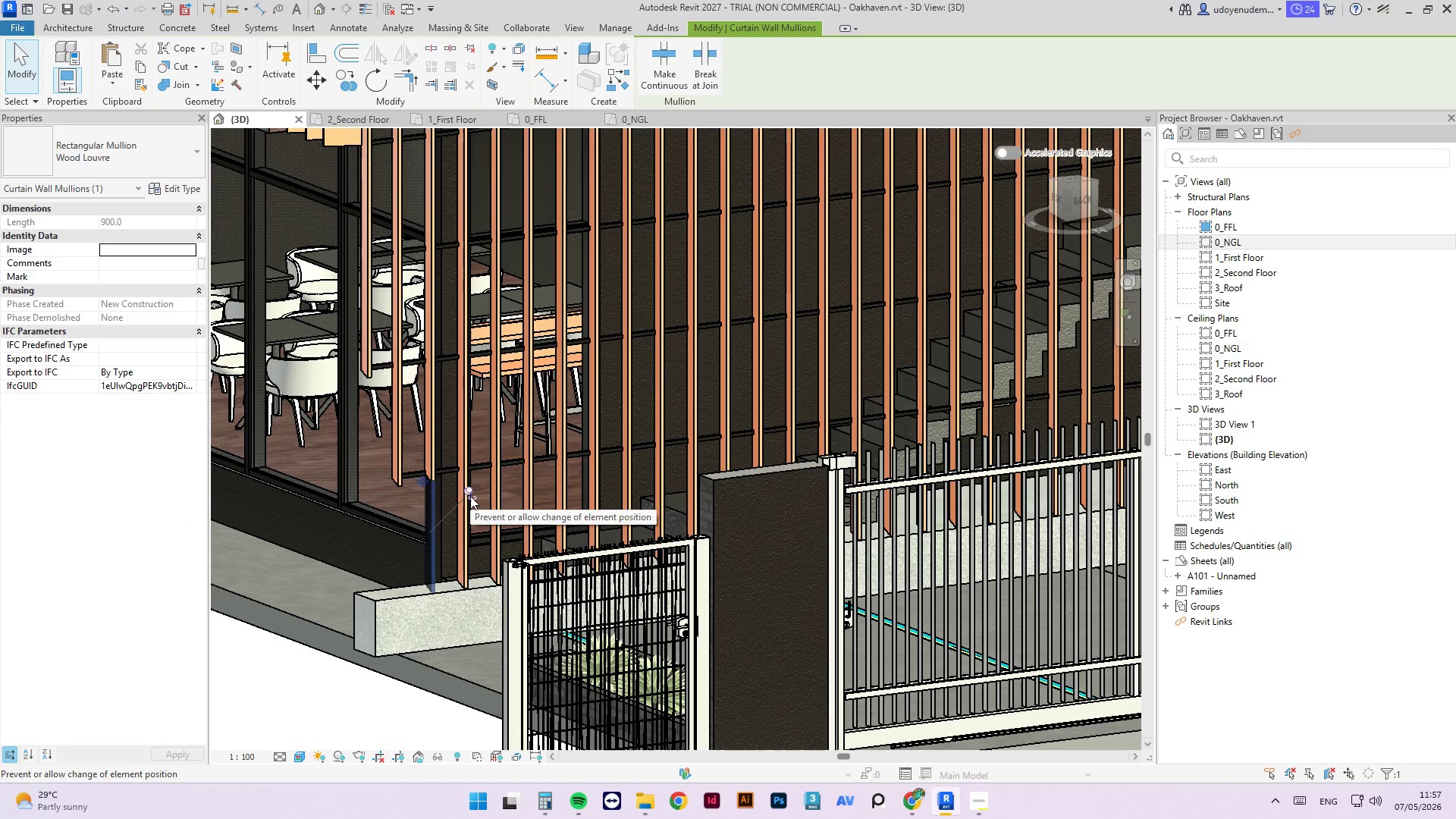 
left_click([470, 496])
 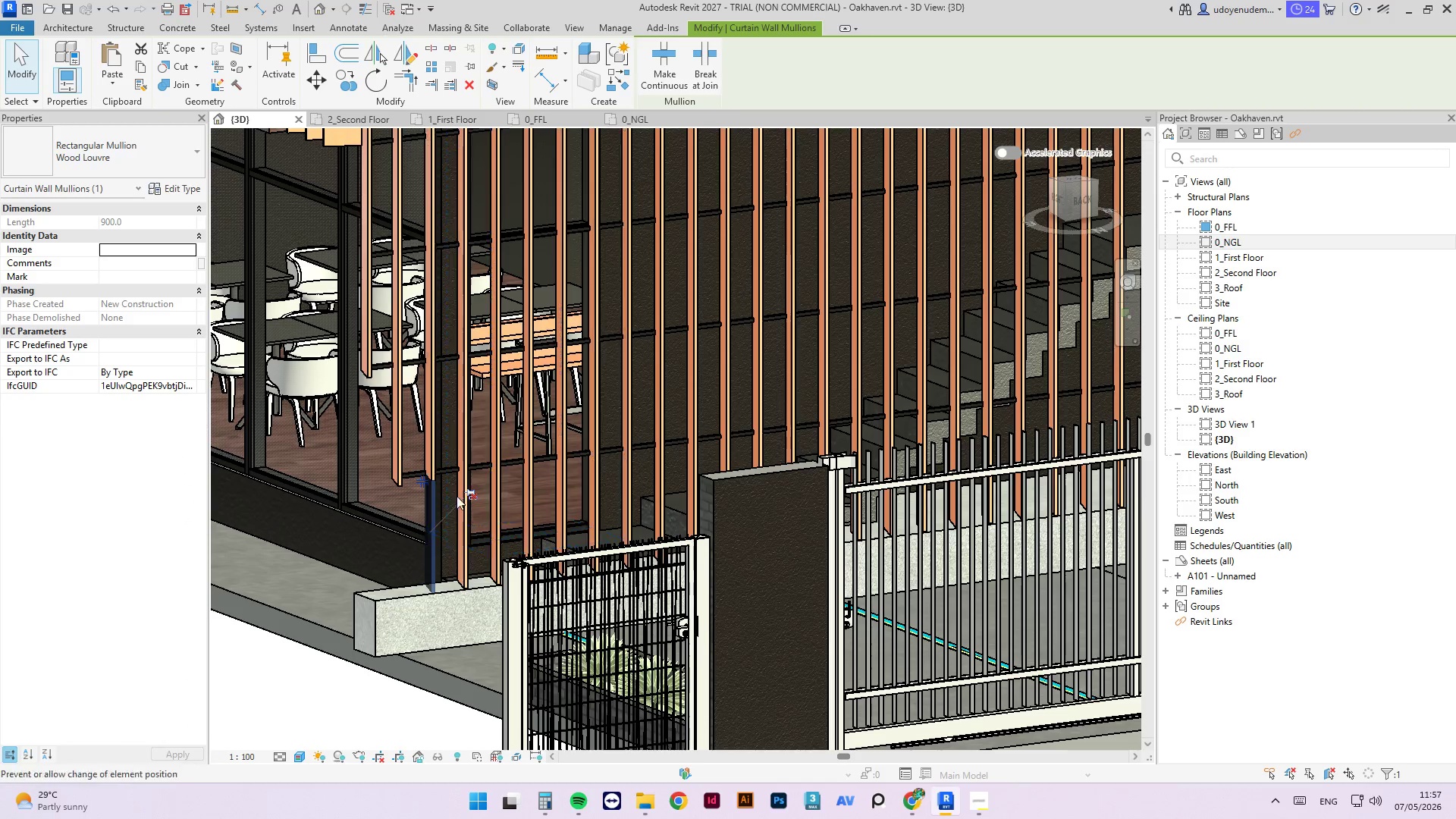 
key(Delete)
 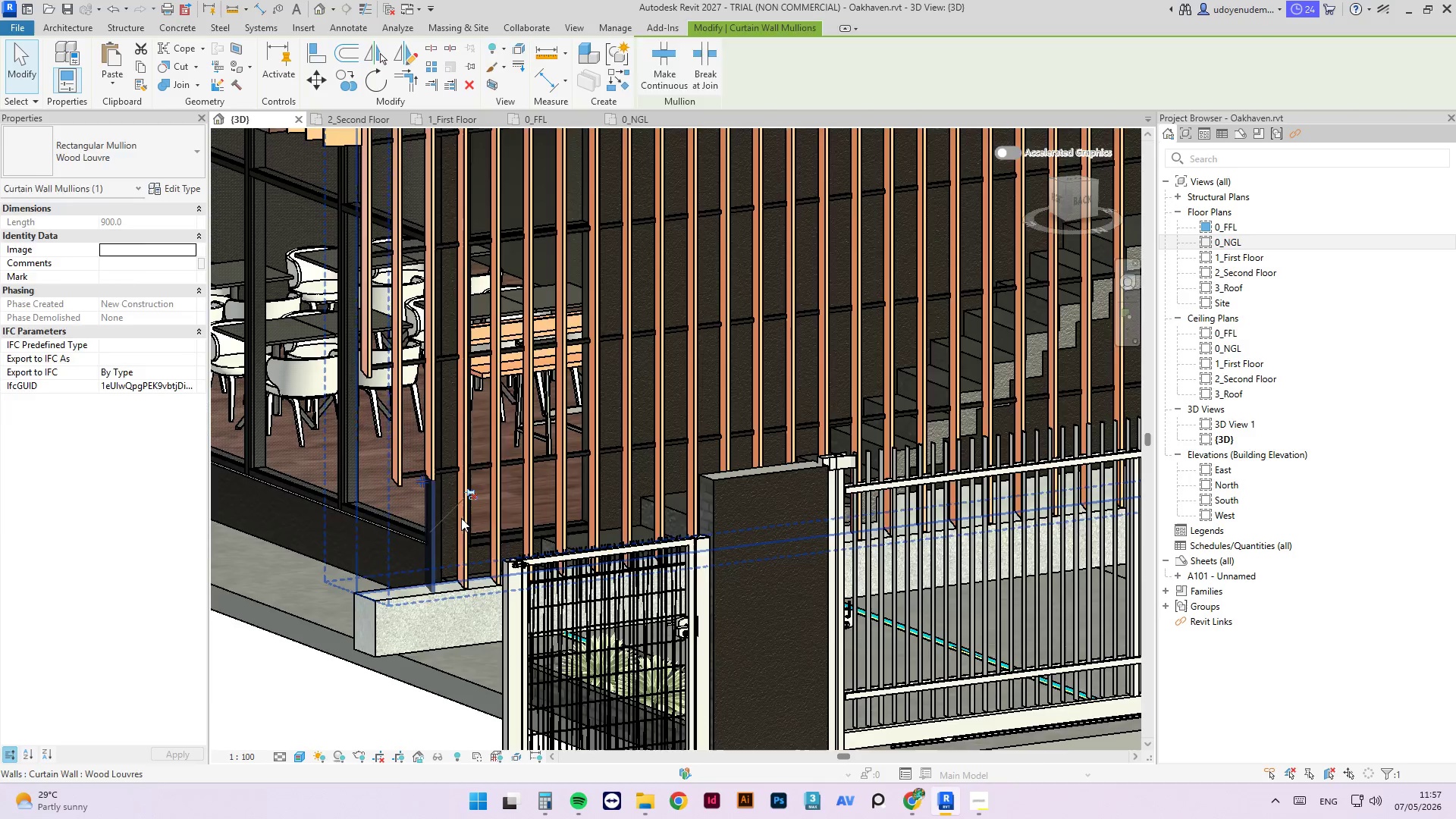 
scroll: coordinate [361, 566], scroll_direction: down, amount: 5.0
 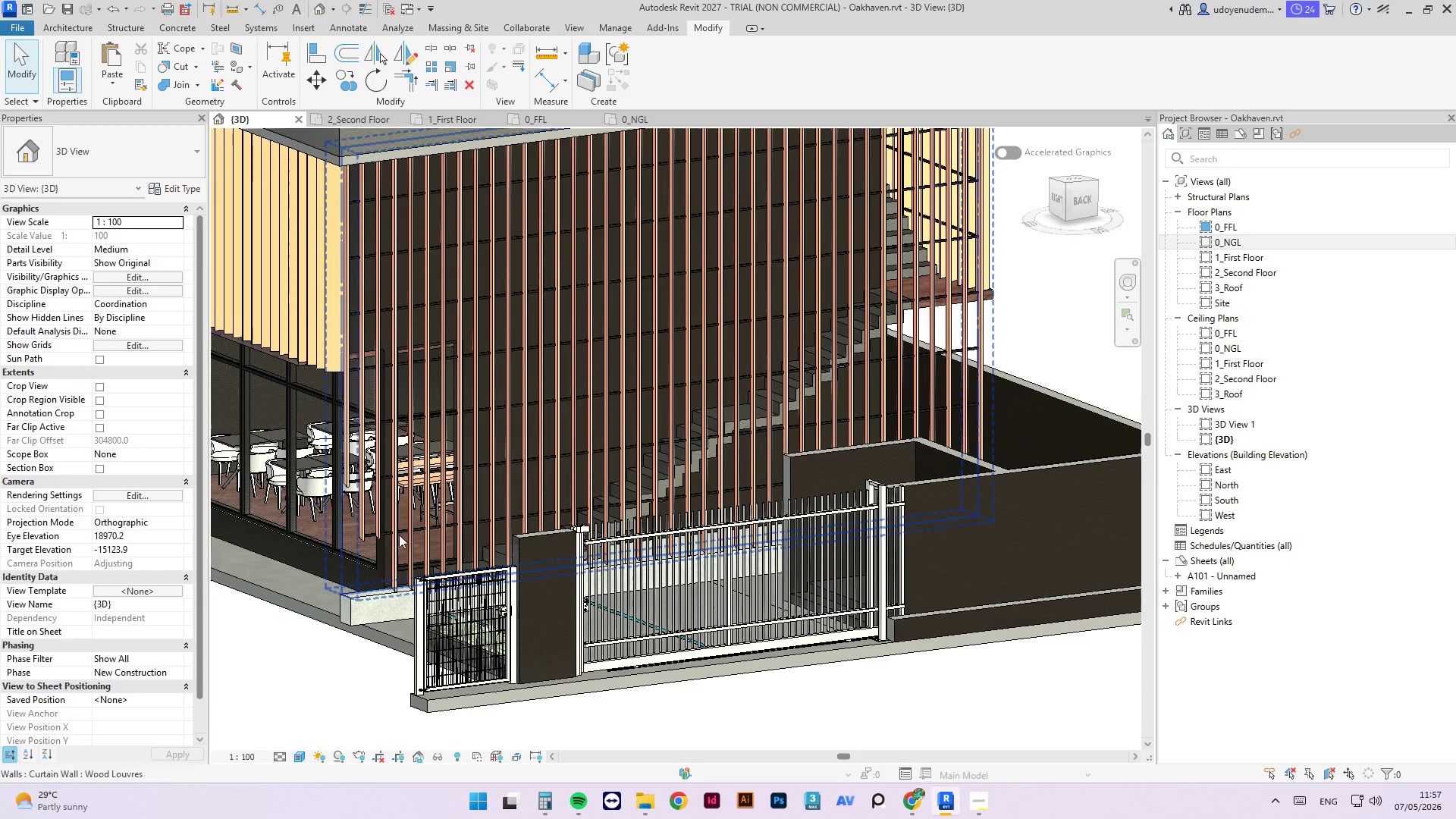 
scroll: coordinate [397, 534], scroll_direction: up, amount: 2.0
 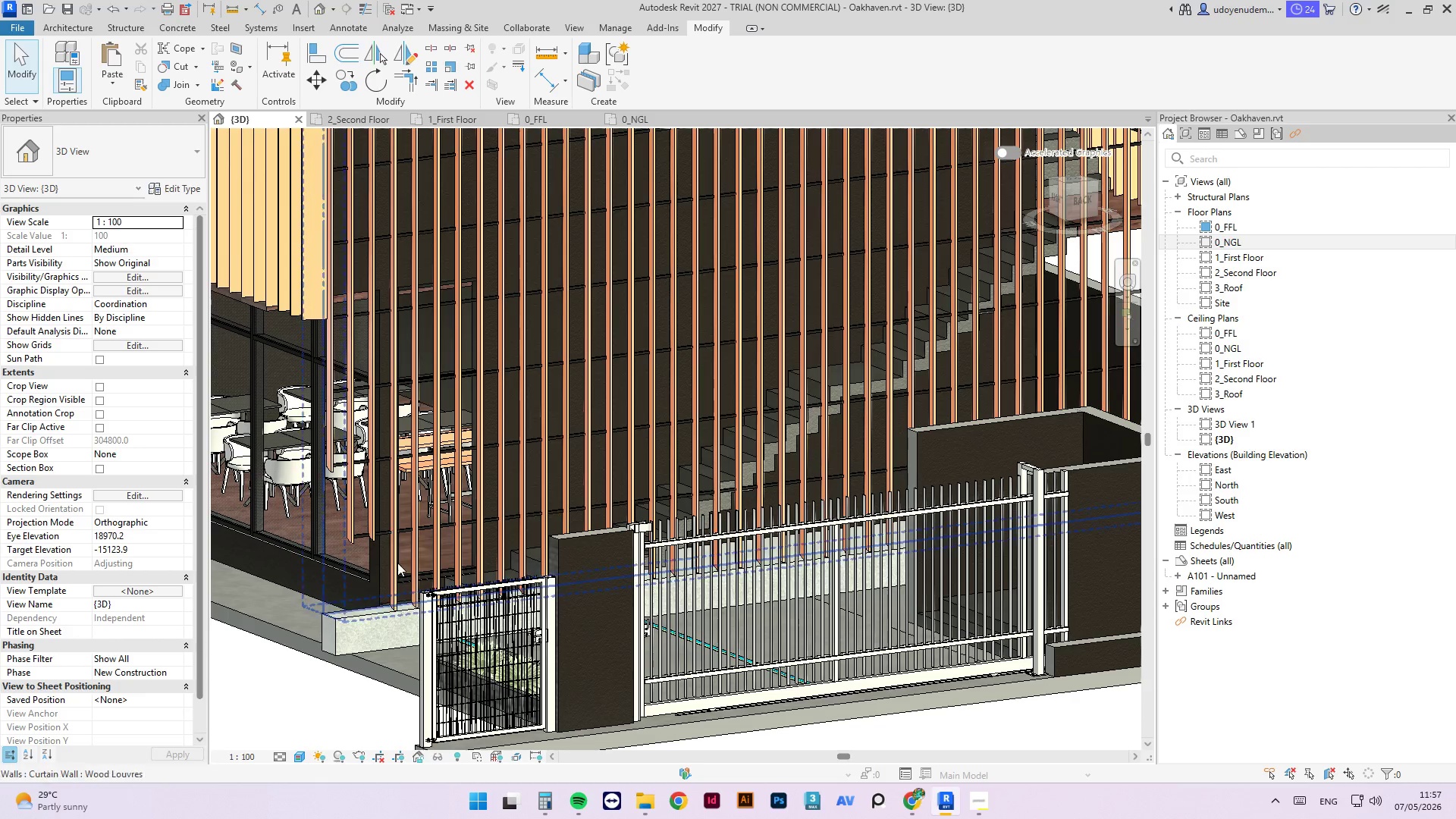 
left_click([397, 563])
 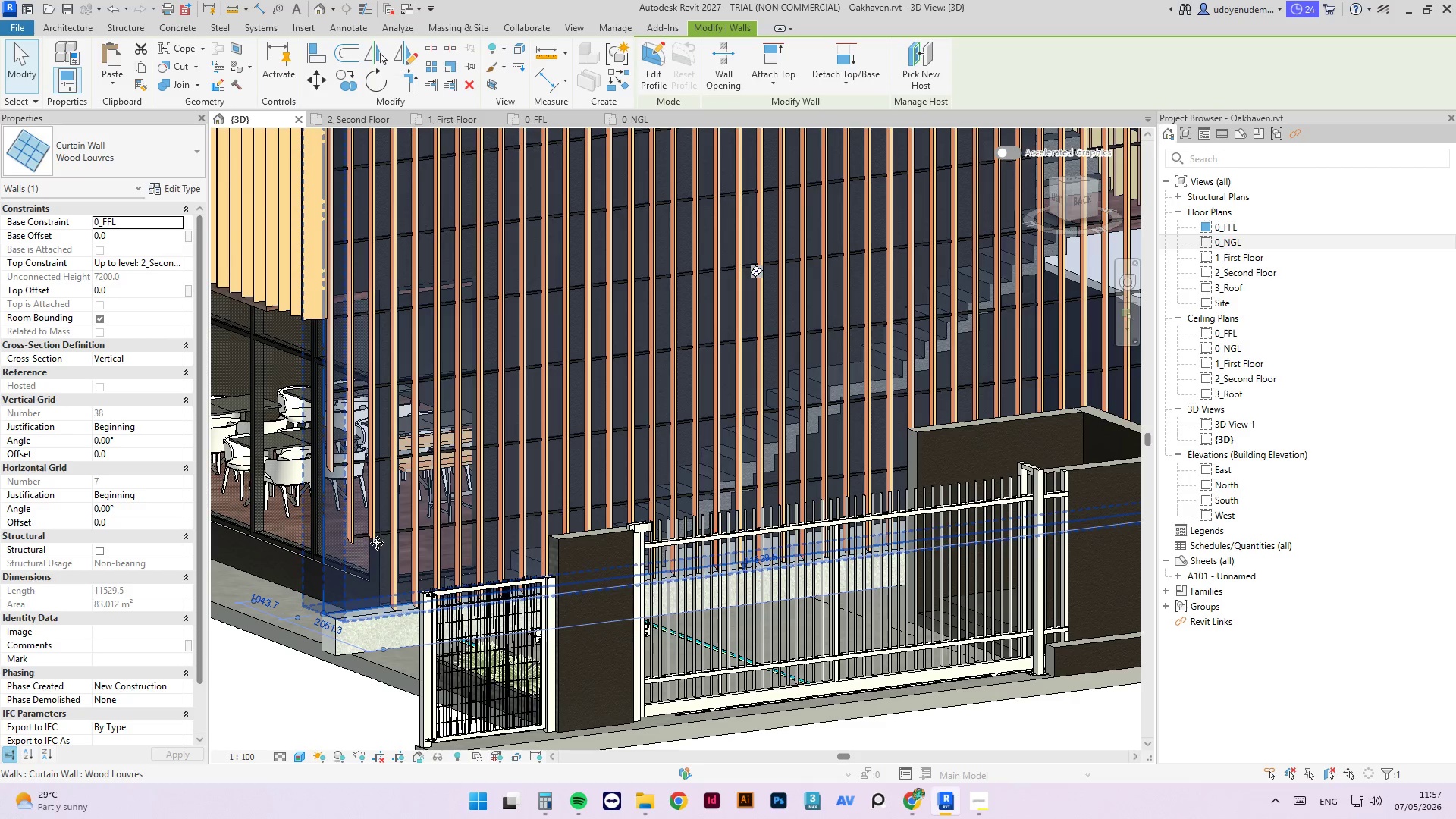 
key(Tab)
 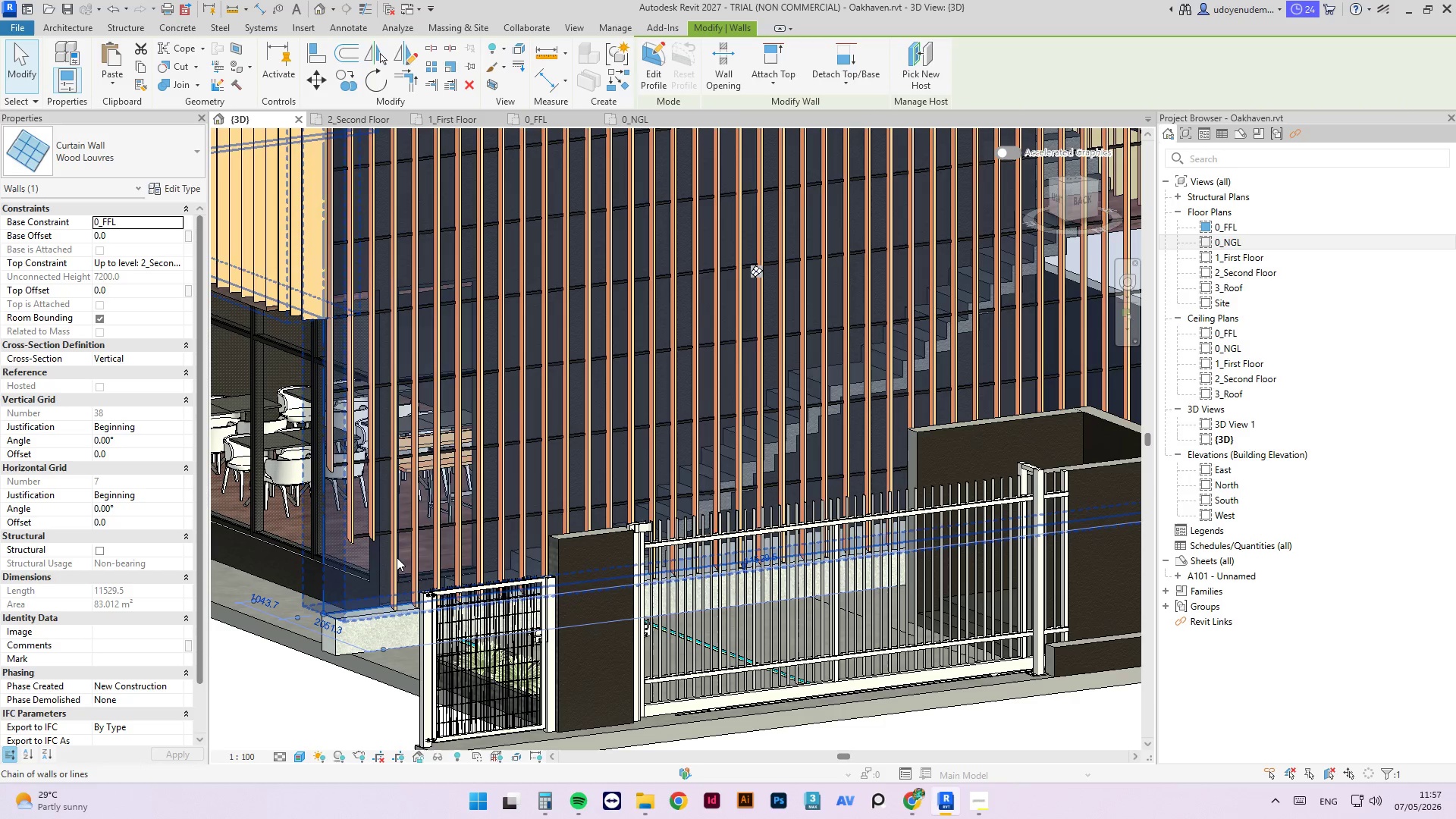 
key(Tab)
 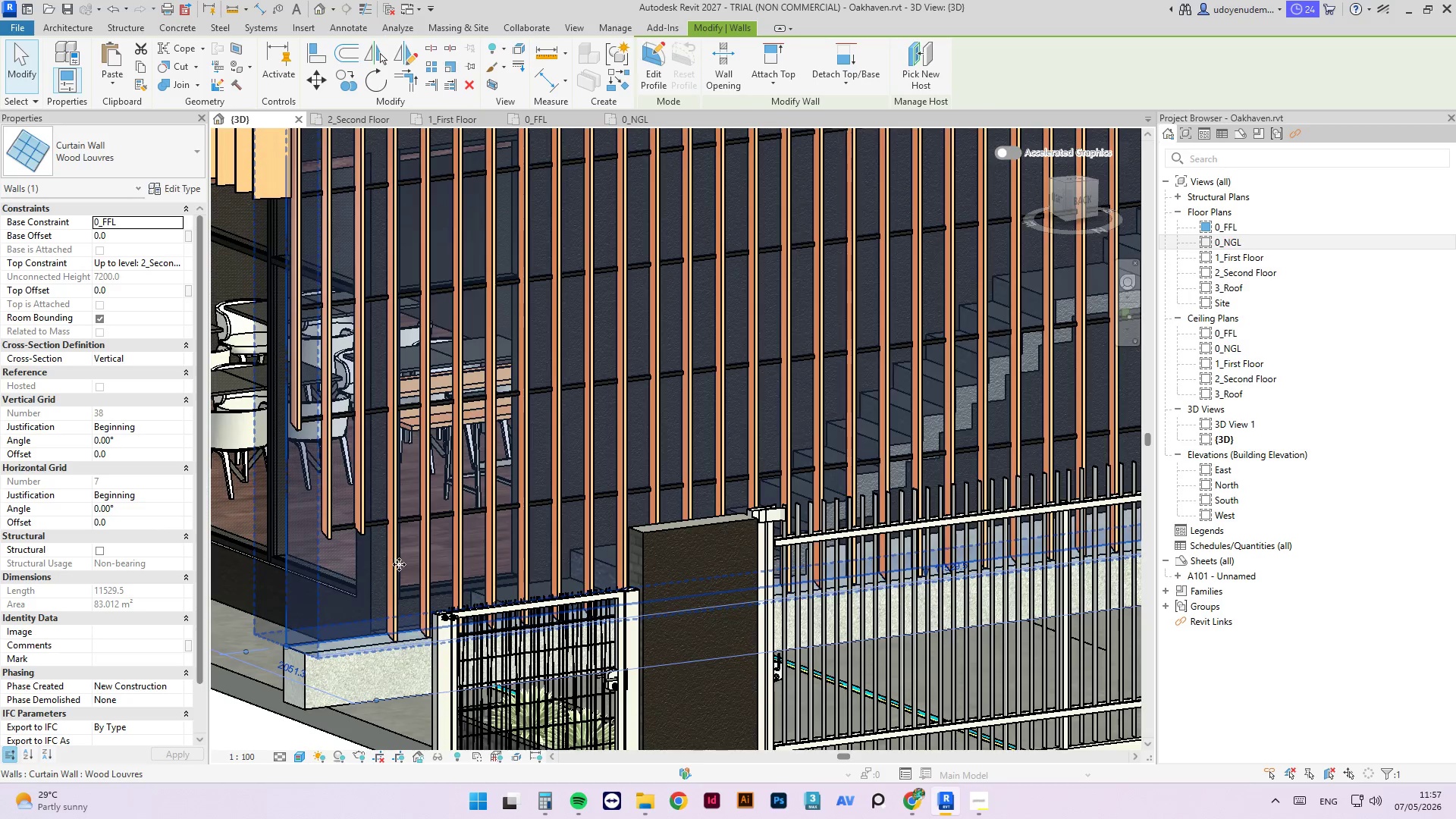 
scroll: coordinate [396, 552], scroll_direction: up, amount: 3.0
 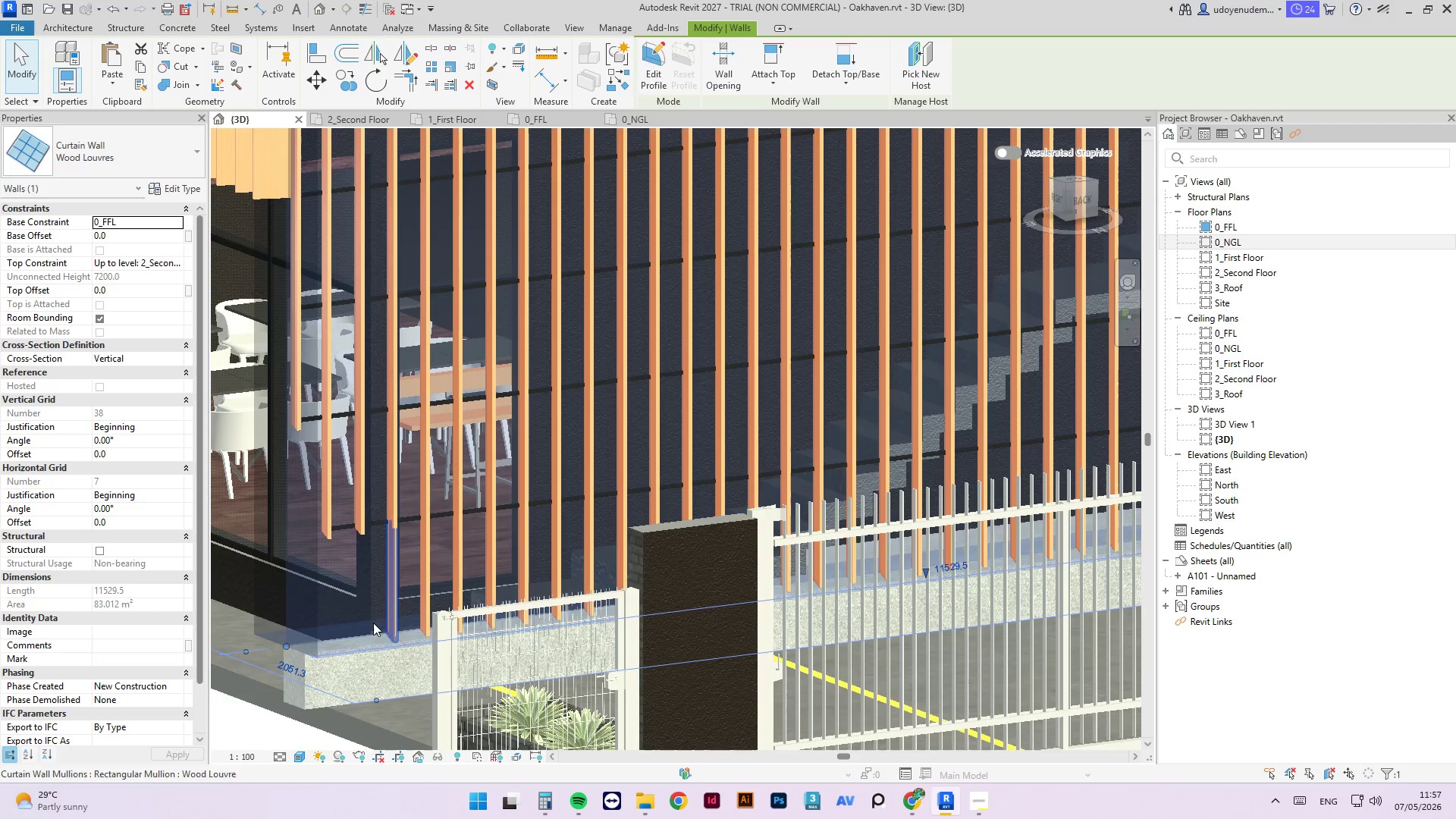 
key(Tab)
 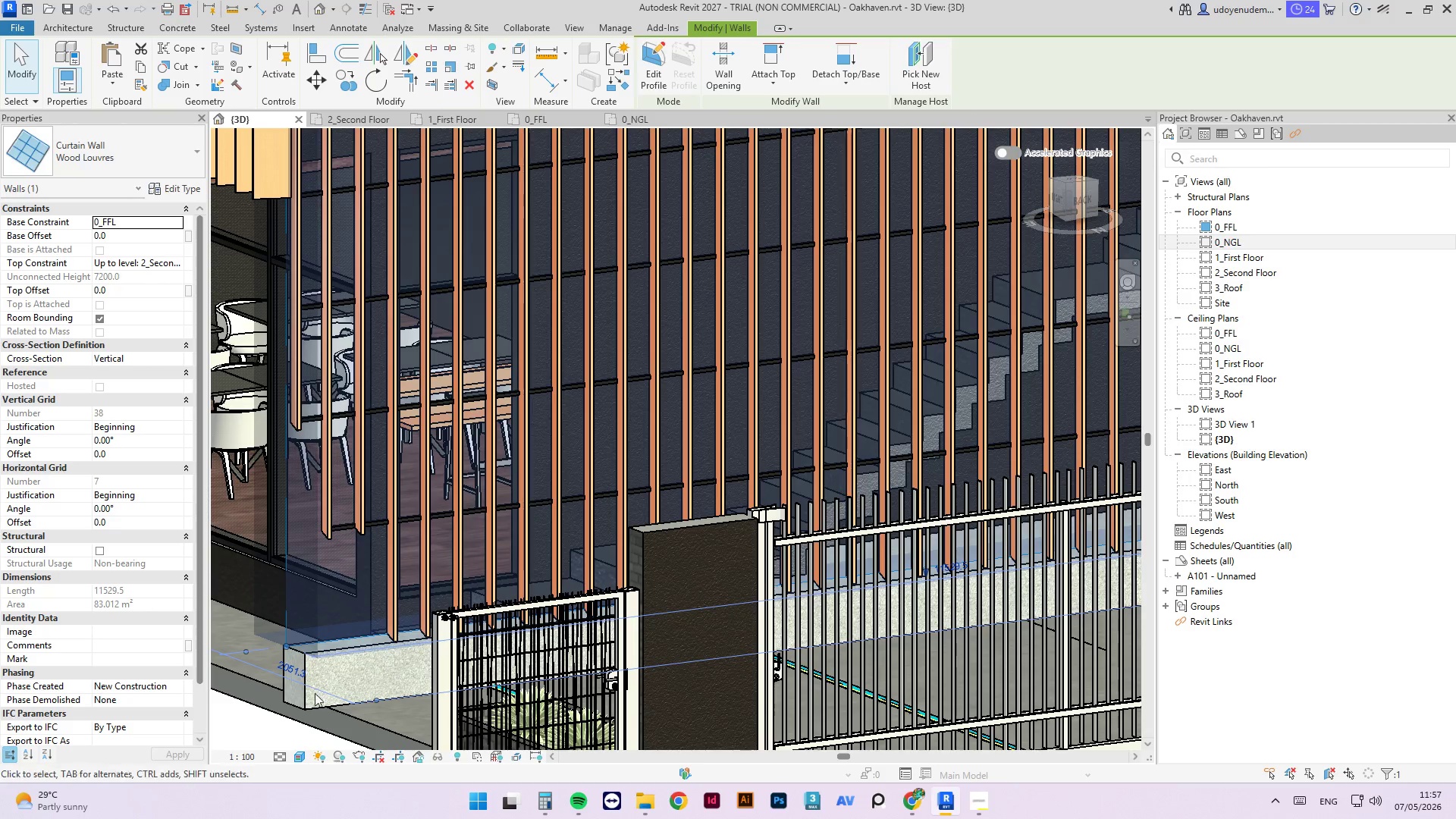 
left_click([276, 730])
 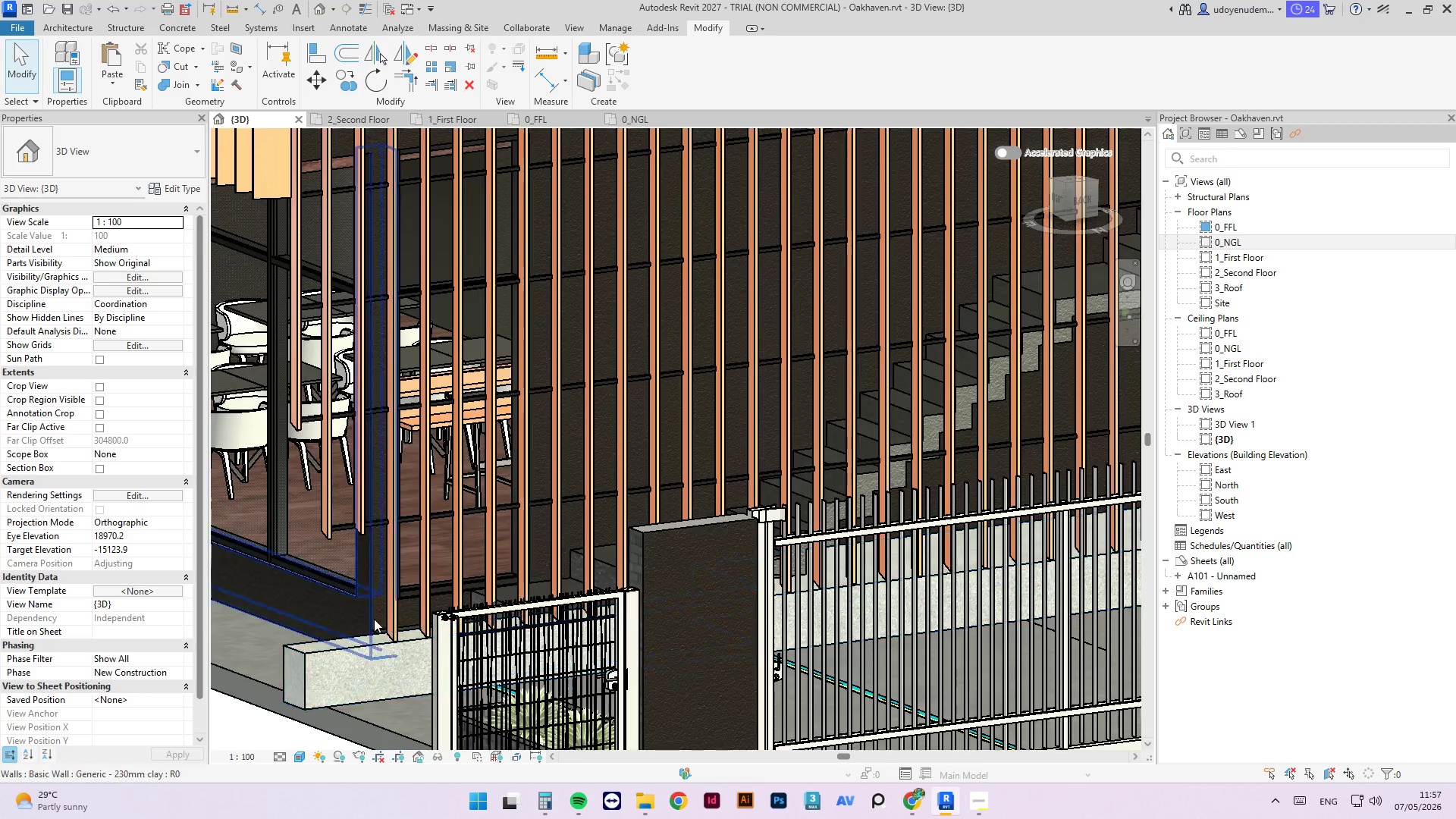 
scroll: coordinate [440, 582], scroll_direction: down, amount: 7.0
 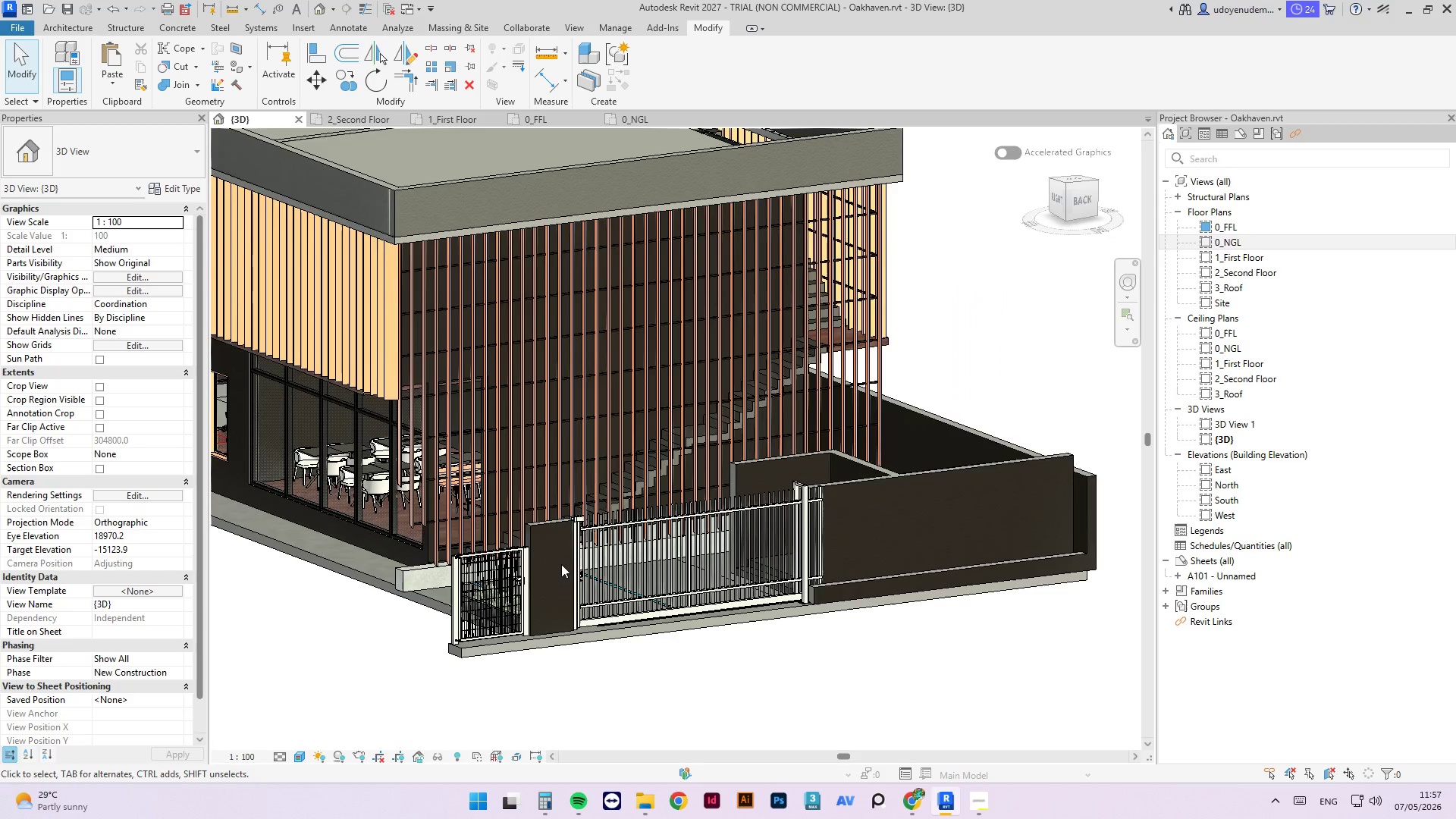 
hold_key(key=ShiftLeft, duration=6.36)
 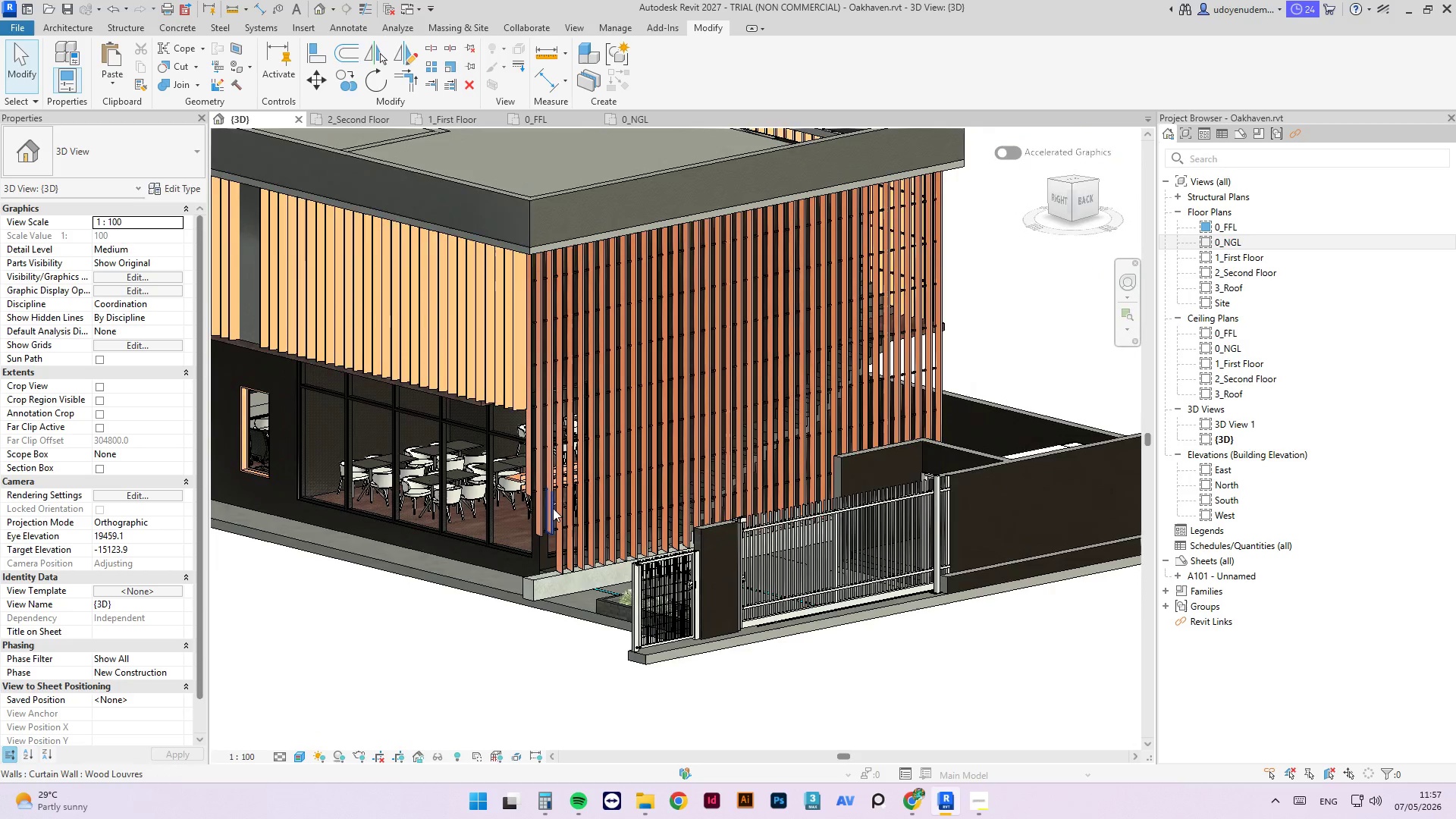 
scroll: coordinate [538, 551], scroll_direction: up, amount: 8.0
 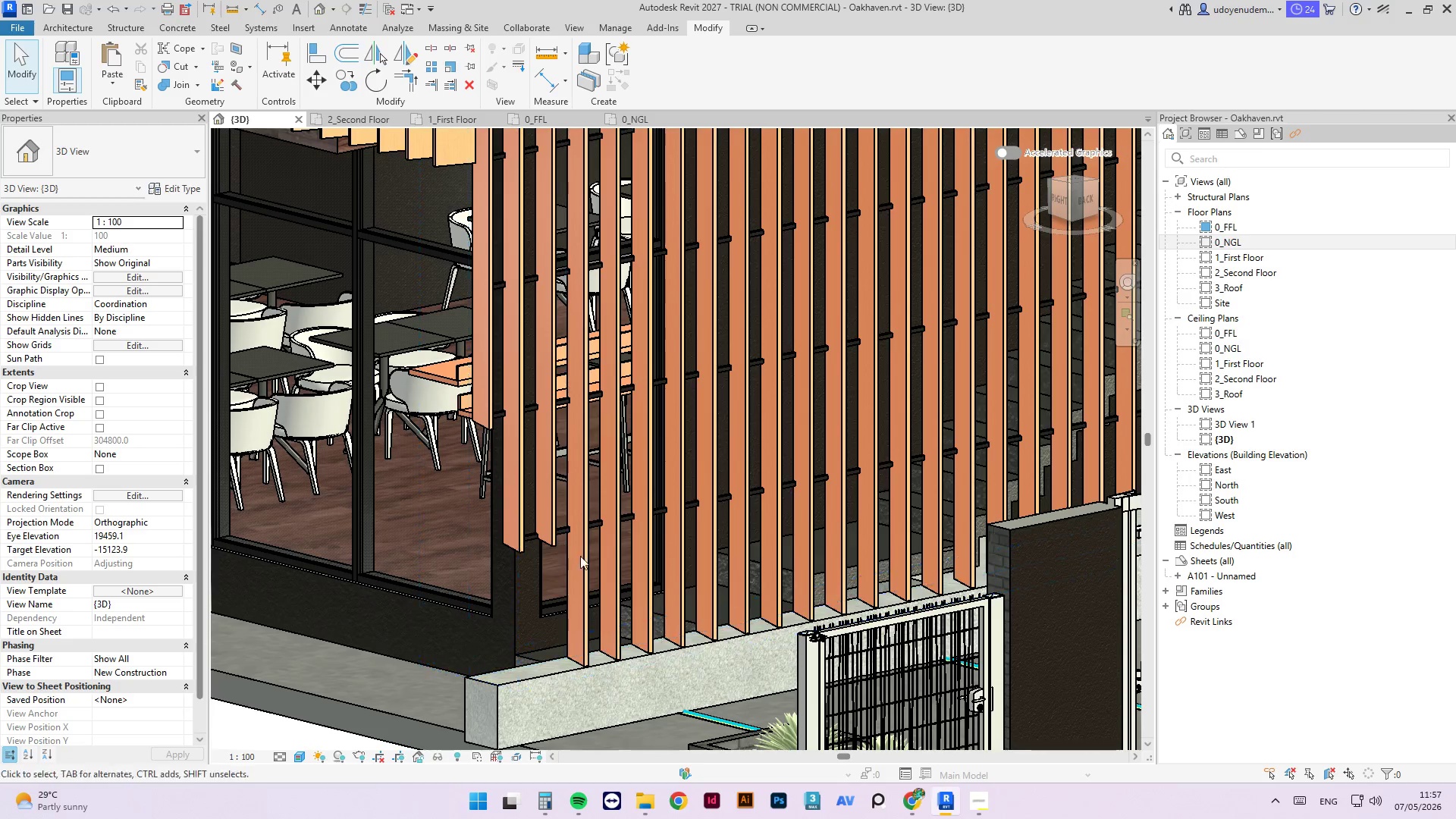 
left_click([585, 563])
 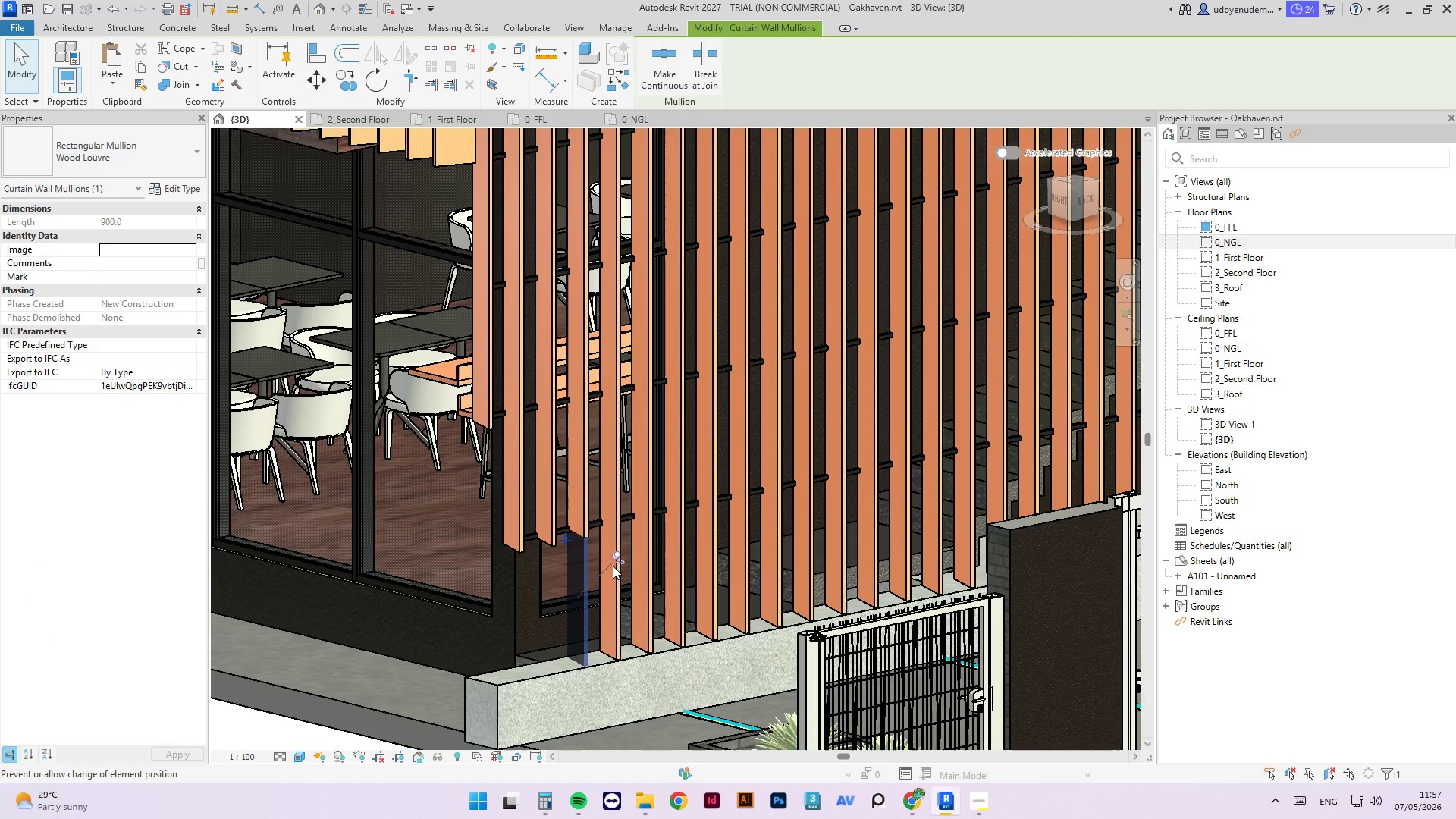 
left_click([615, 558])
 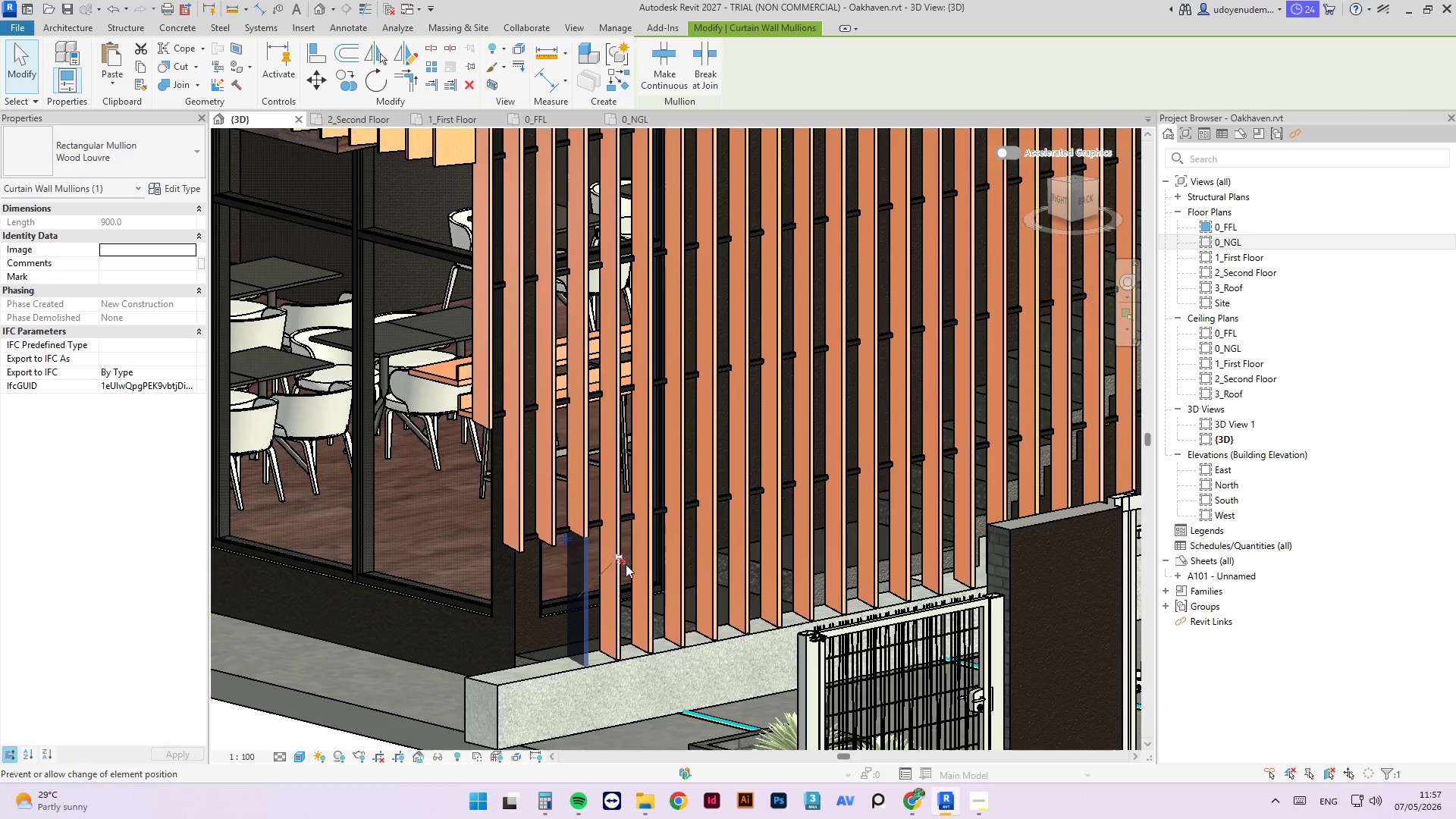 
hold_key(key=Delete, duration=0.31)
 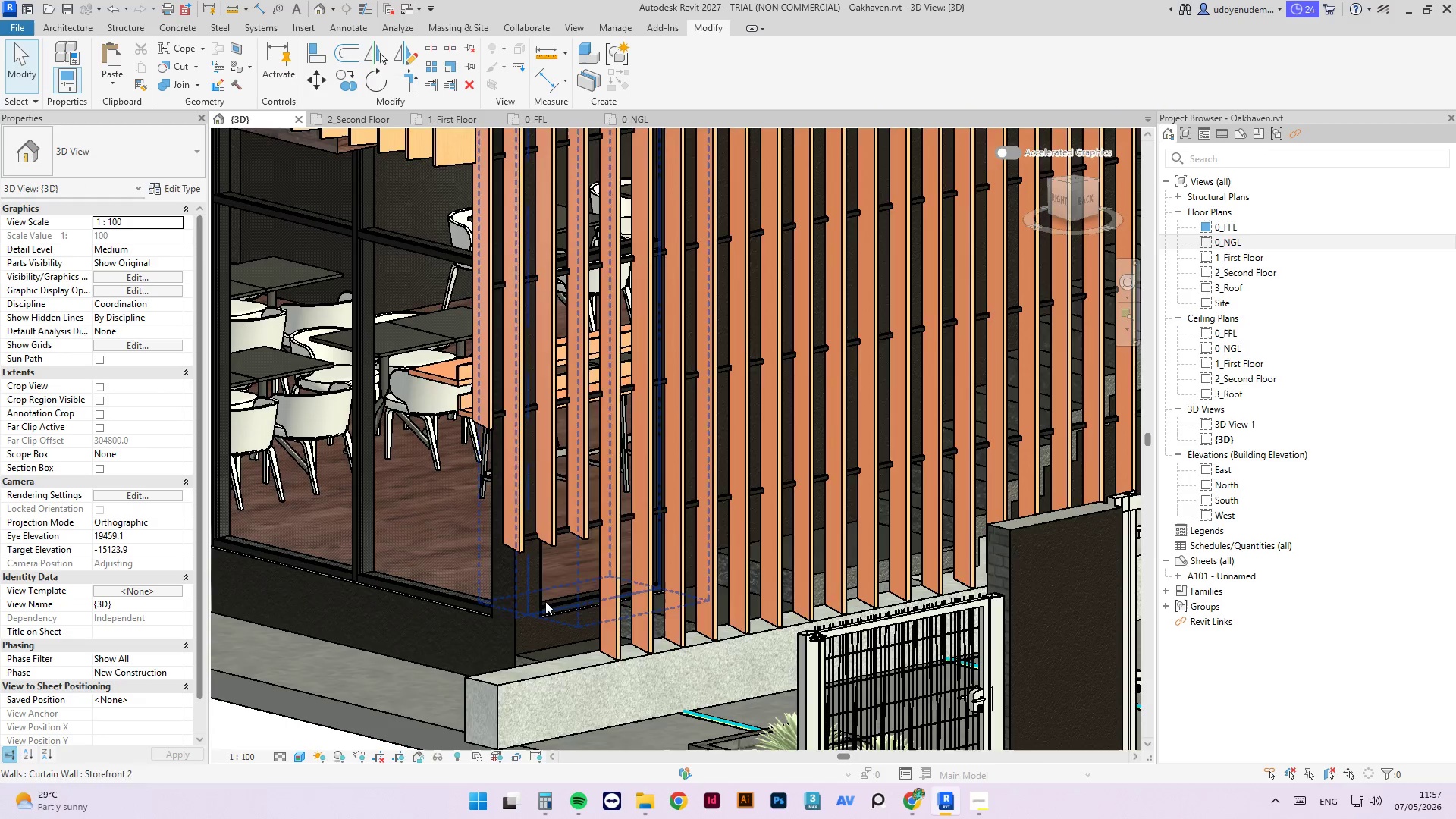 
scroll: coordinate [507, 589], scroll_direction: down, amount: 5.0
 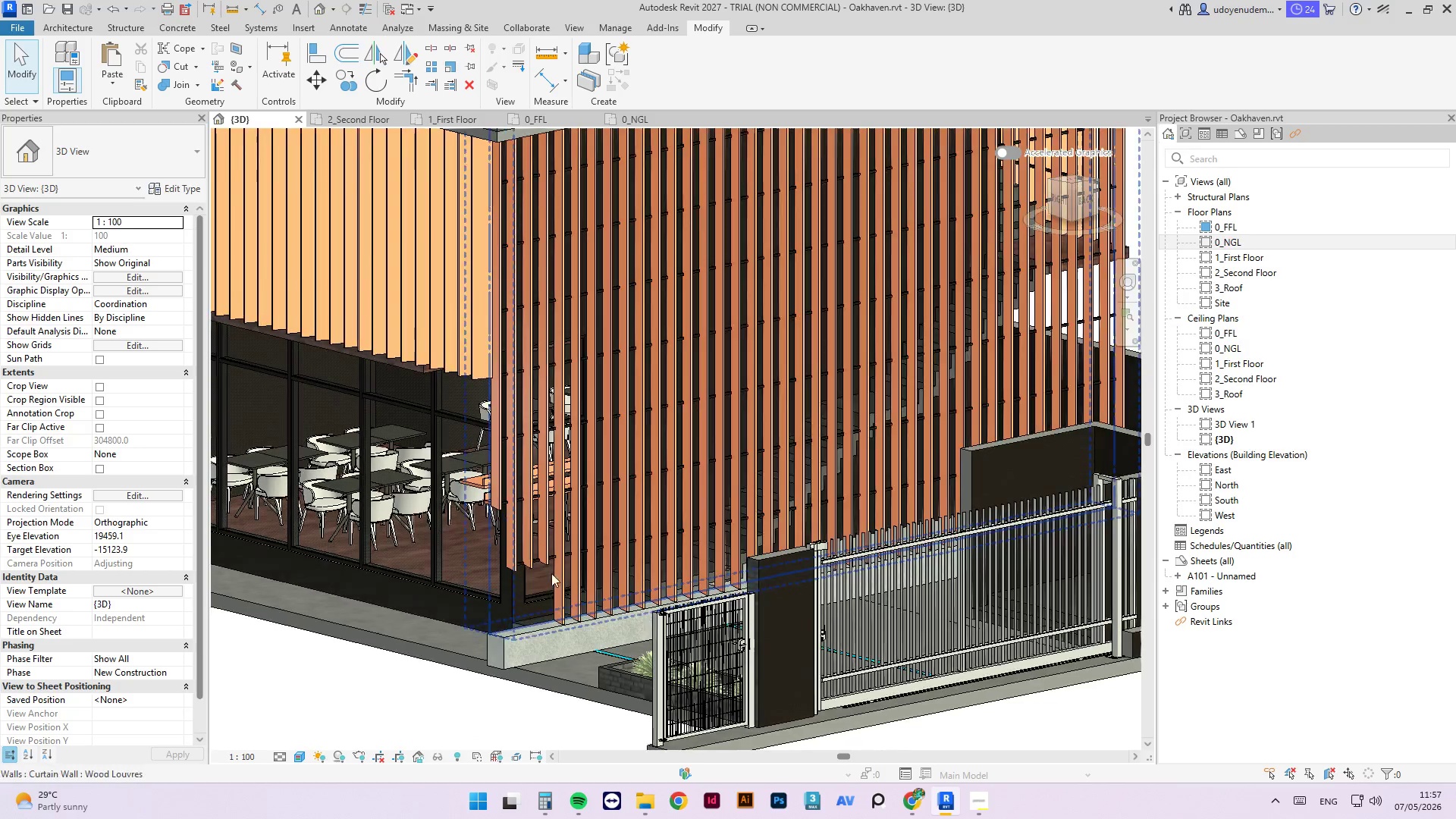 
scroll: coordinate [549, 591], scroll_direction: up, amount: 3.0
 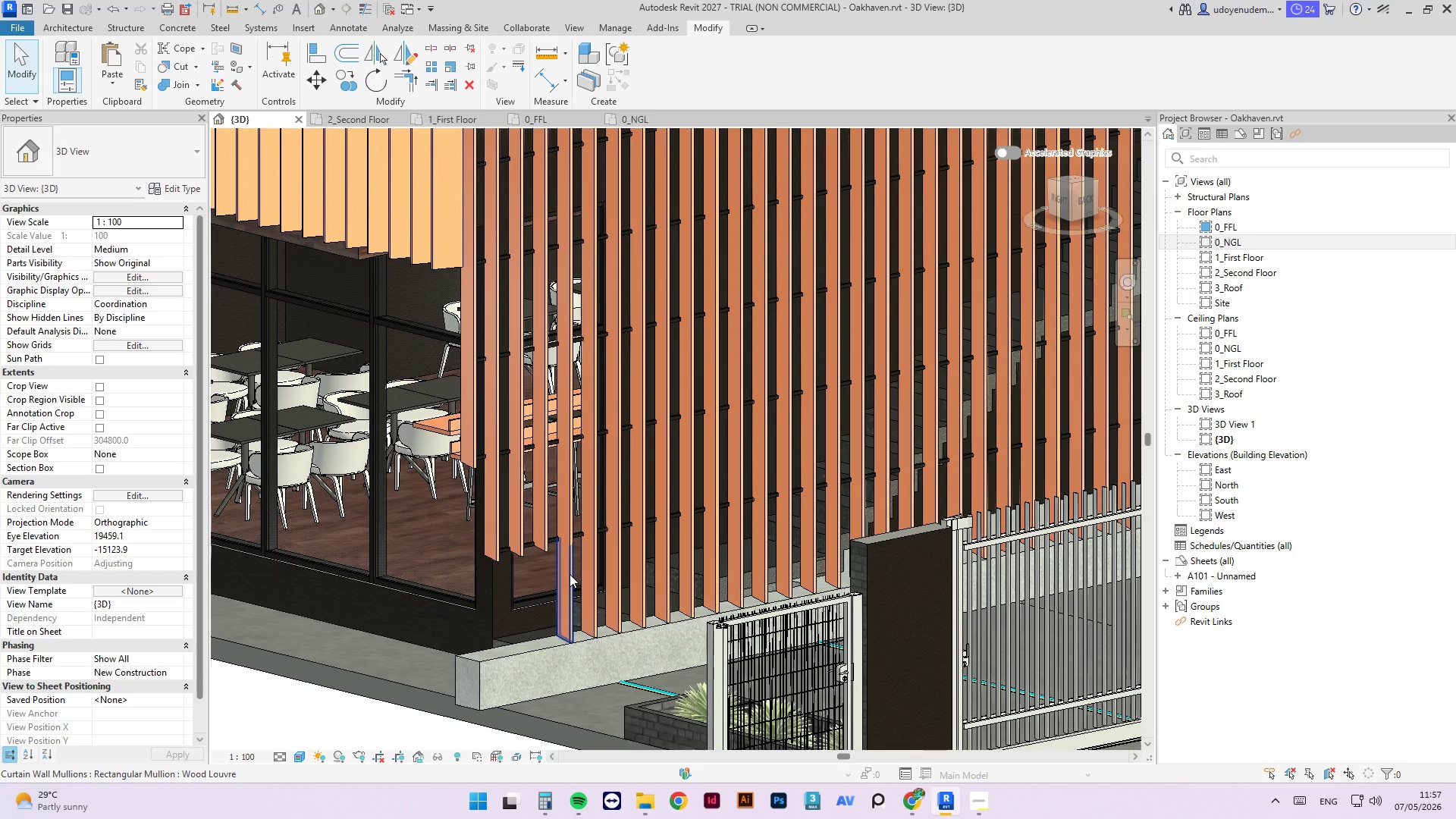 
left_click_drag(start_coordinate=[570, 574], to_coordinate=[601, 554])
 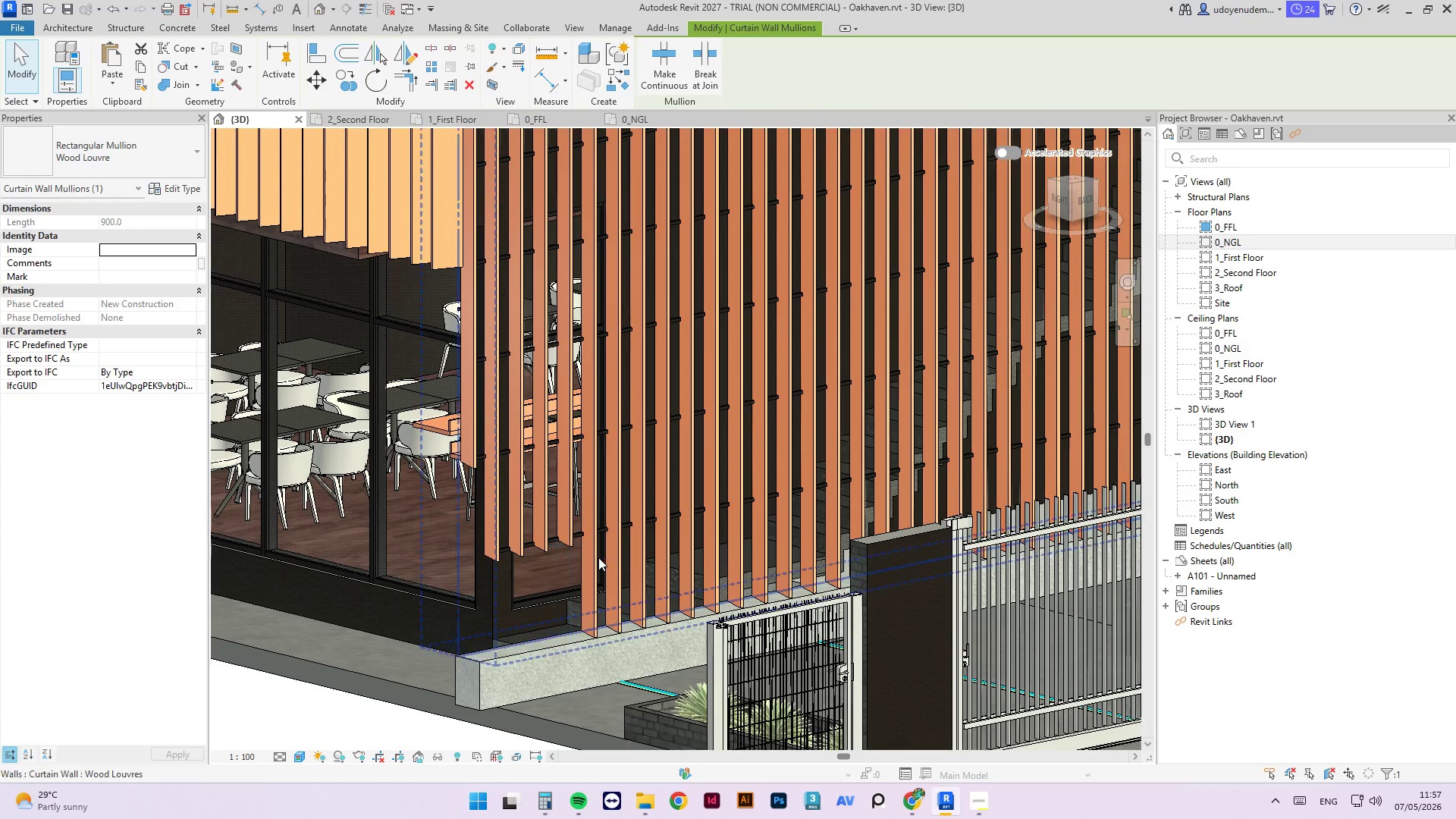 
left_click([601, 554])
 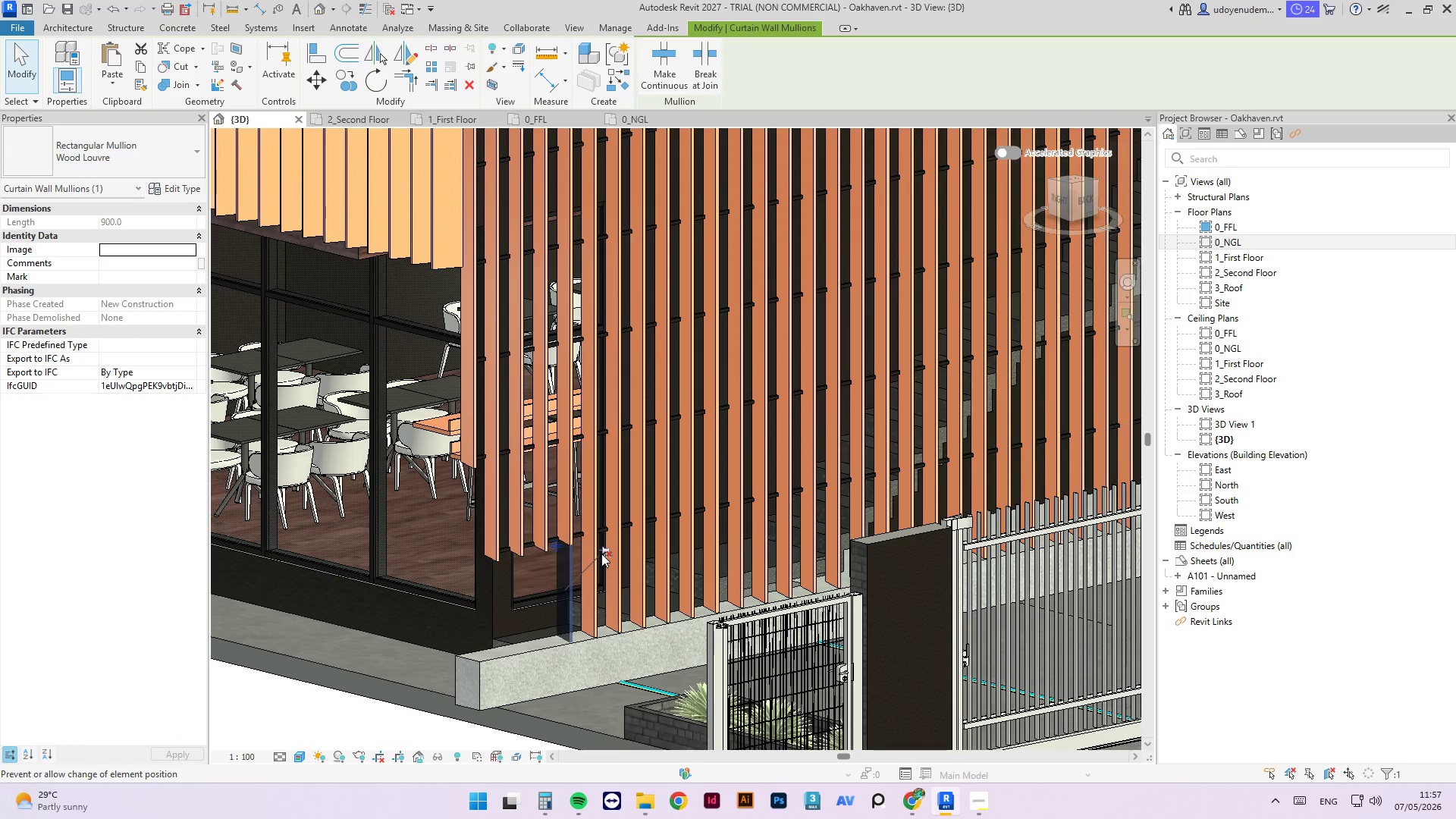 
key(Delete)
 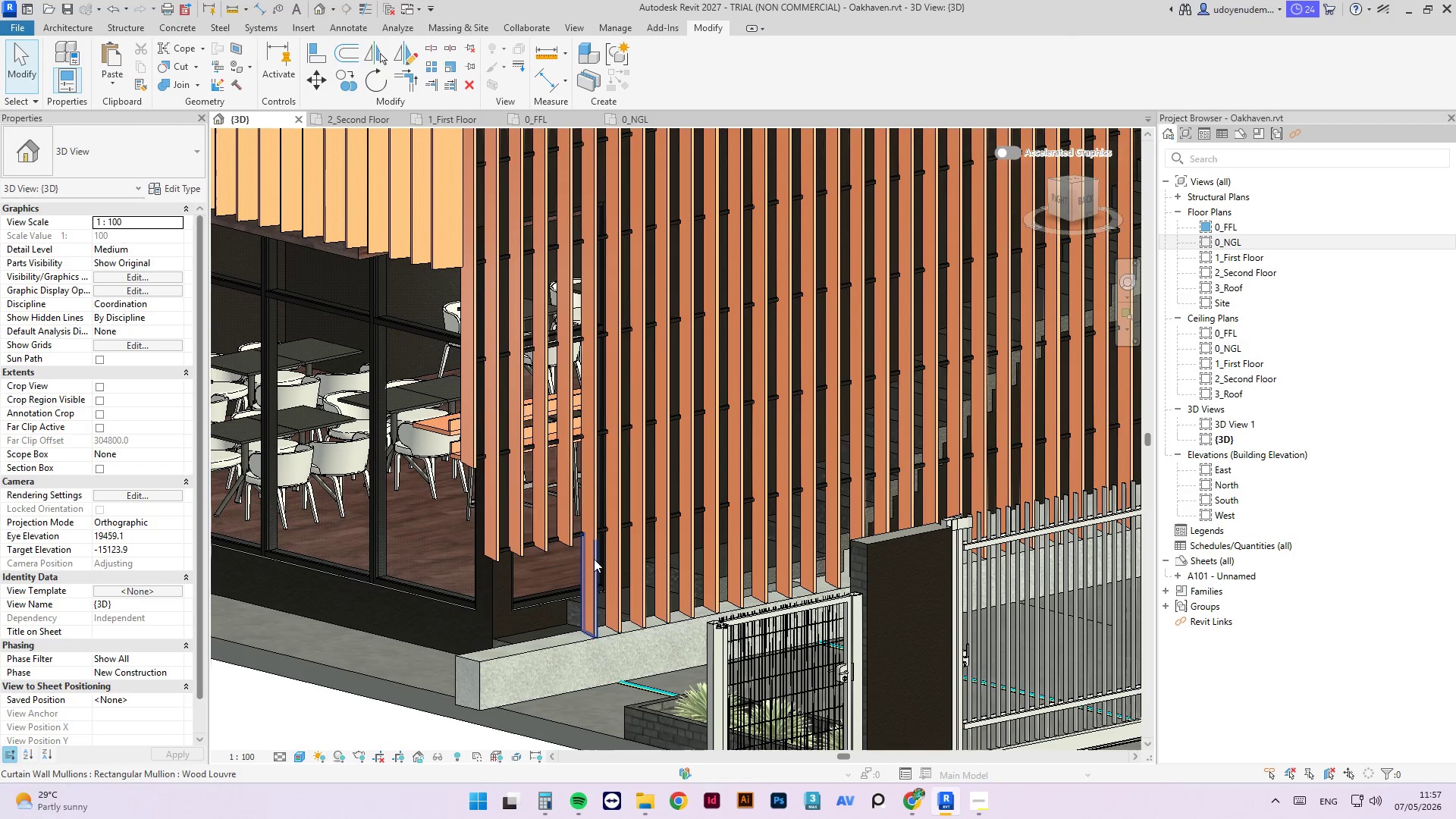 
left_click([594, 559])
 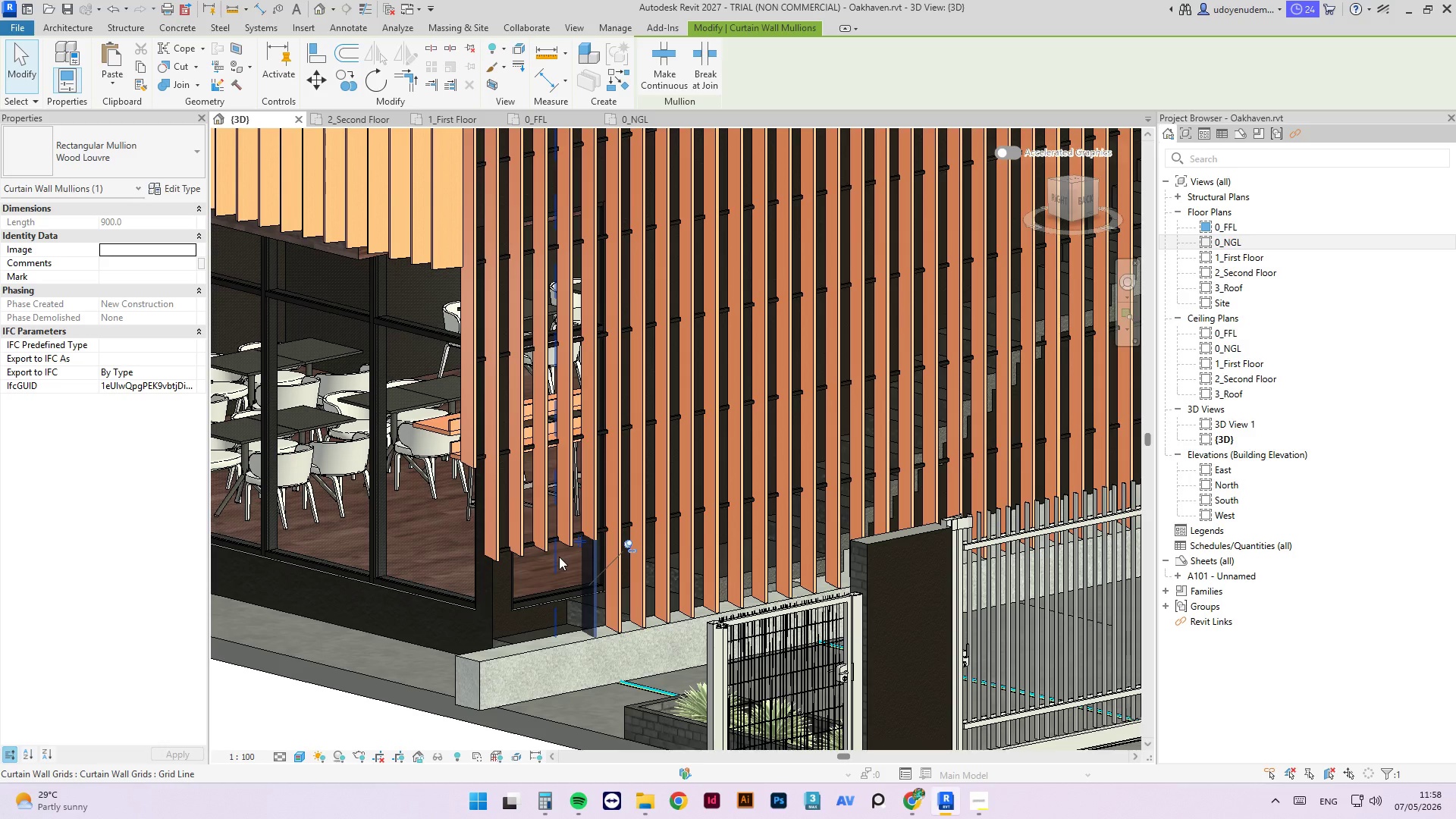 
wait(26.94)
 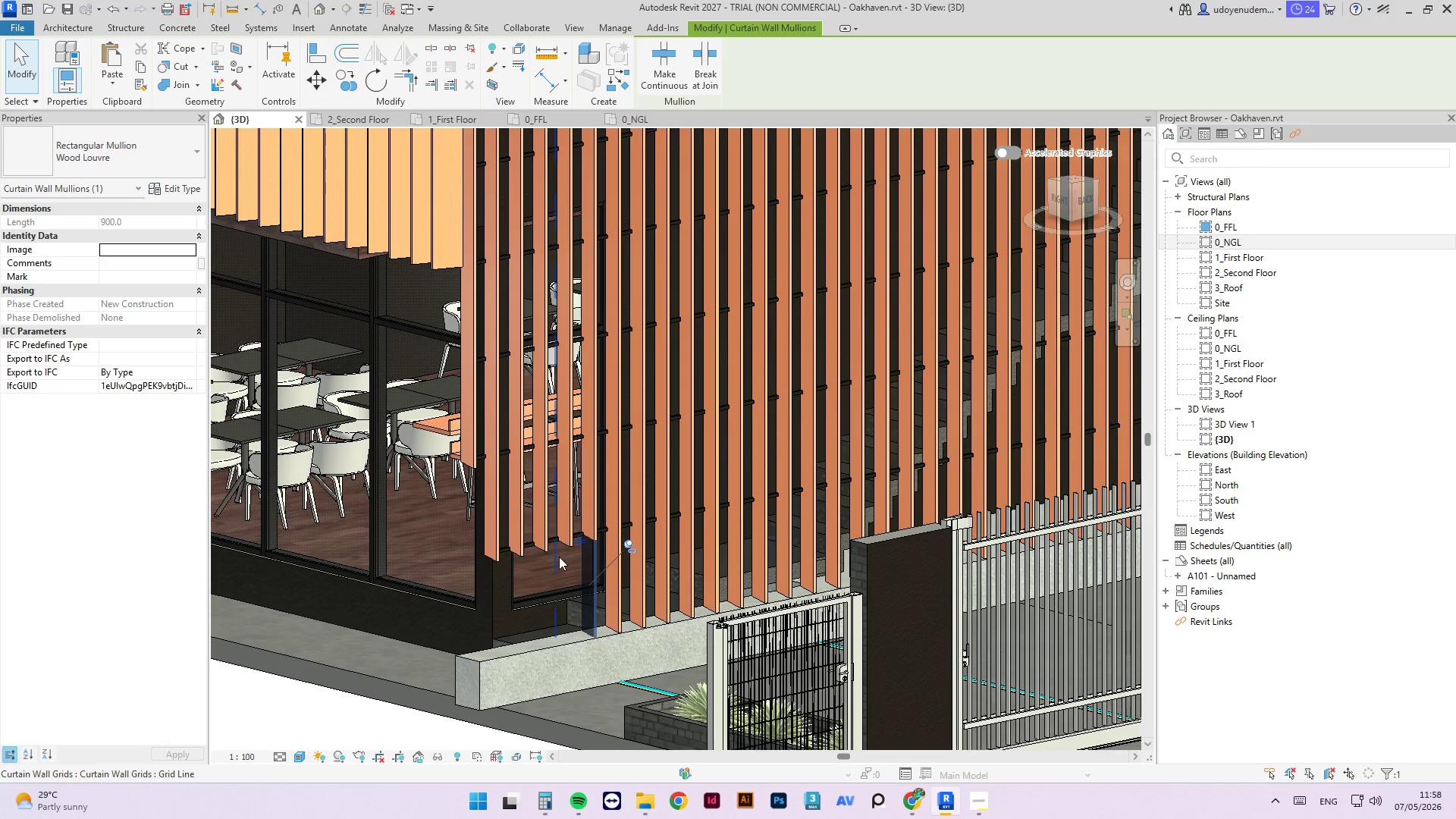 
left_click([633, 539])
 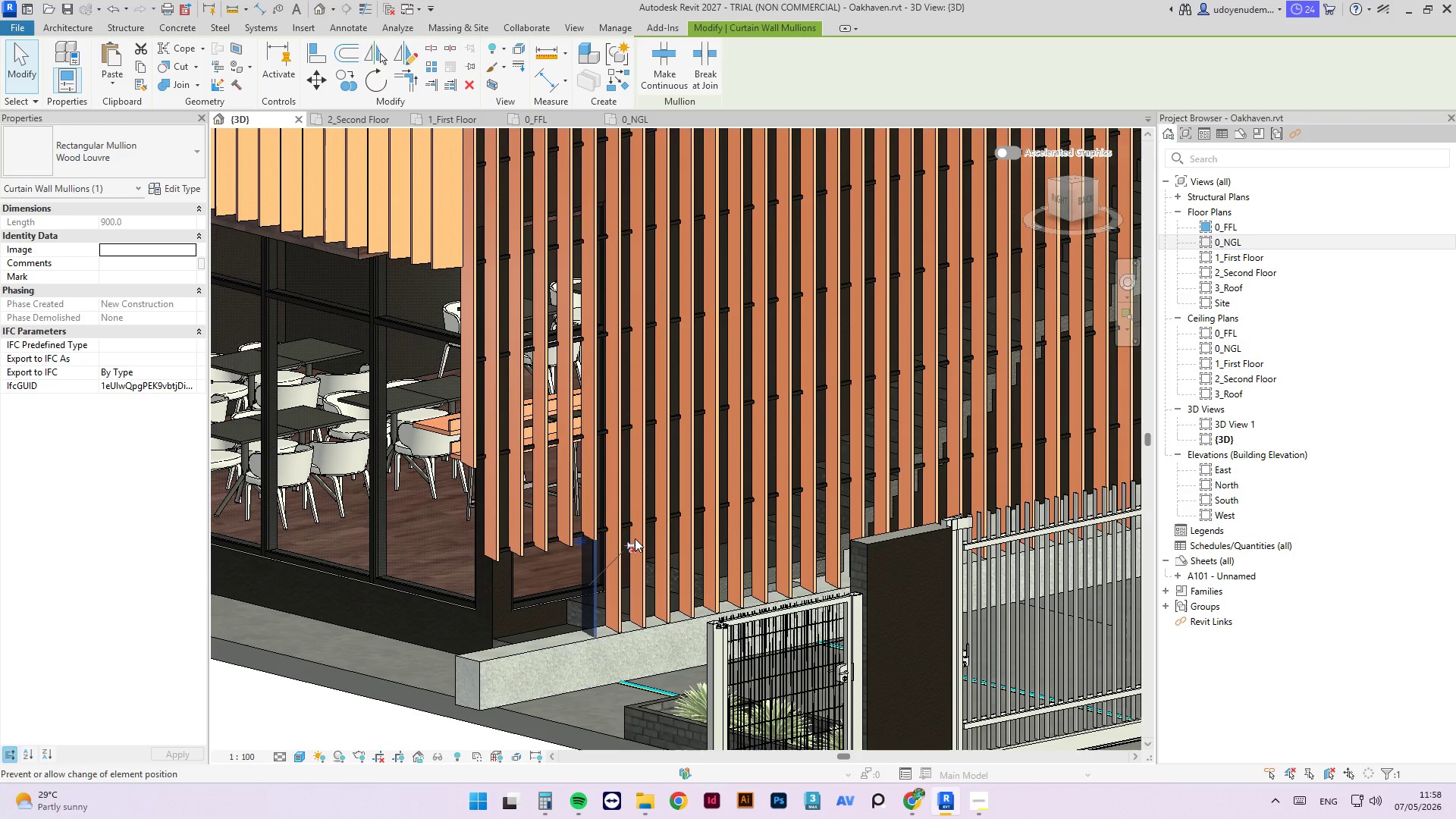 
key(Delete)
 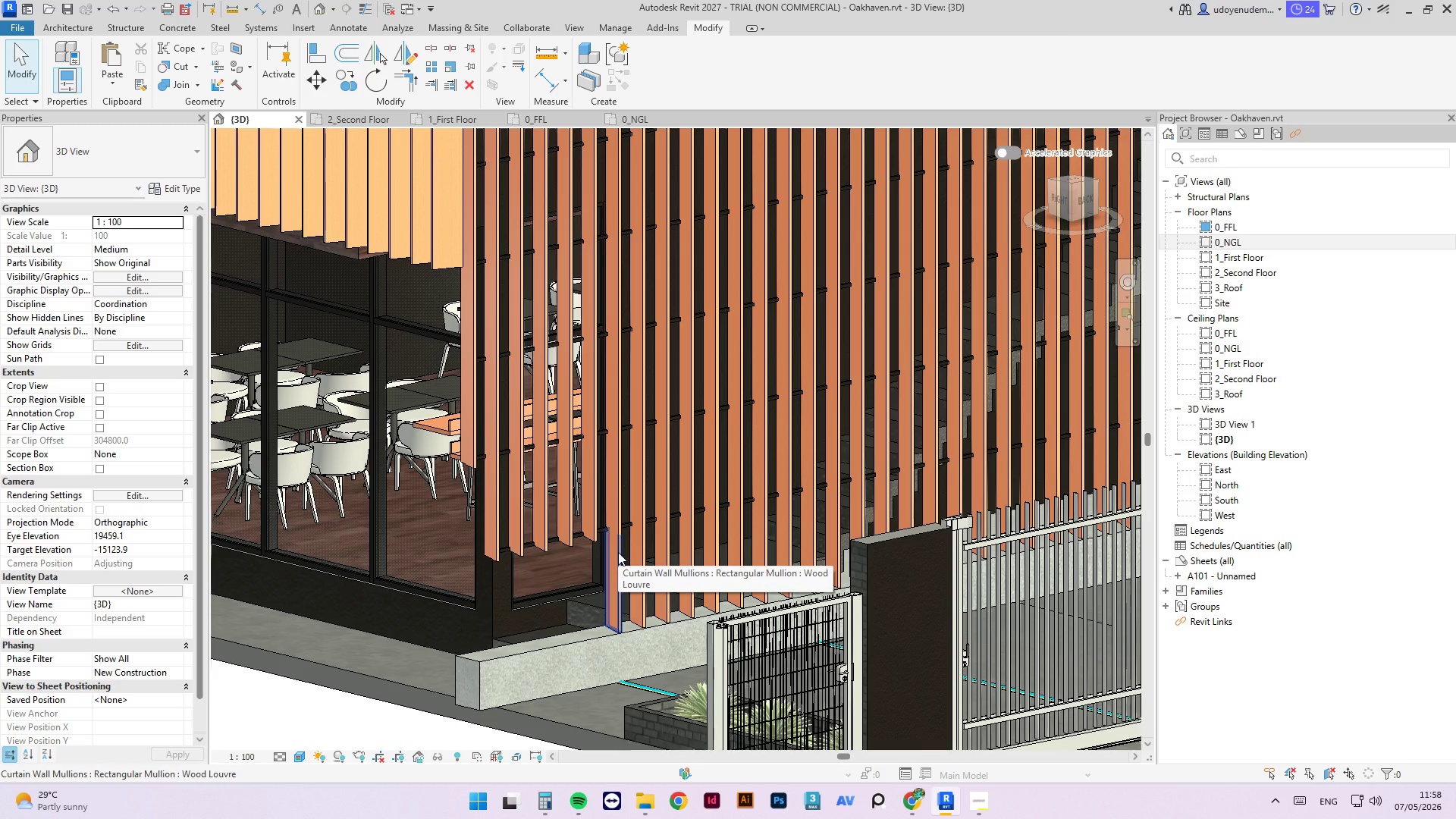 
left_click([618, 552])
 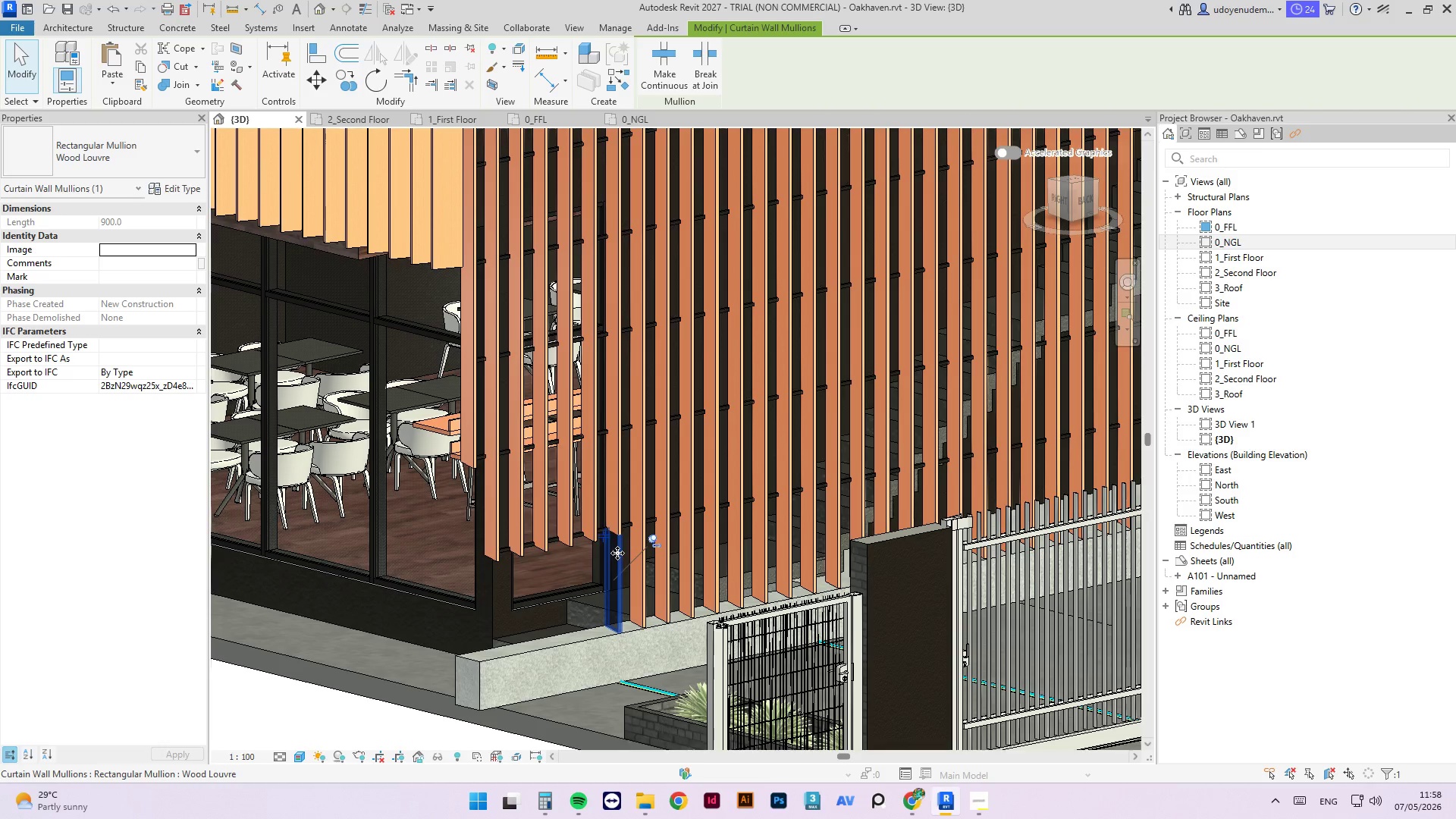 
wait(7.28)
 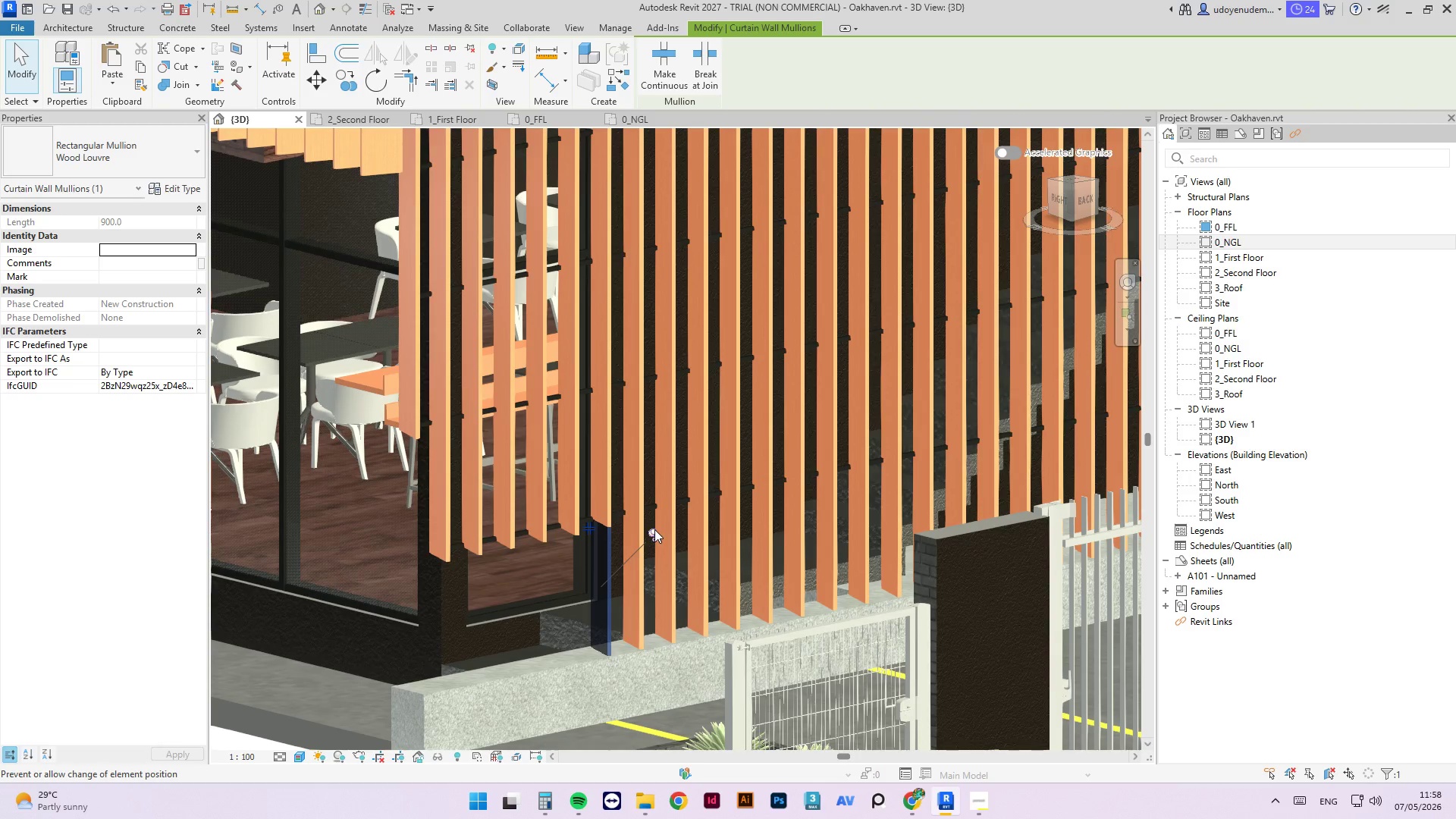 
left_click([654, 529])
 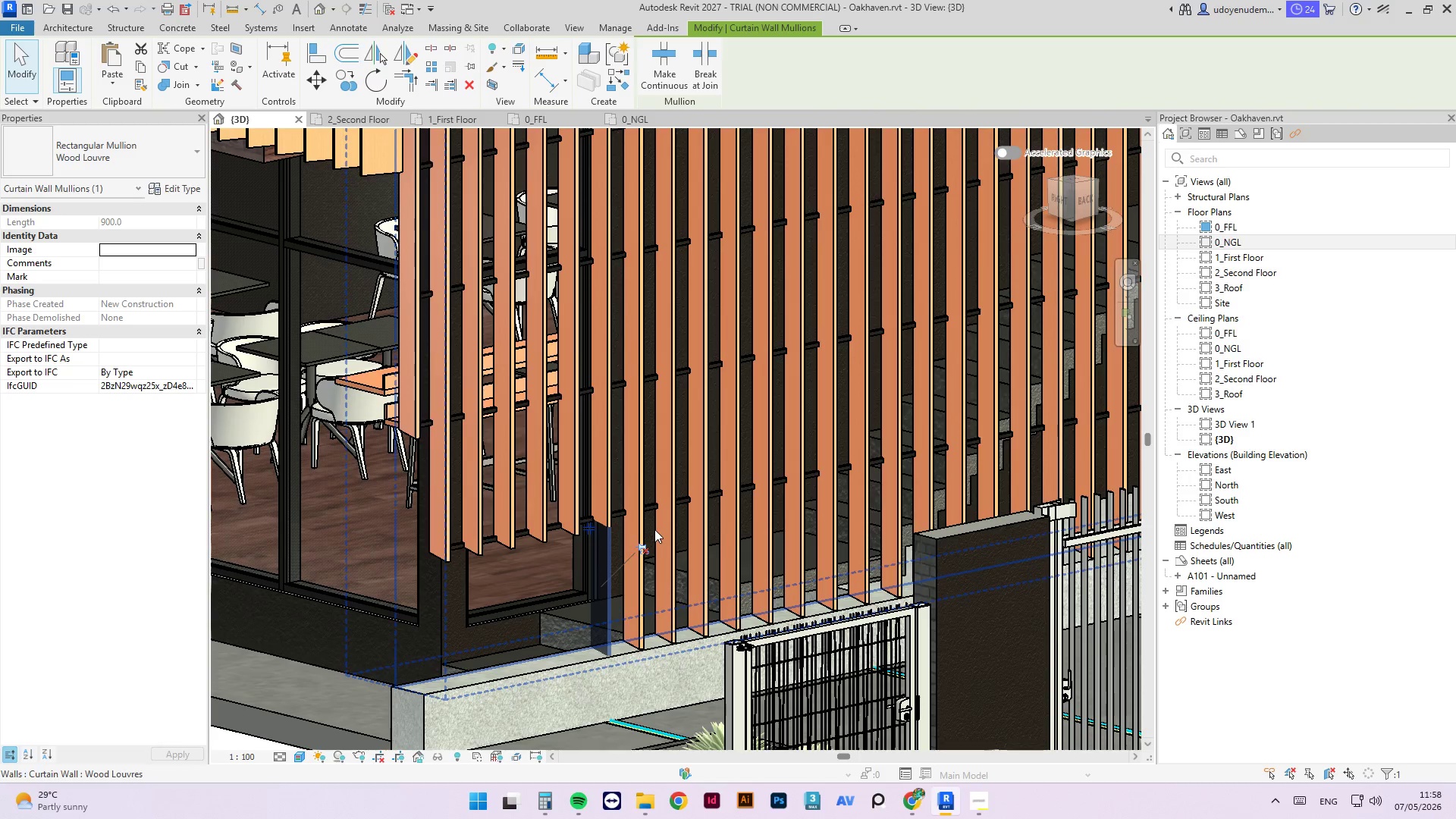 
scroll: coordinate [652, 559], scroll_direction: up, amount: 2.0
 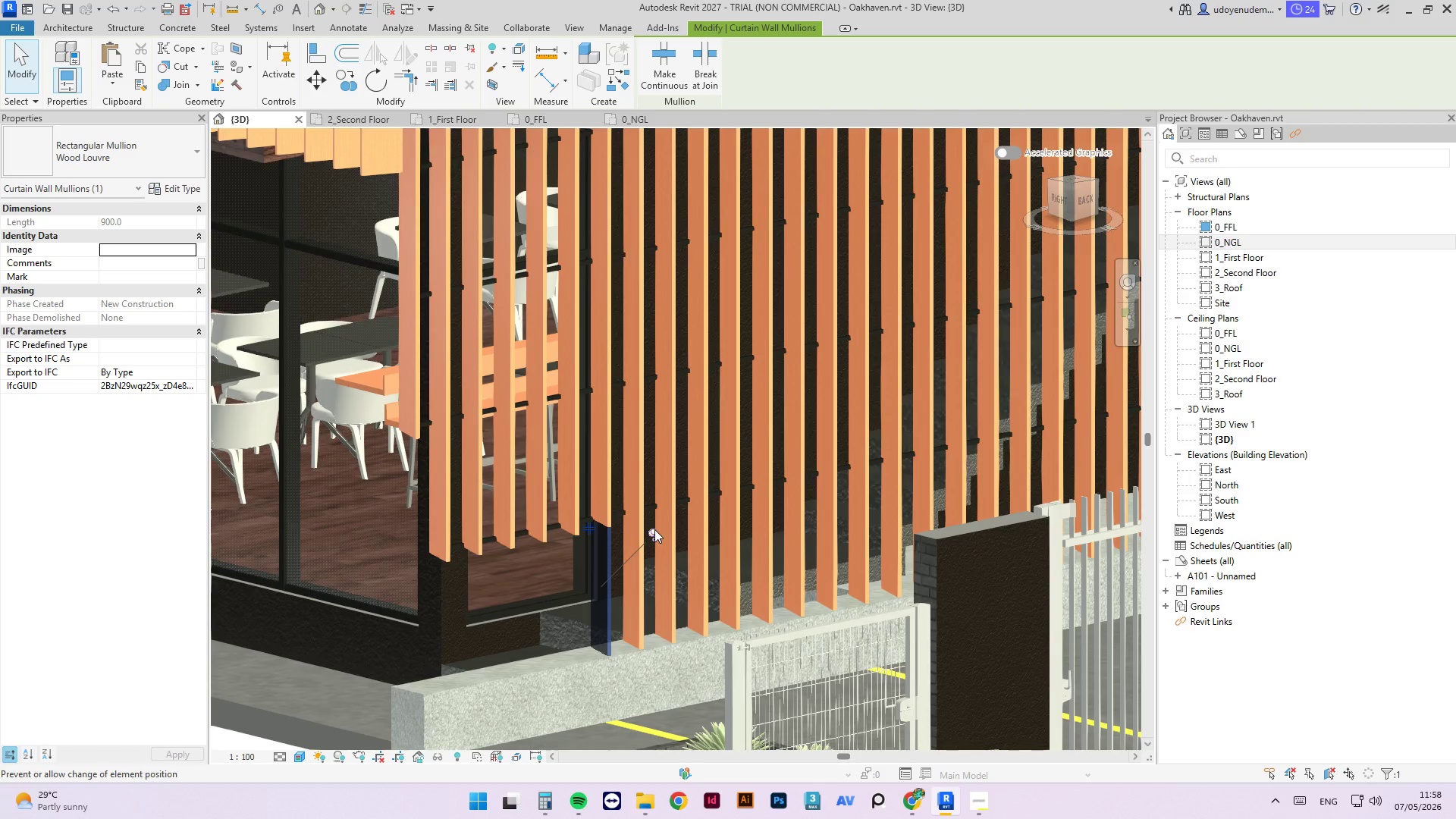 
key(Delete)
 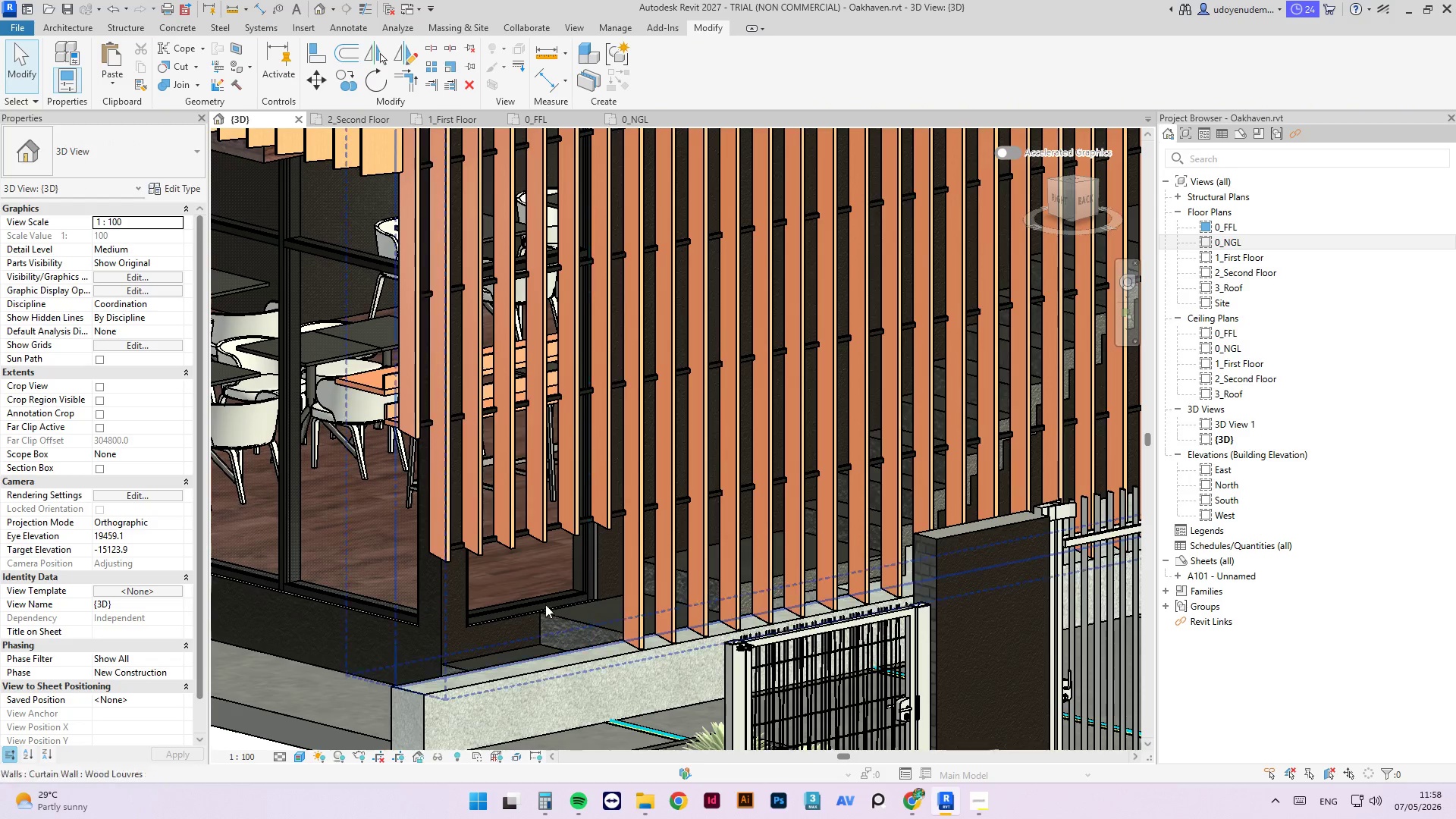 
hold_key(key=ShiftLeft, duration=12.52)
 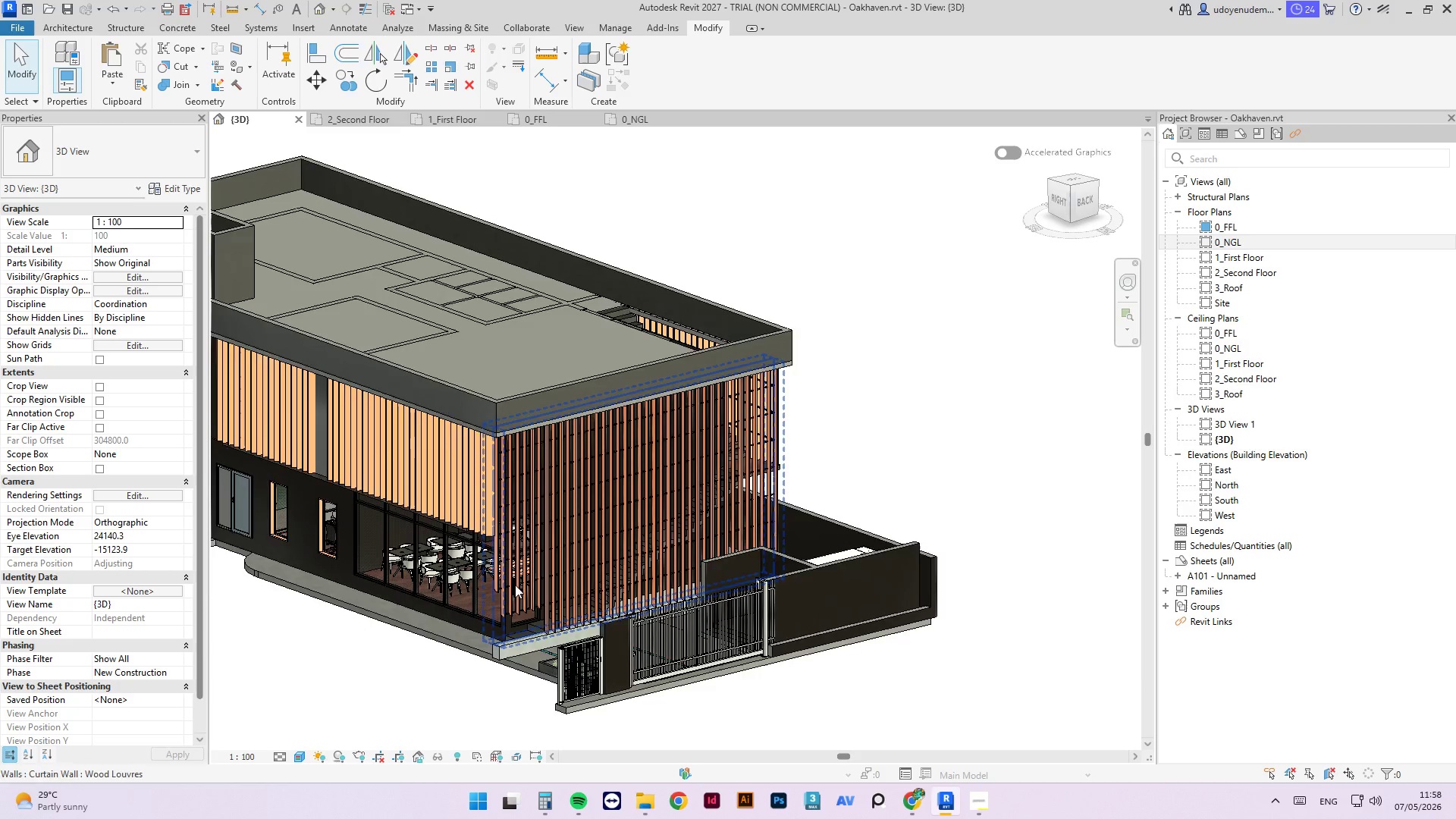 
scroll: coordinate [536, 628], scroll_direction: down, amount: 11.0
 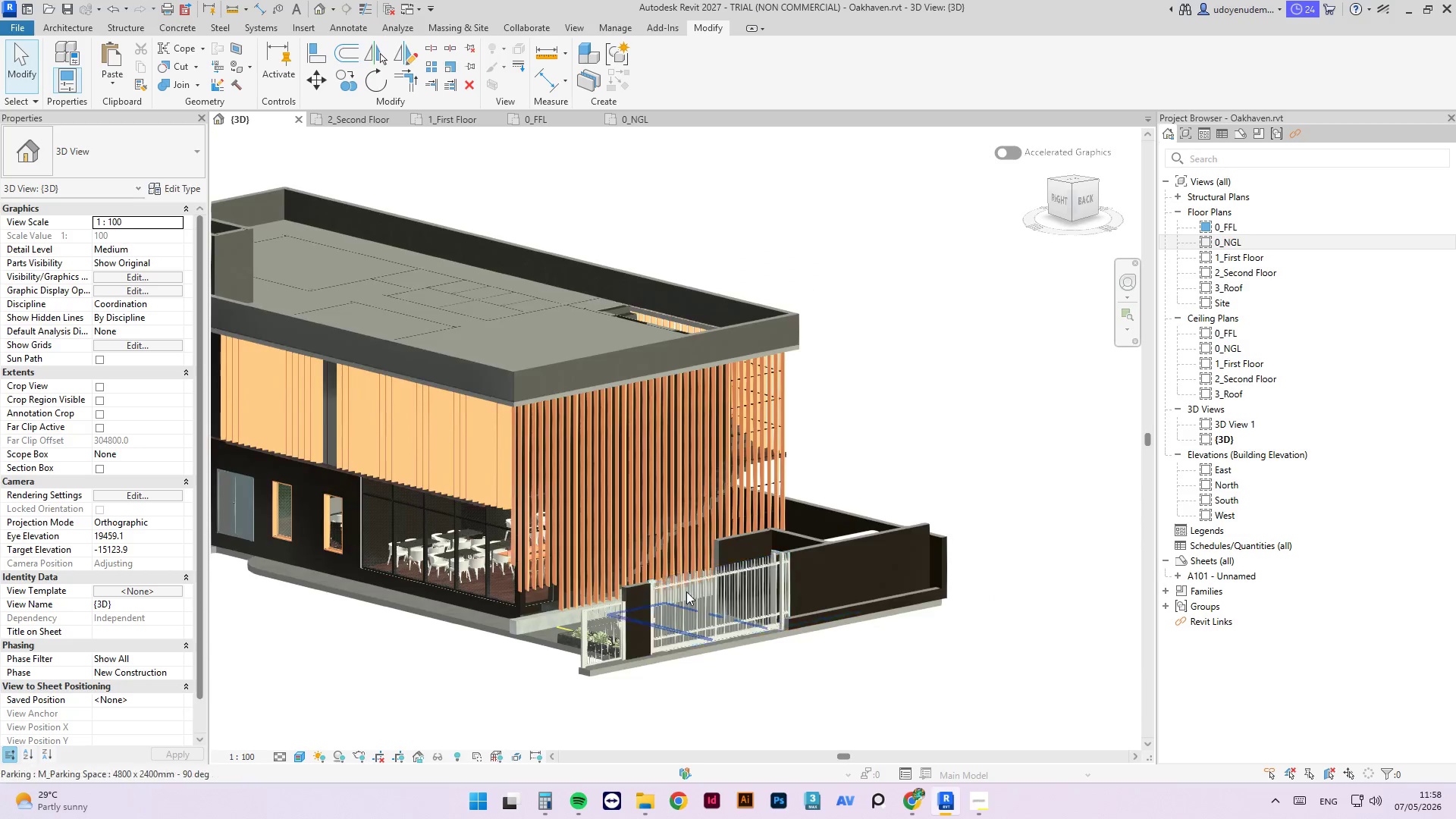 
scroll: coordinate [502, 604], scroll_direction: up, amount: 8.0
 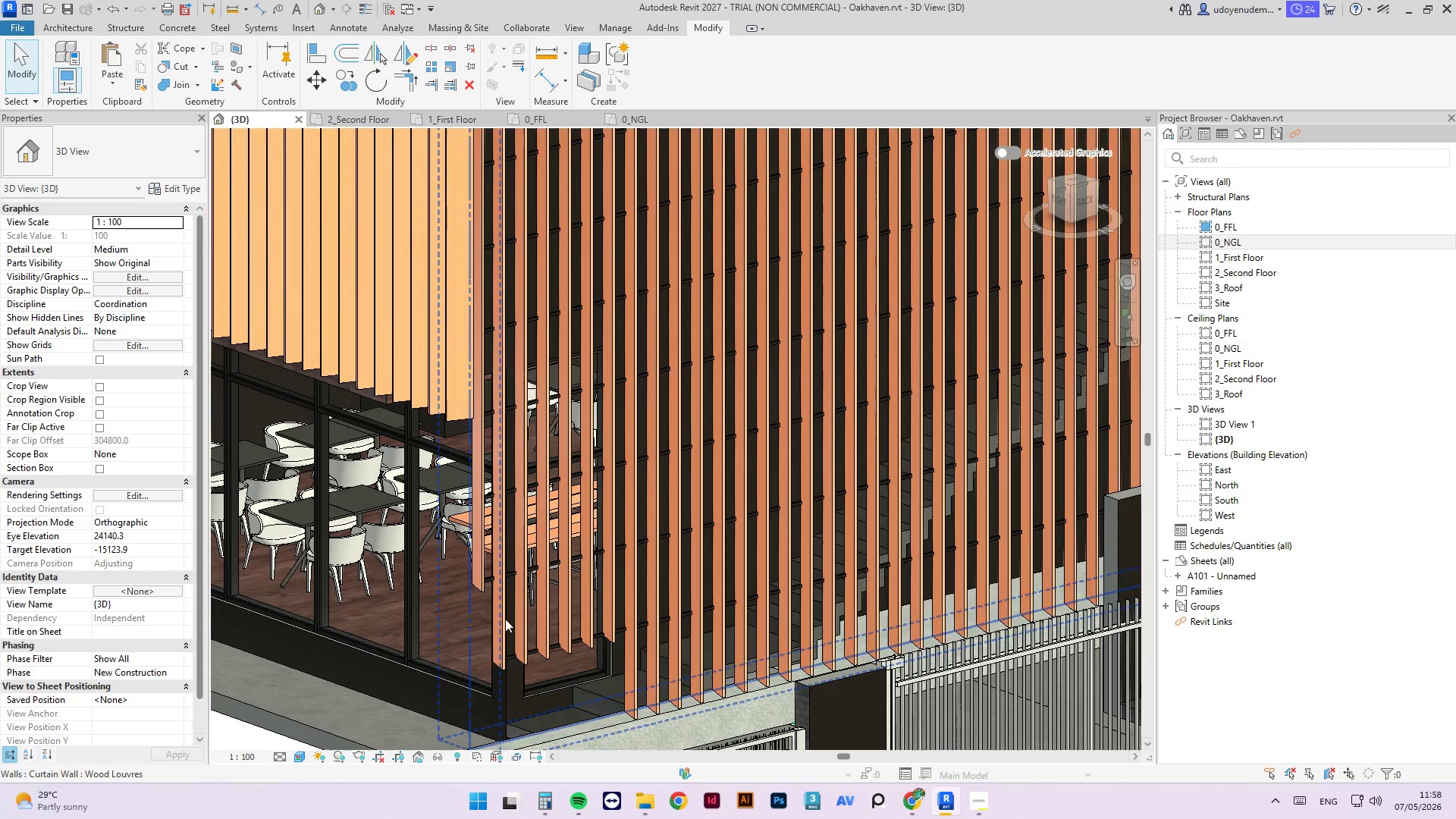 
left_click([504, 618])
 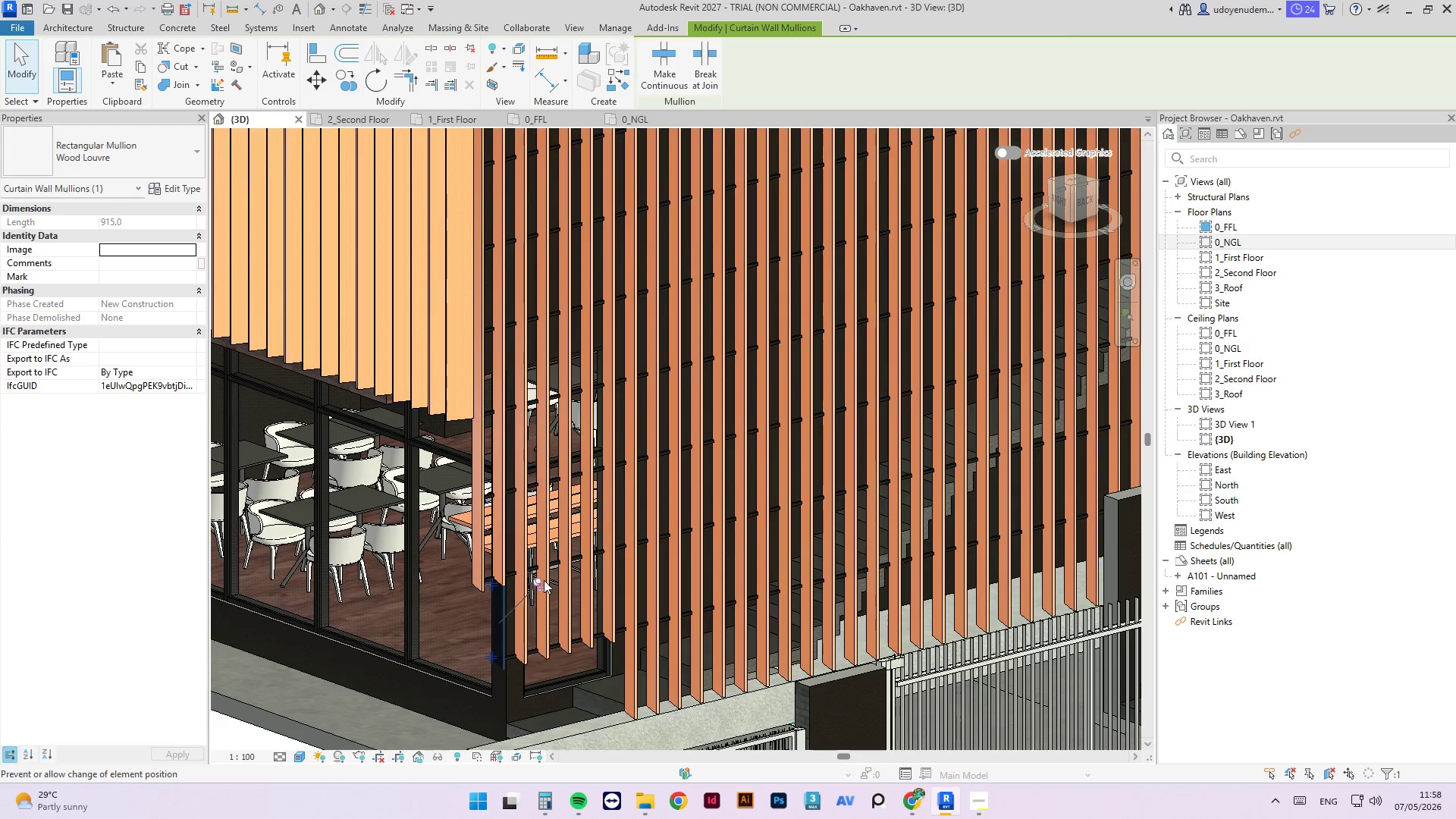 
left_click([544, 584])
 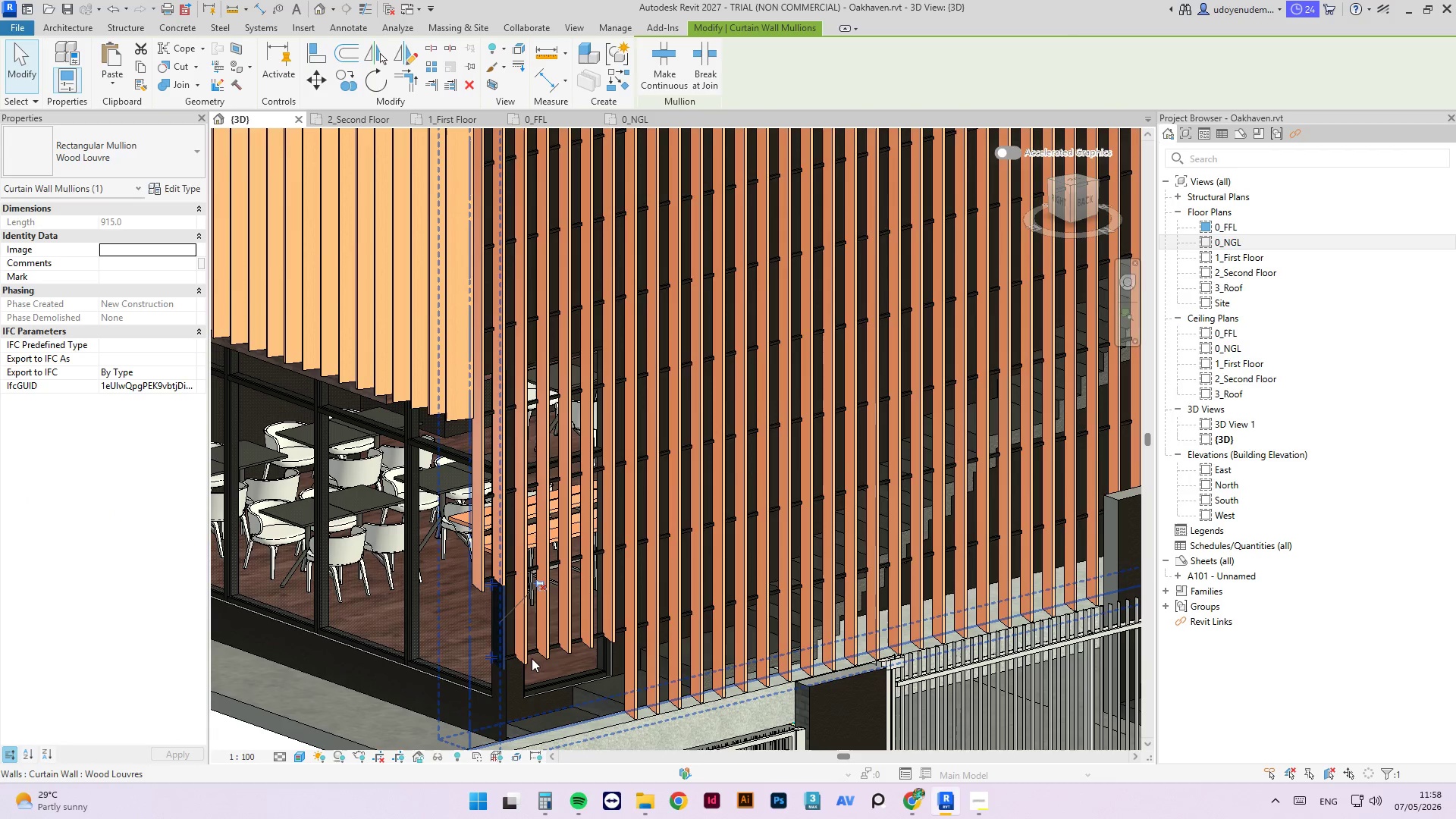 
key(Delete)
 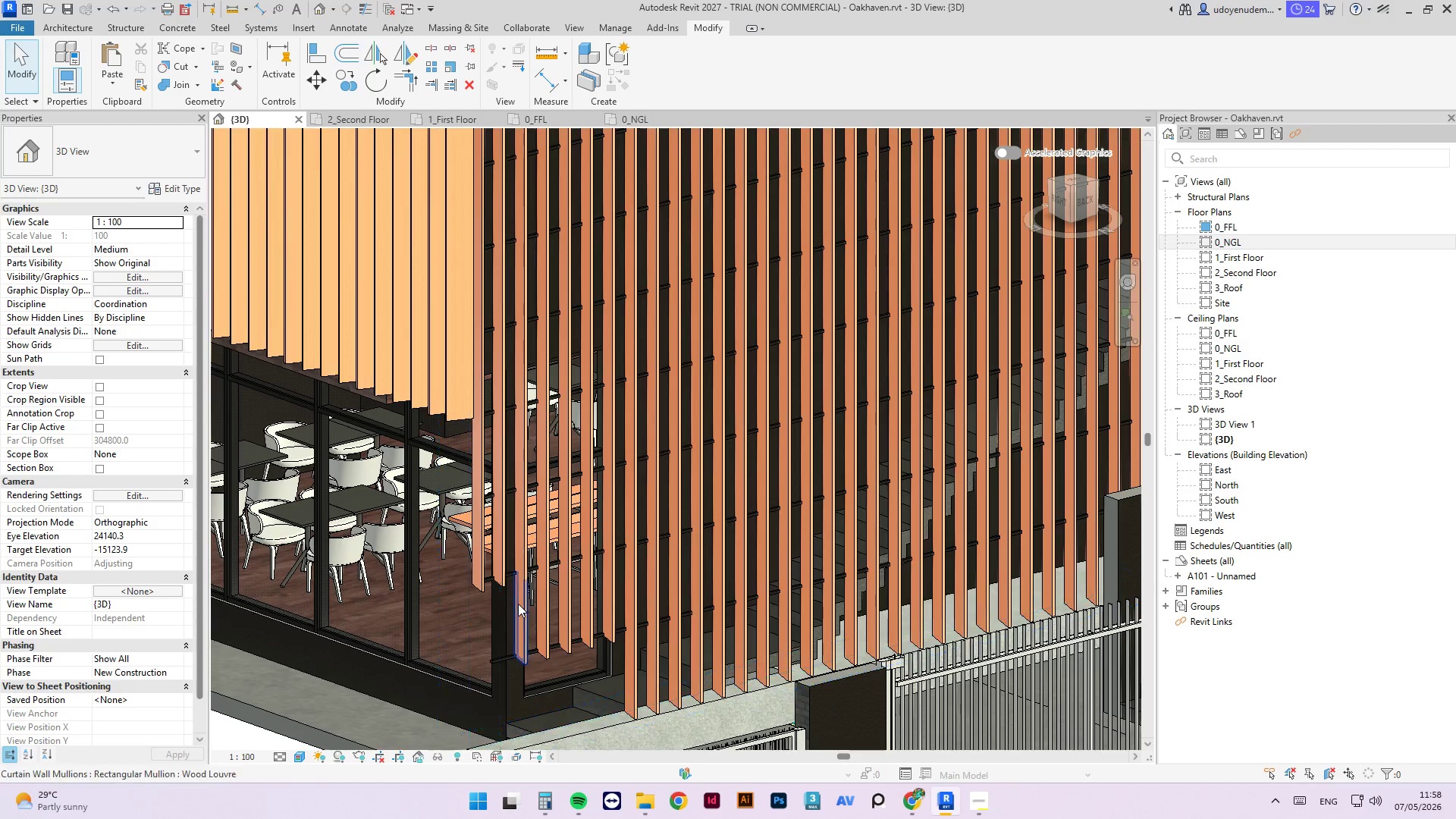 
hold_key(key=ShiftLeft, duration=1.41)
 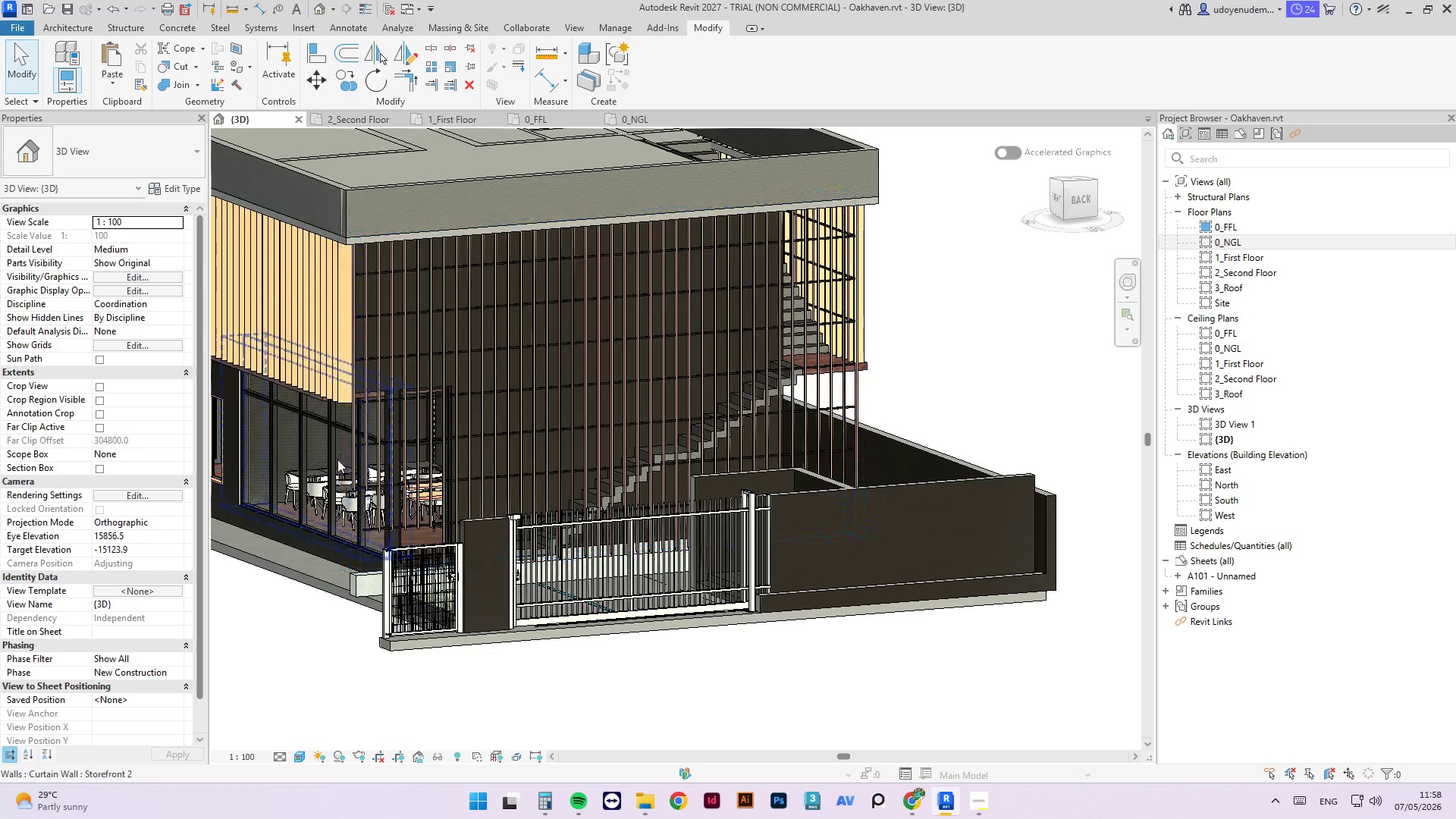 
scroll: coordinate [541, 558], scroll_direction: down, amount: 5.0
 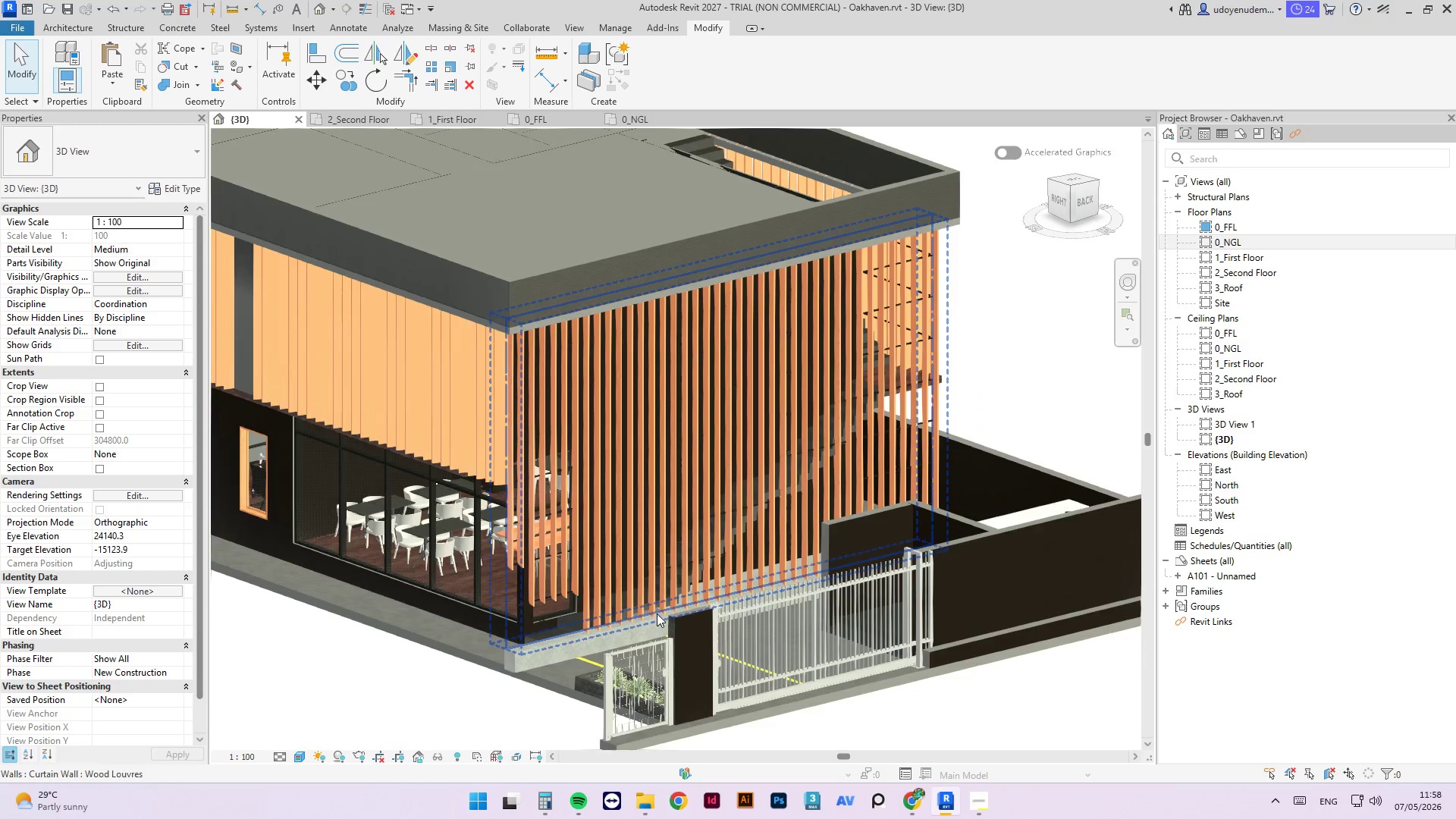 
scroll: coordinate [382, 526], scroll_direction: up, amount: 7.0
 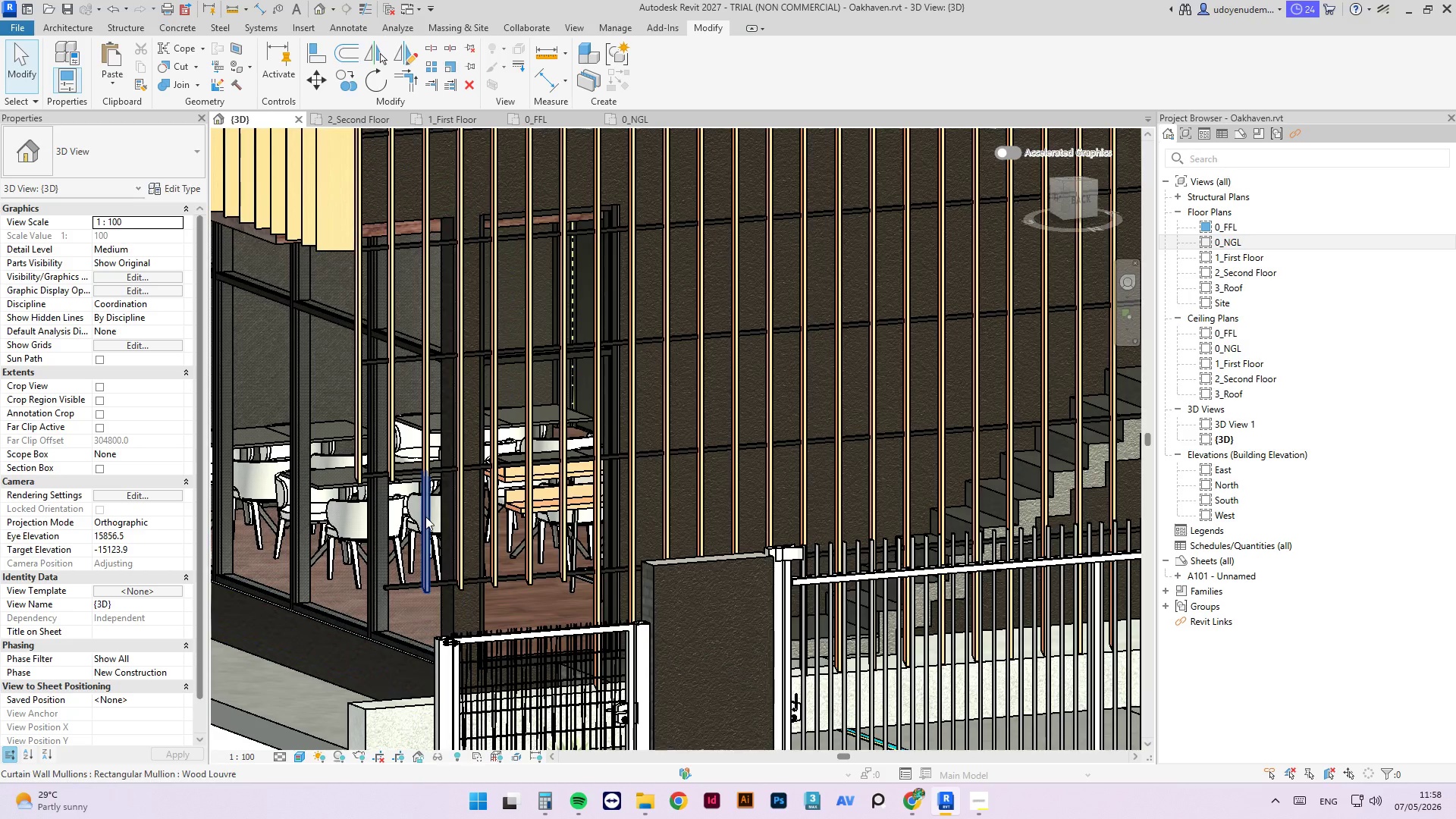 
left_click([425, 516])
 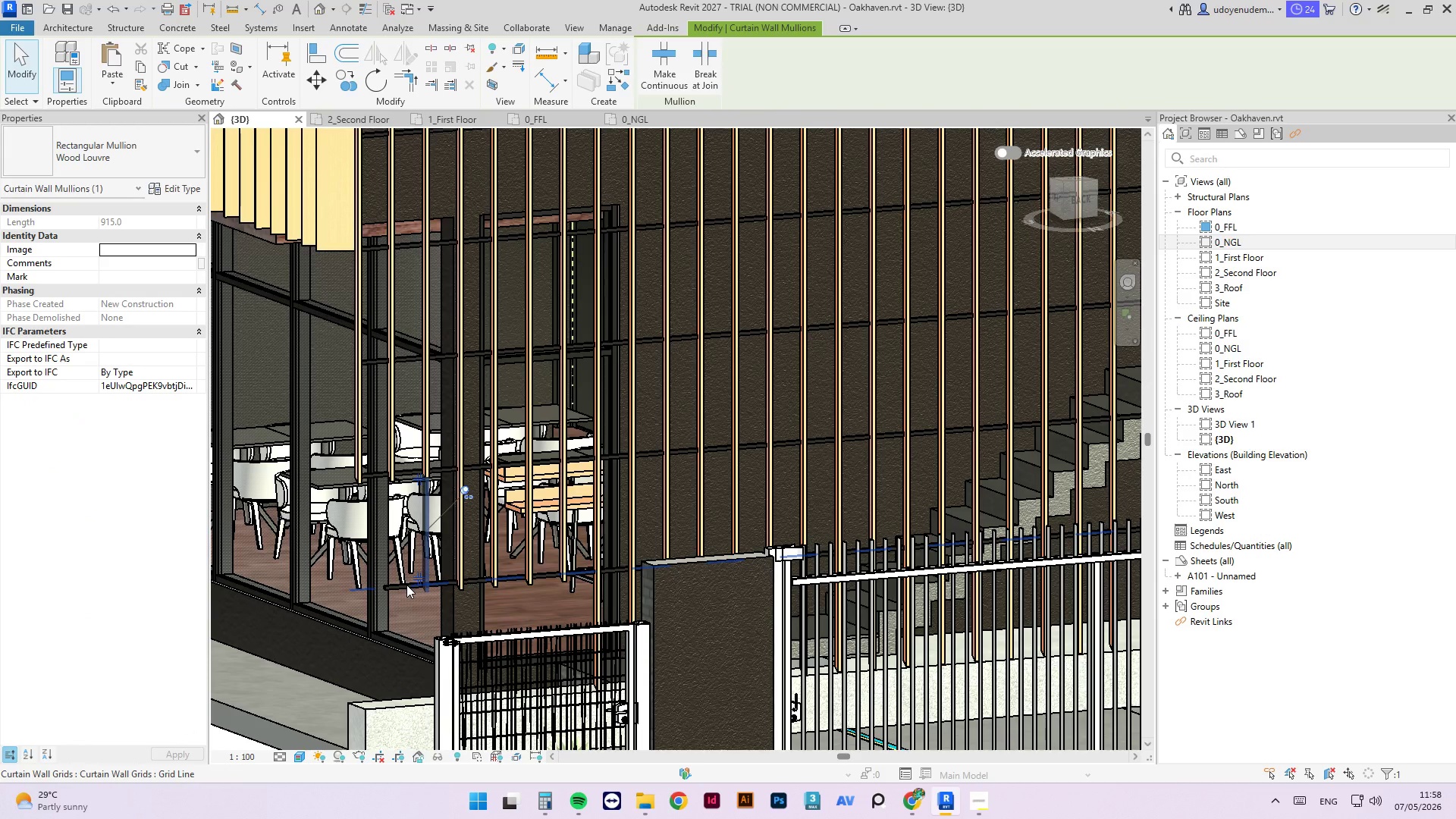 
key(Tab)
 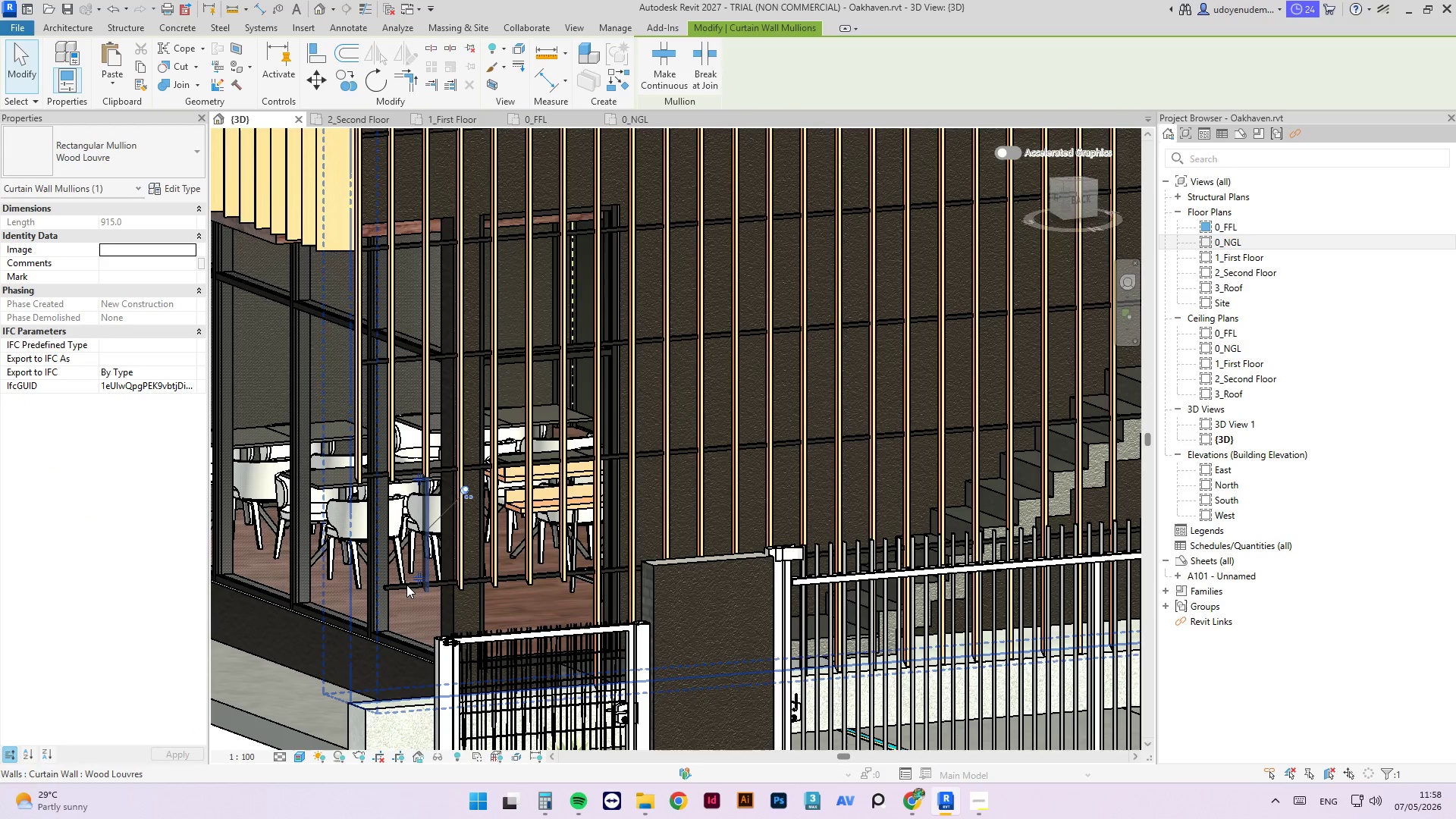 
key(Tab)
 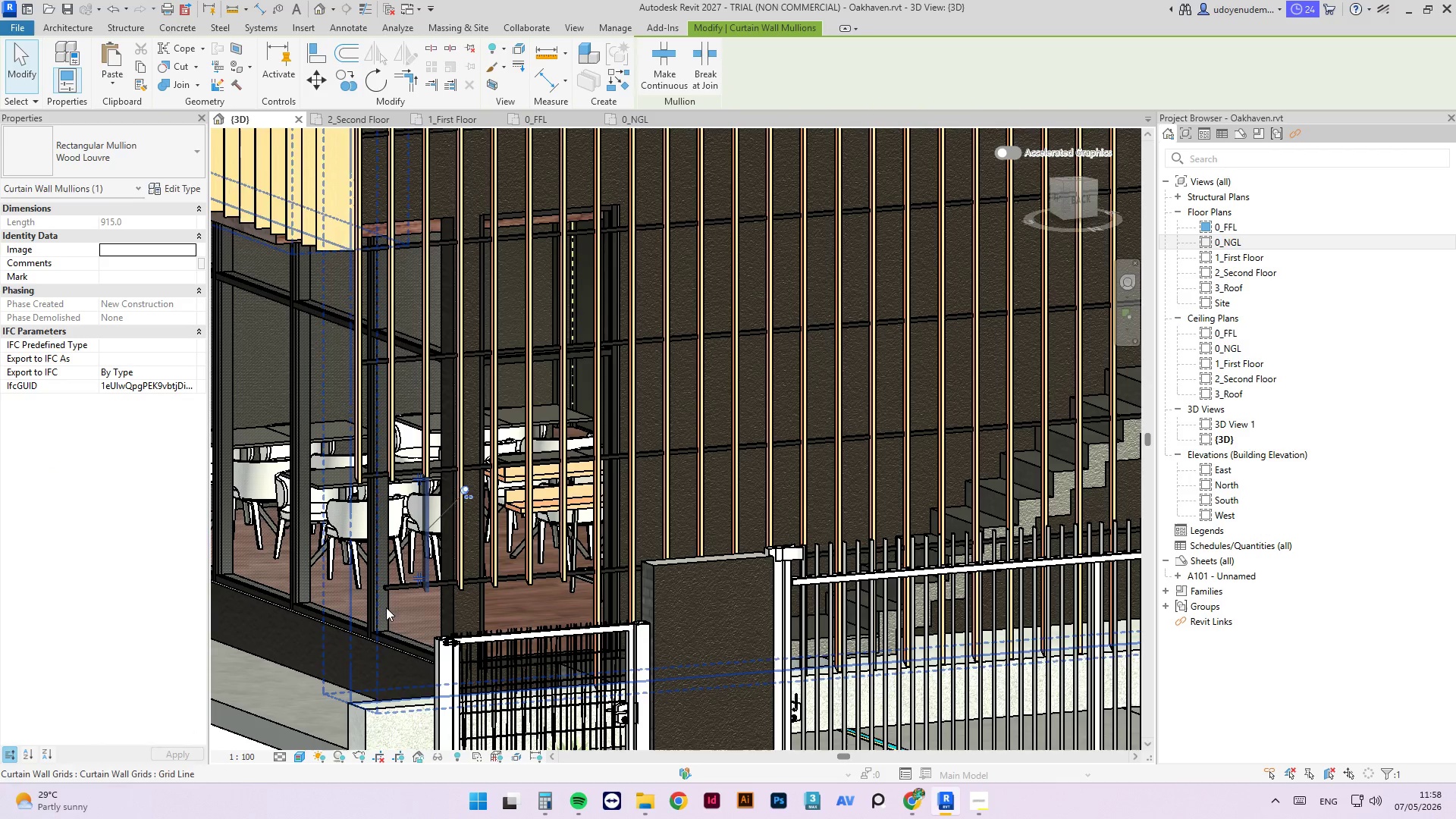 
left_click([355, 716])
 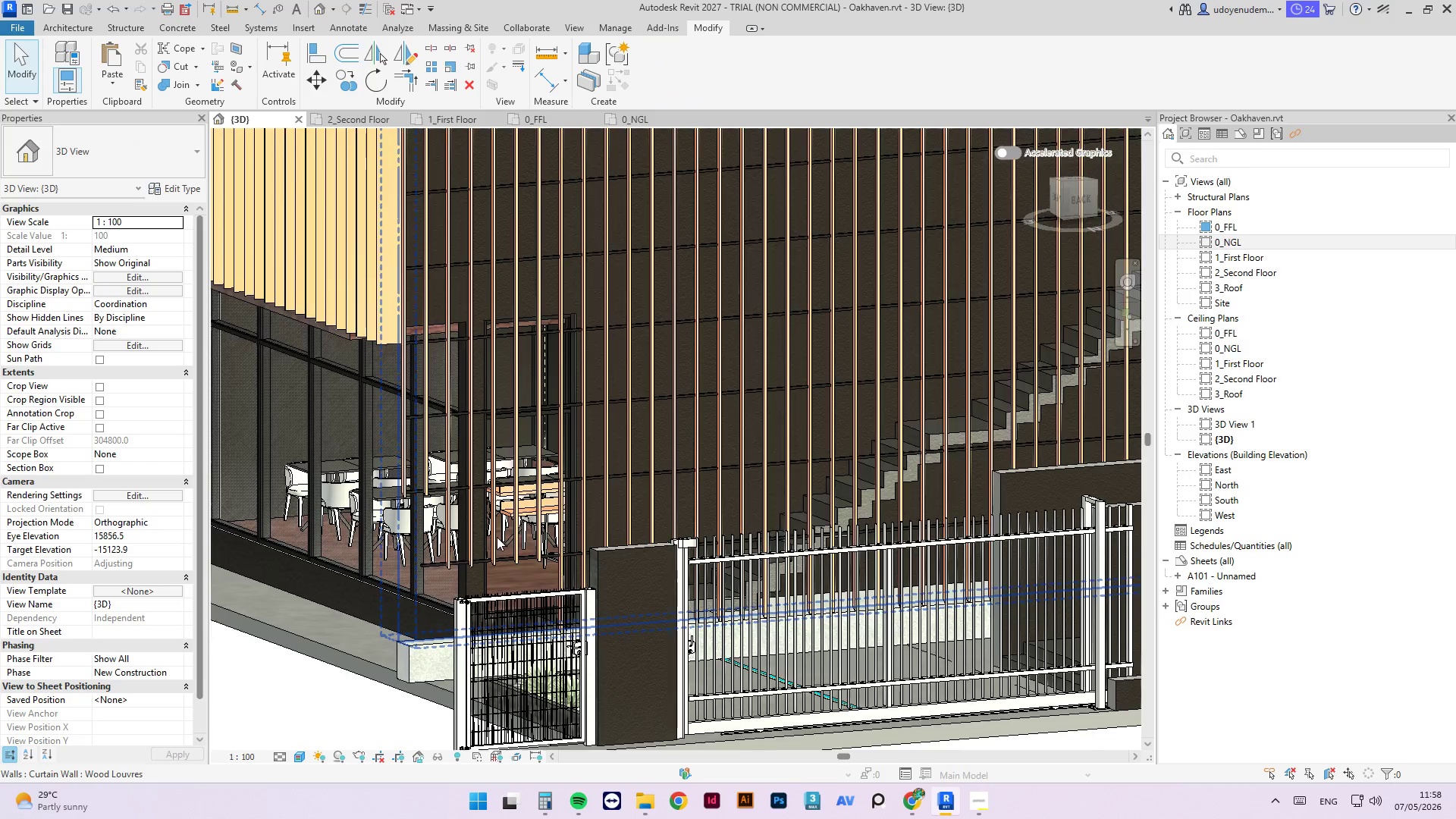 
scroll: coordinate [491, 523], scroll_direction: down, amount: 3.0
 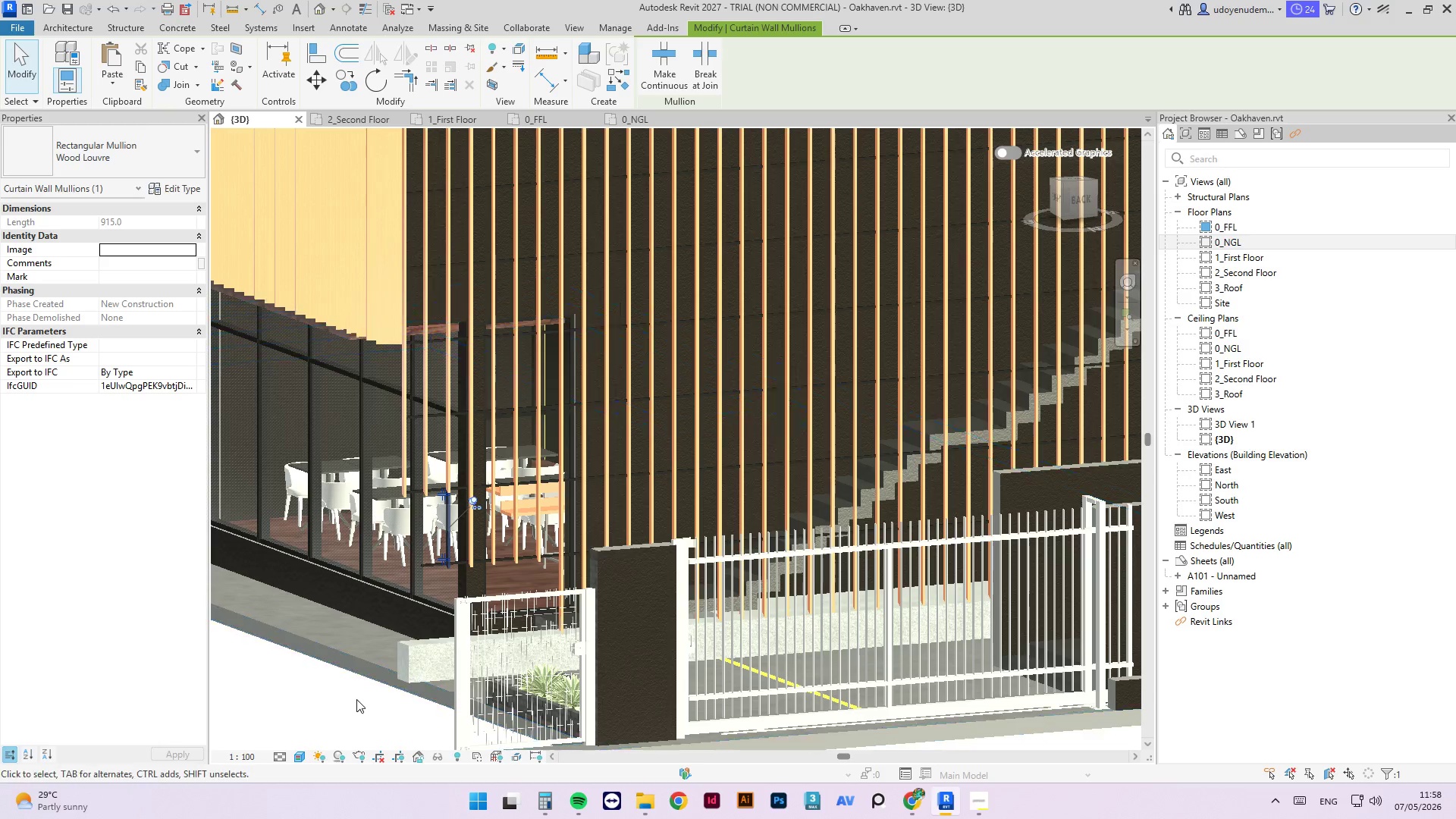 
scroll: coordinate [448, 578], scroll_direction: up, amount: 4.0
 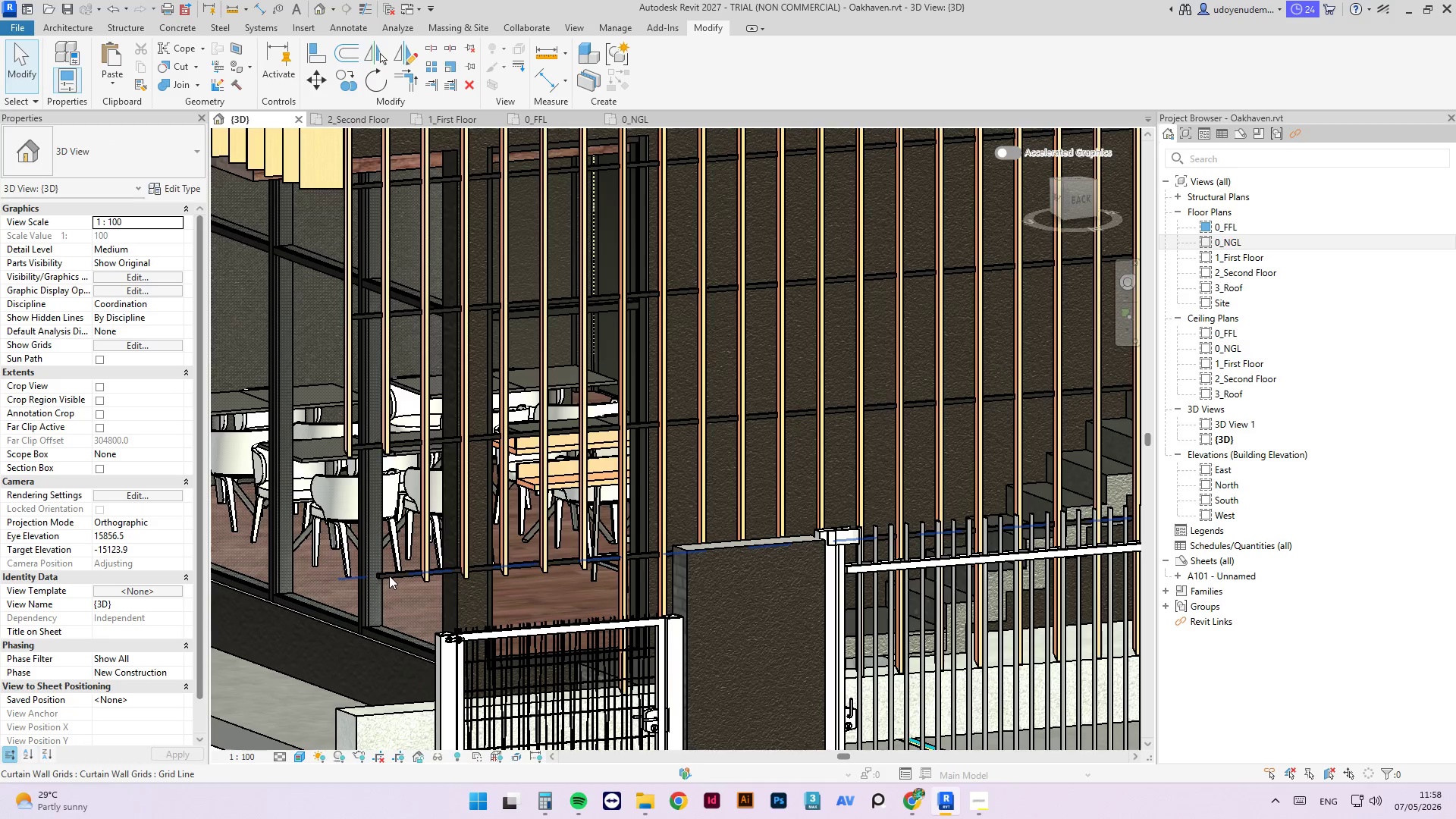 
key(Tab)
 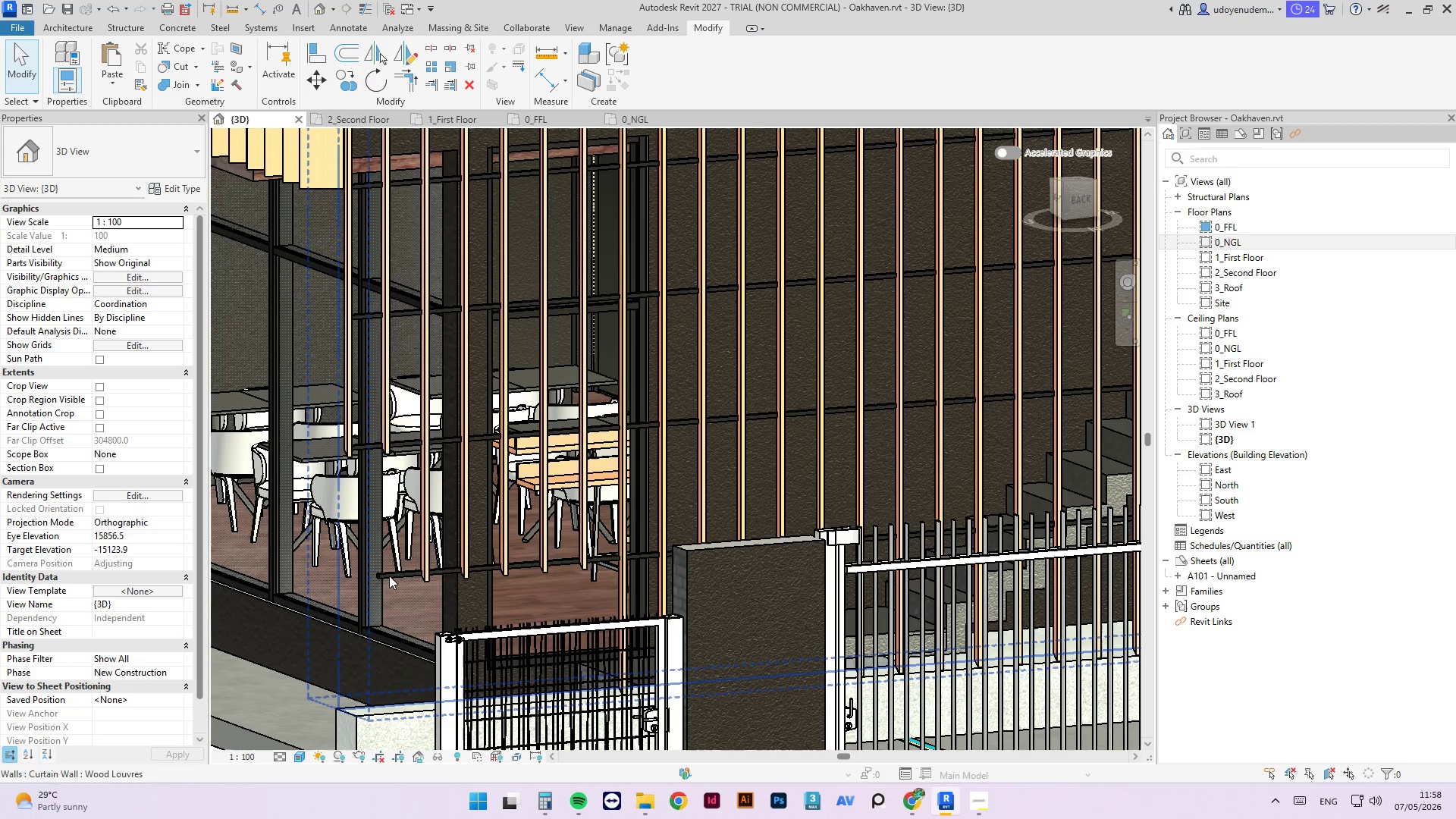 
key(Tab)
 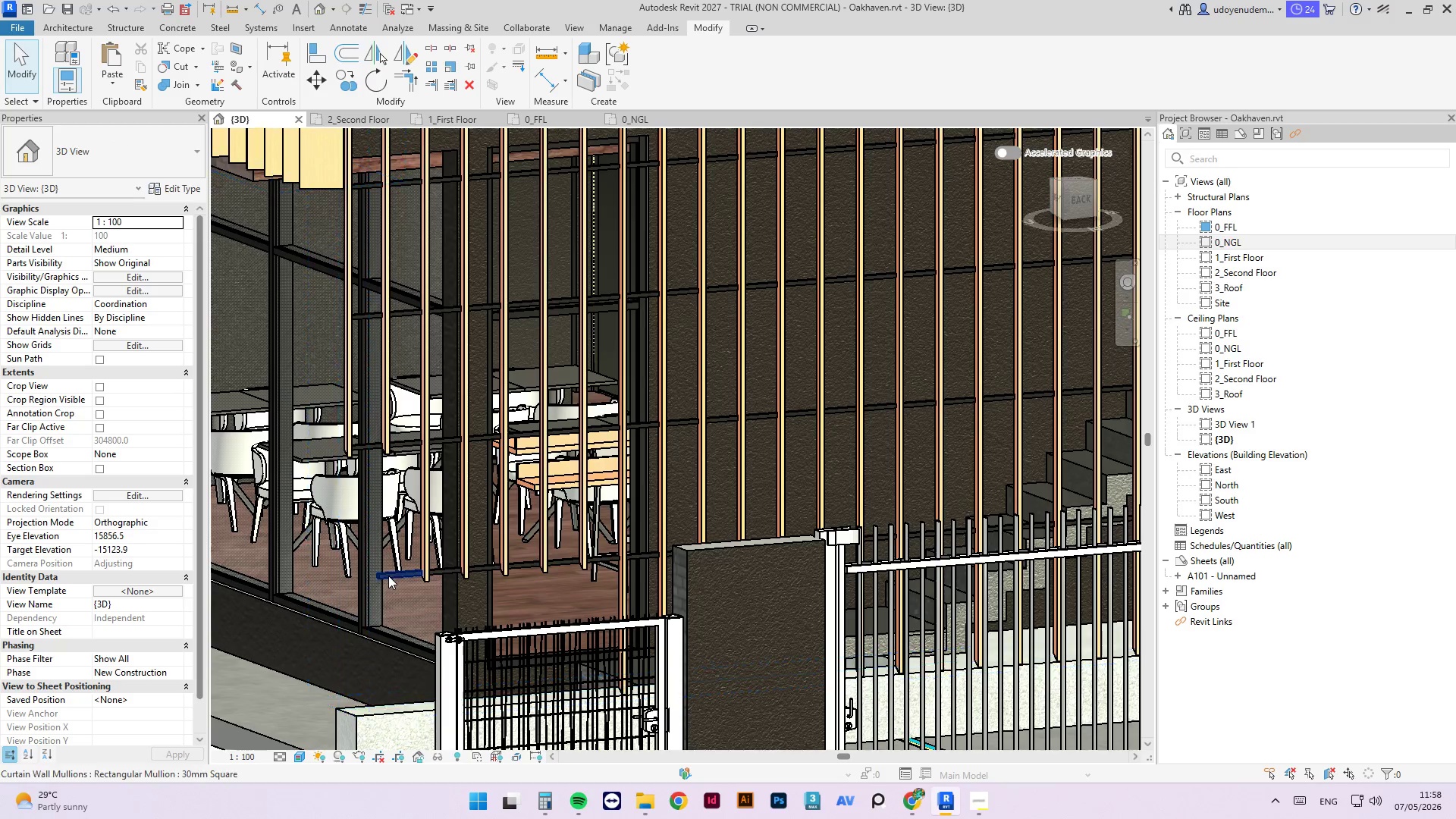 
key(Tab)
 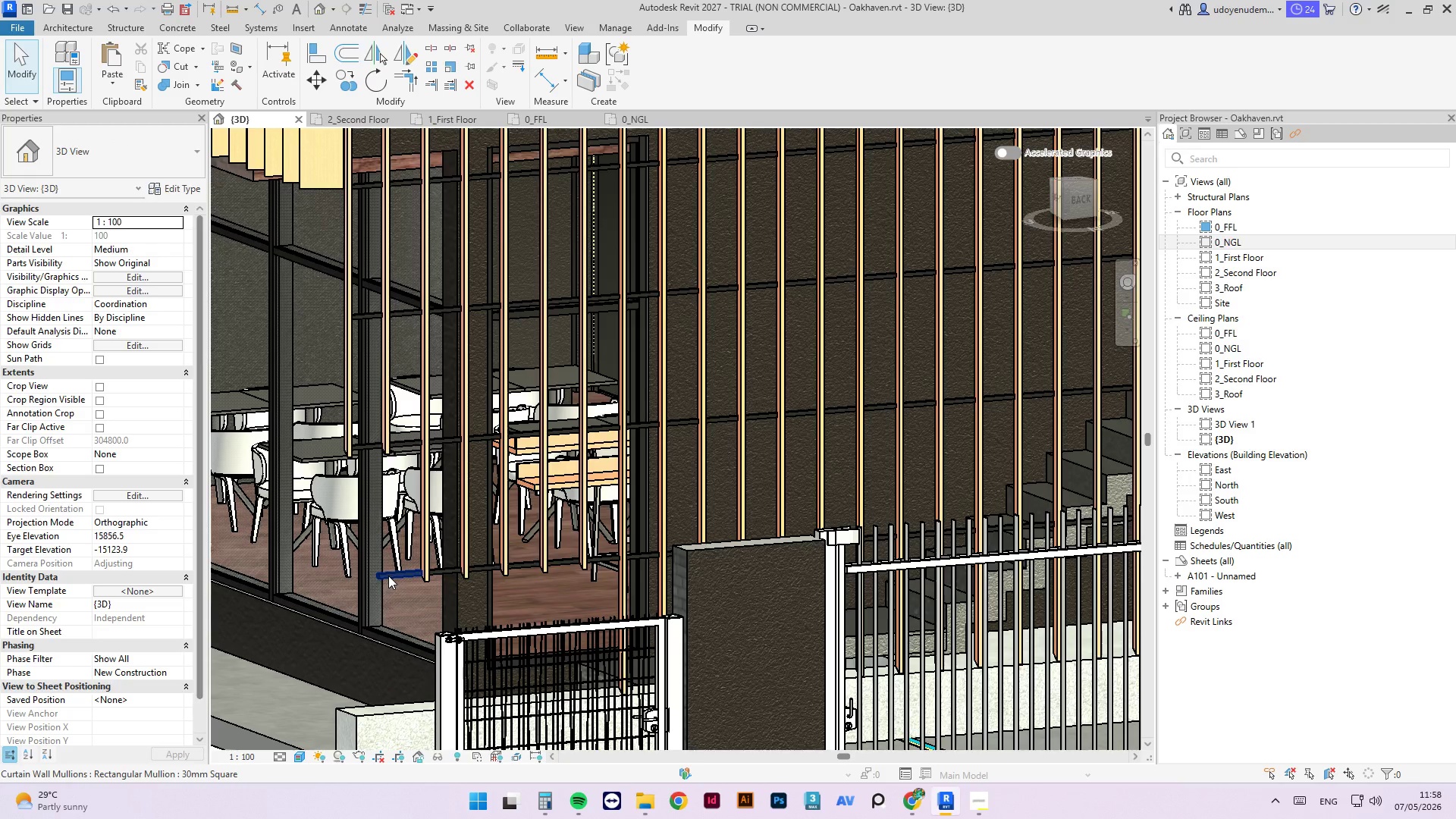 
left_click([388, 576])
 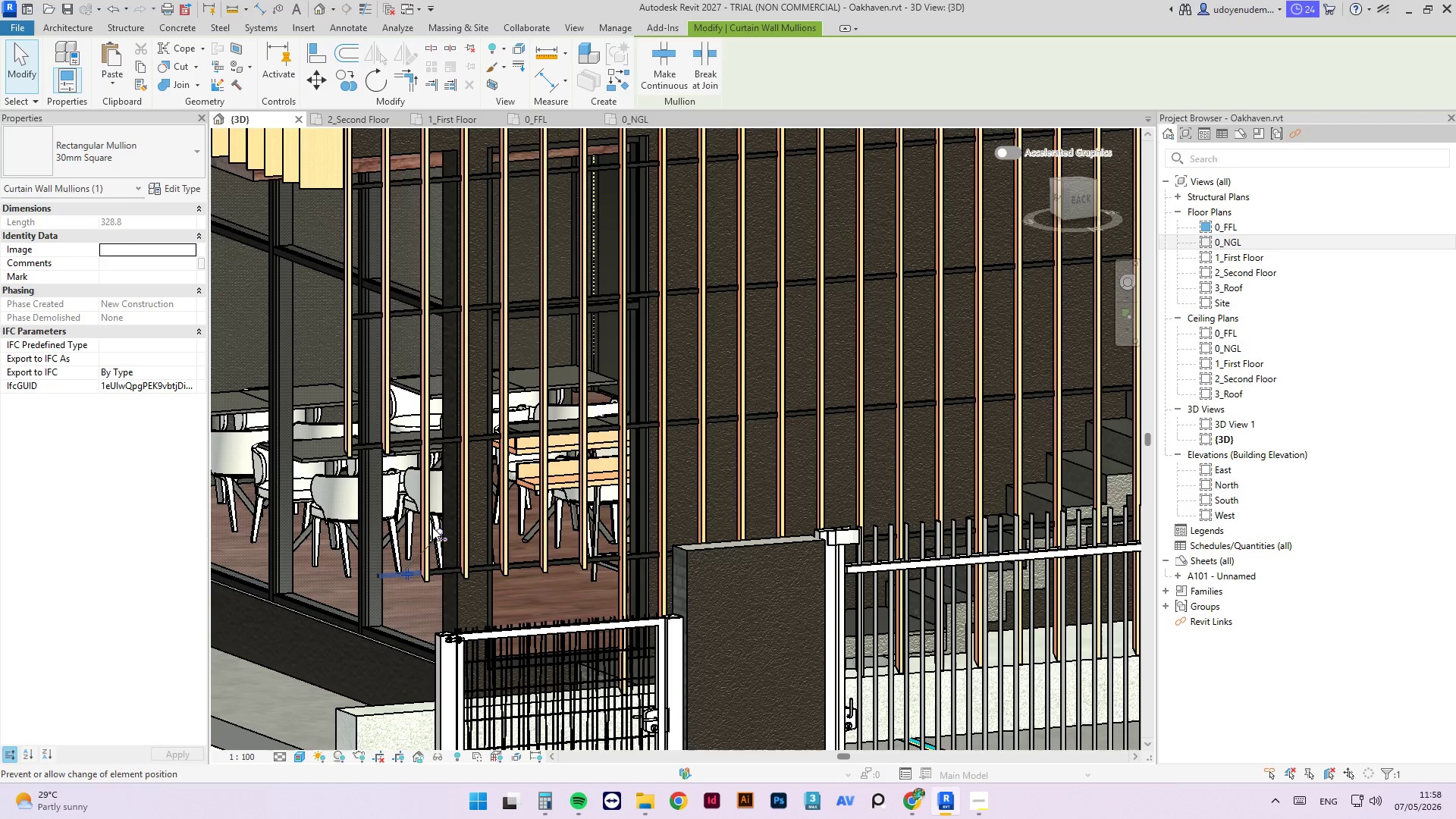 
left_click([438, 535])
 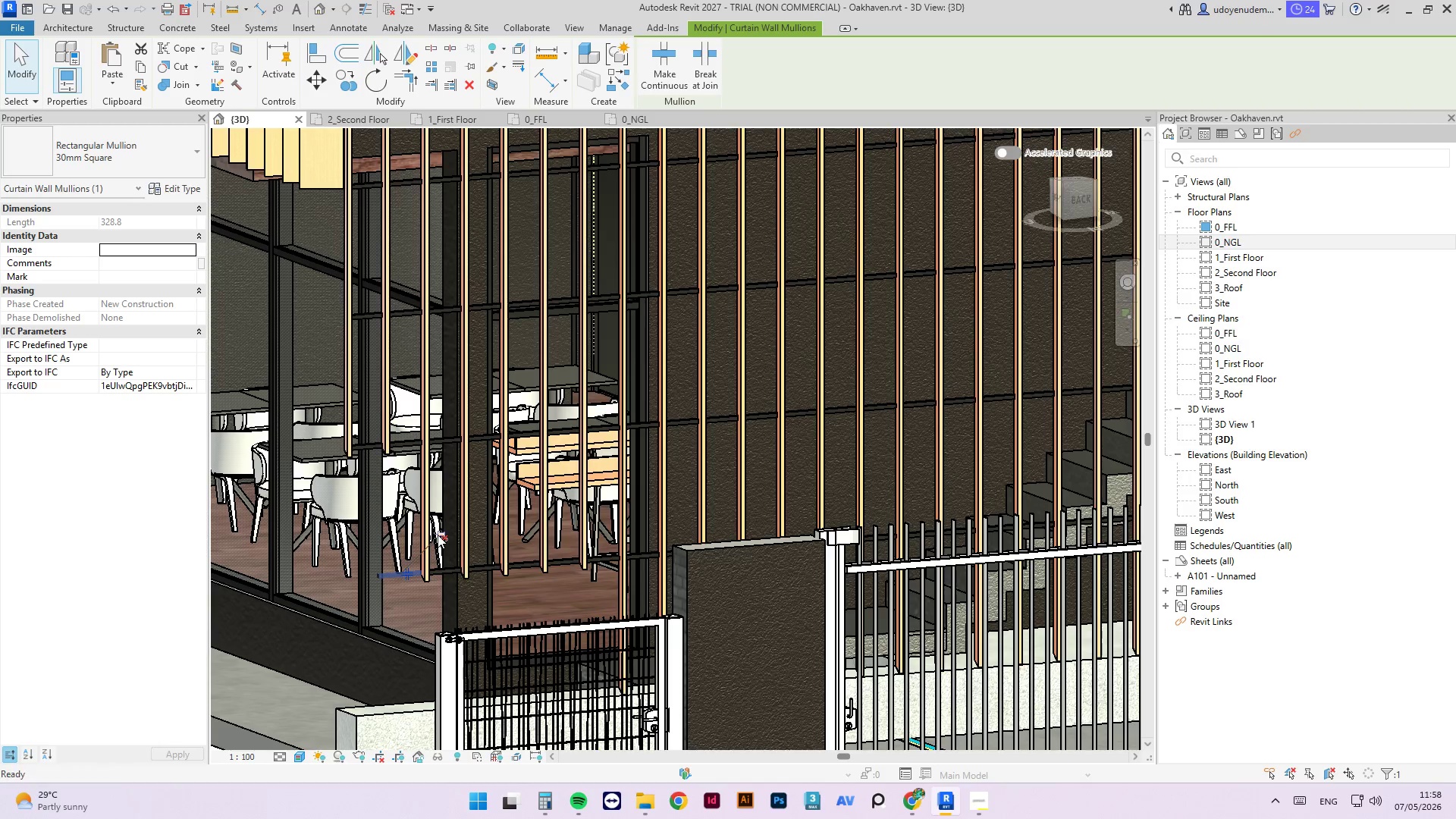 
key(Delete)
 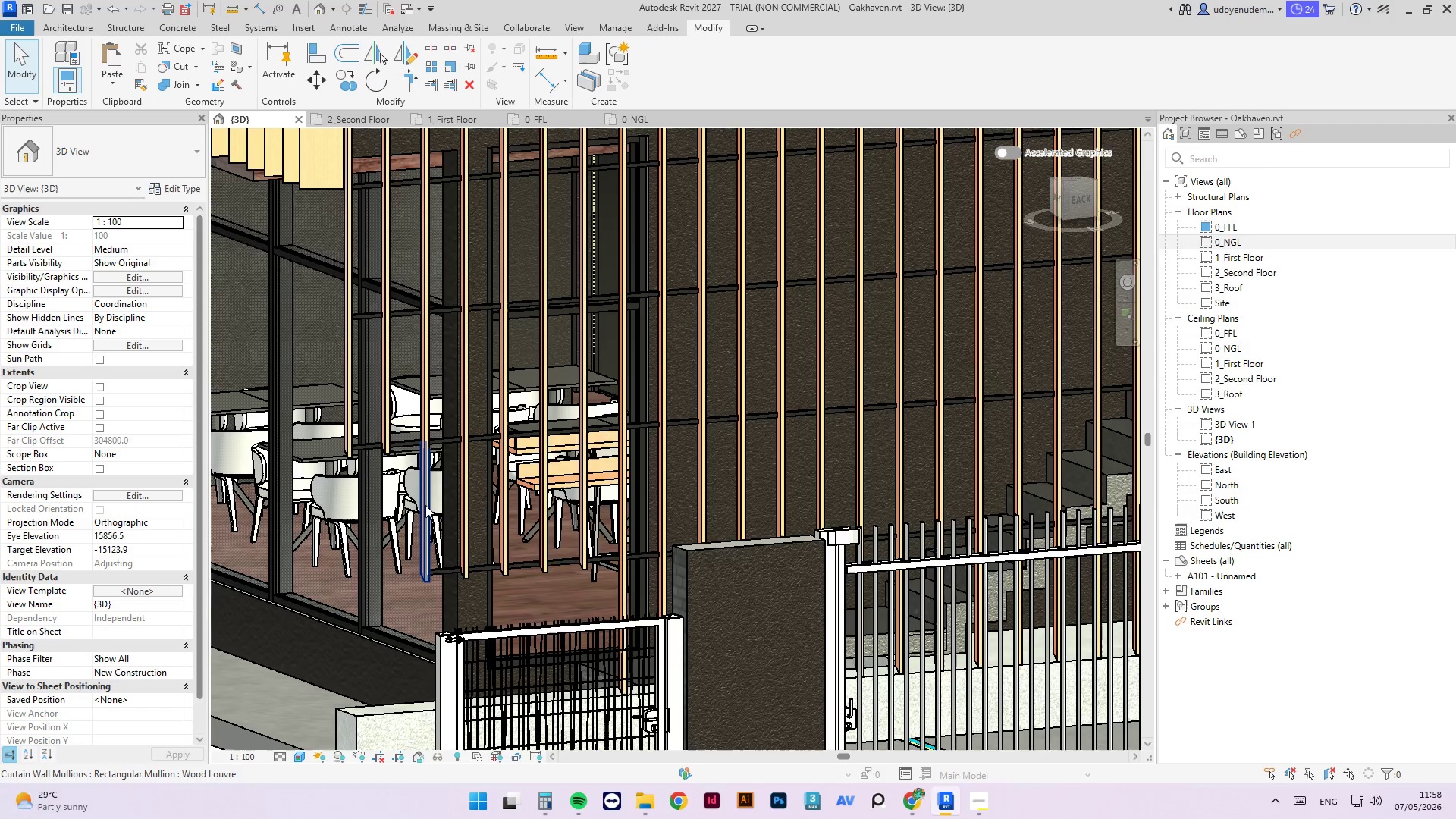 
left_click([428, 500])
 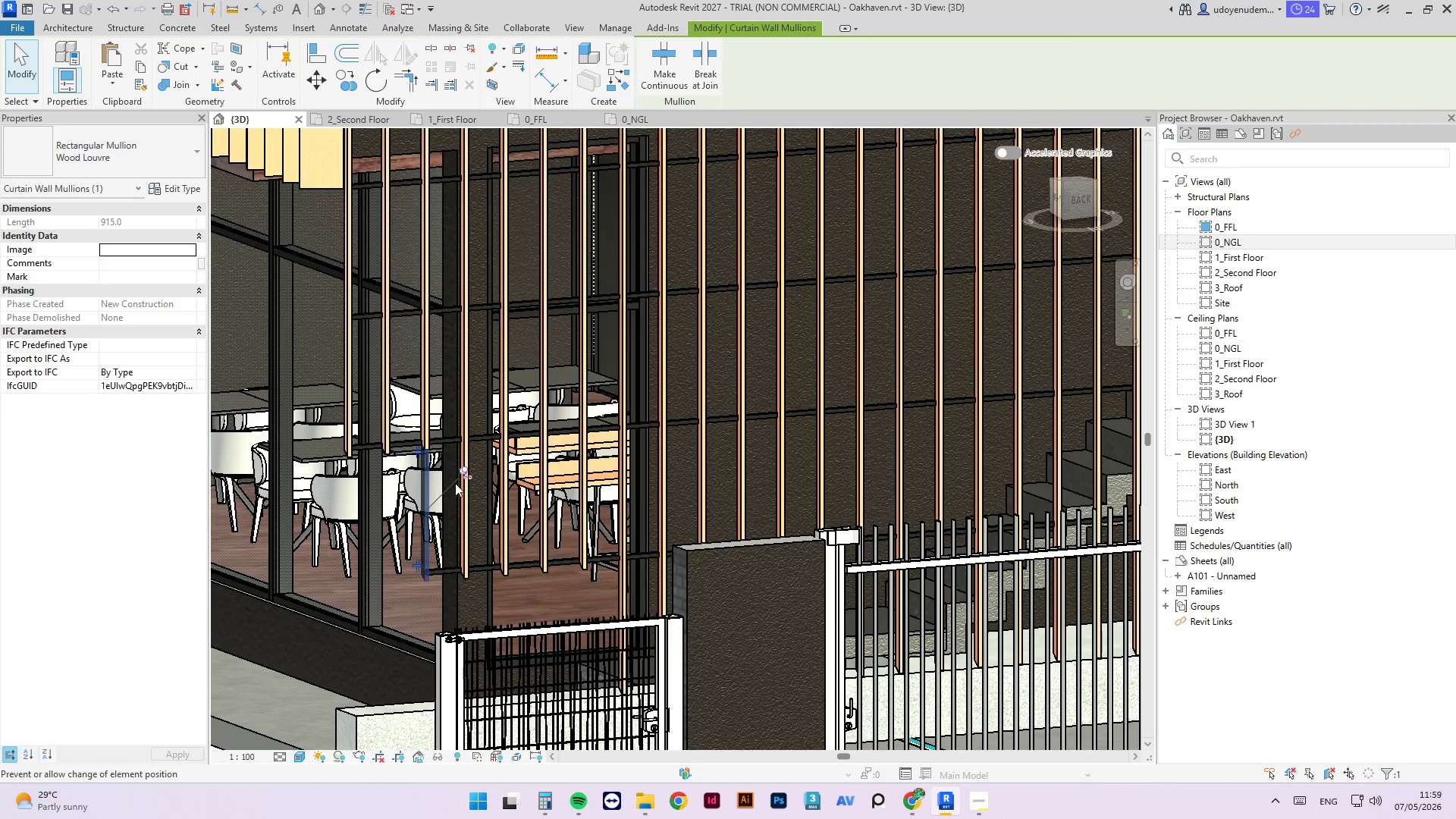 
scroll: coordinate [299, 529], scroll_direction: down, amount: 4.0
 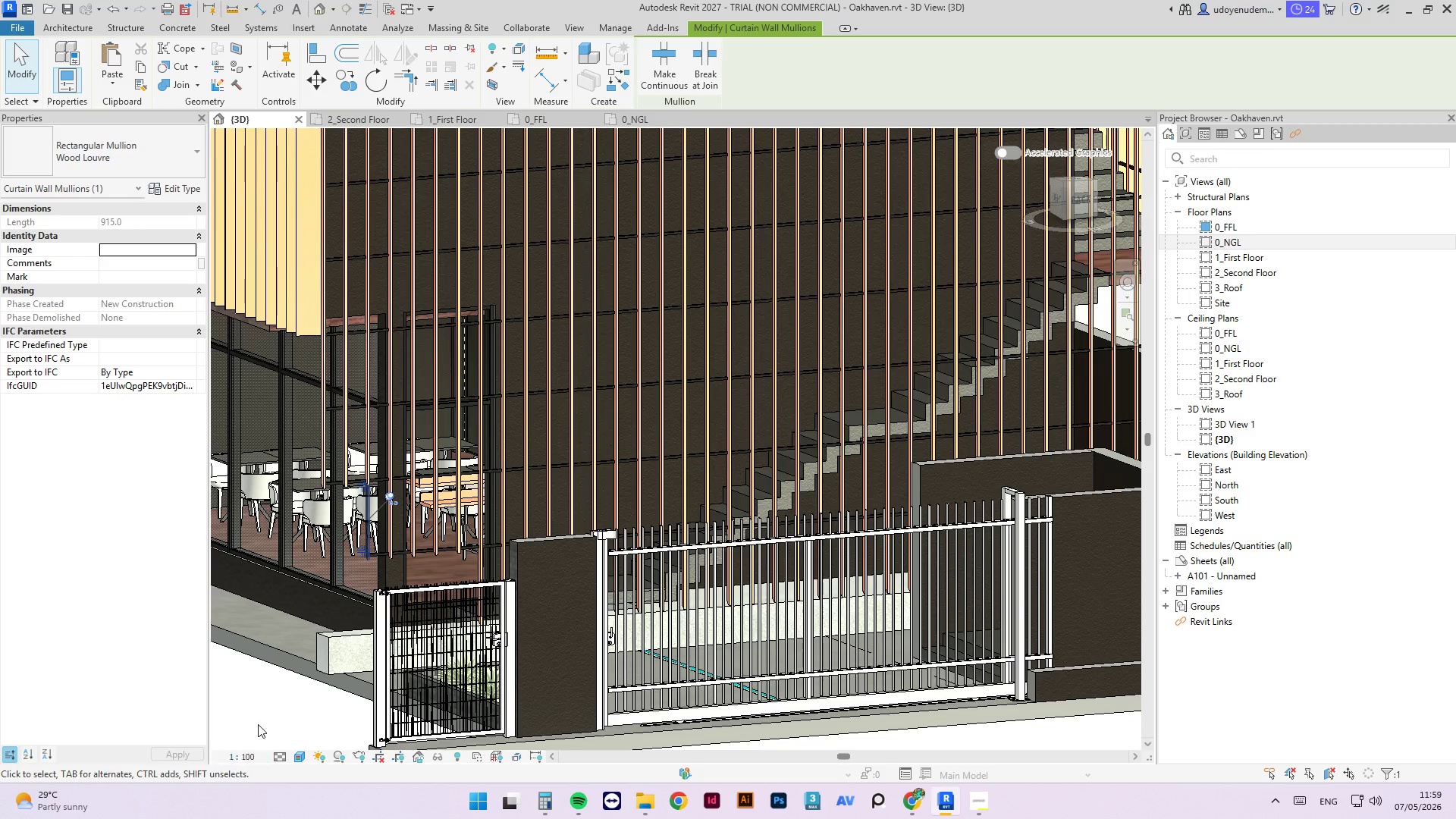 
left_click([275, 700])
 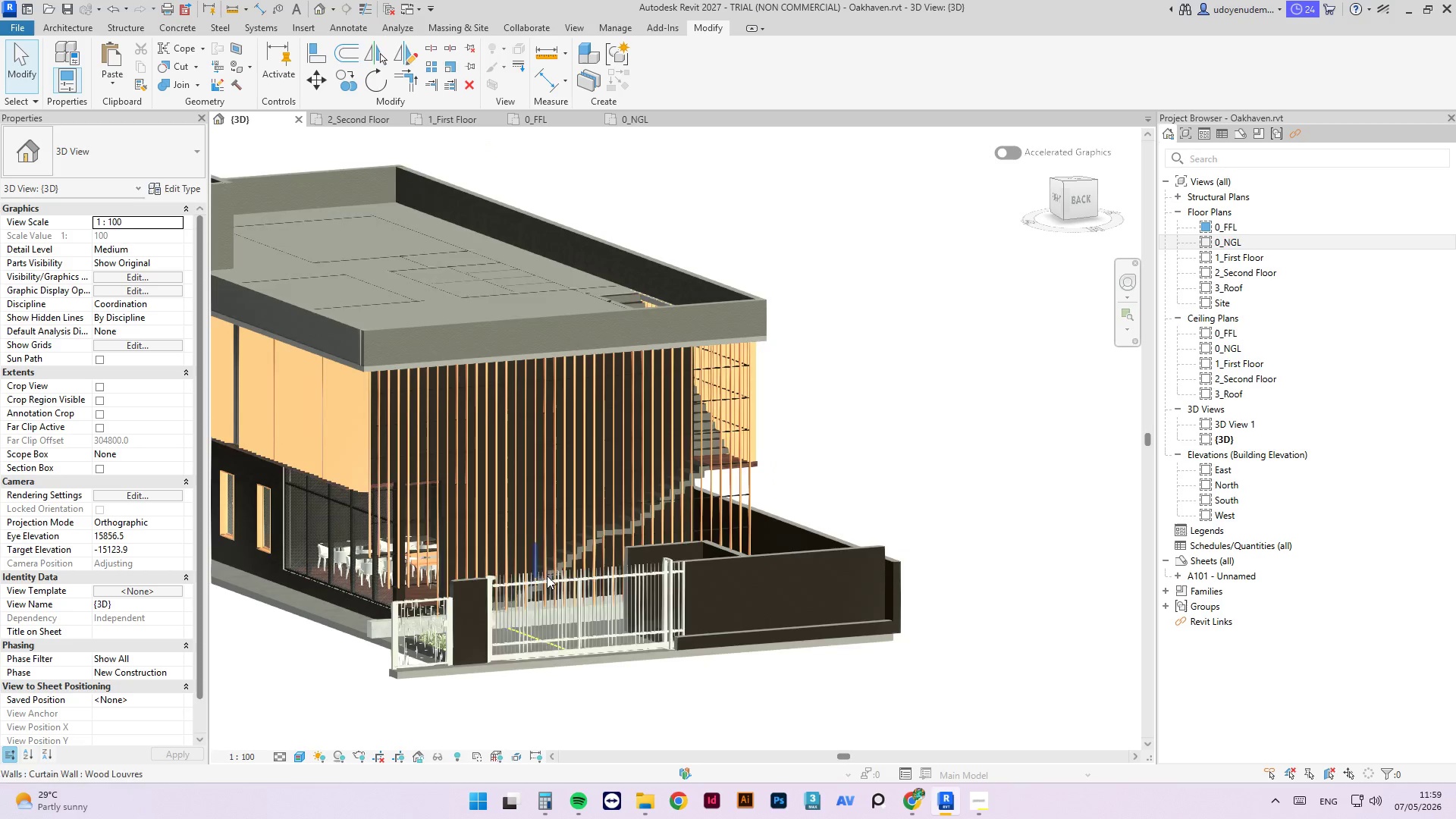 
hold_key(key=ShiftLeft, duration=3.95)
 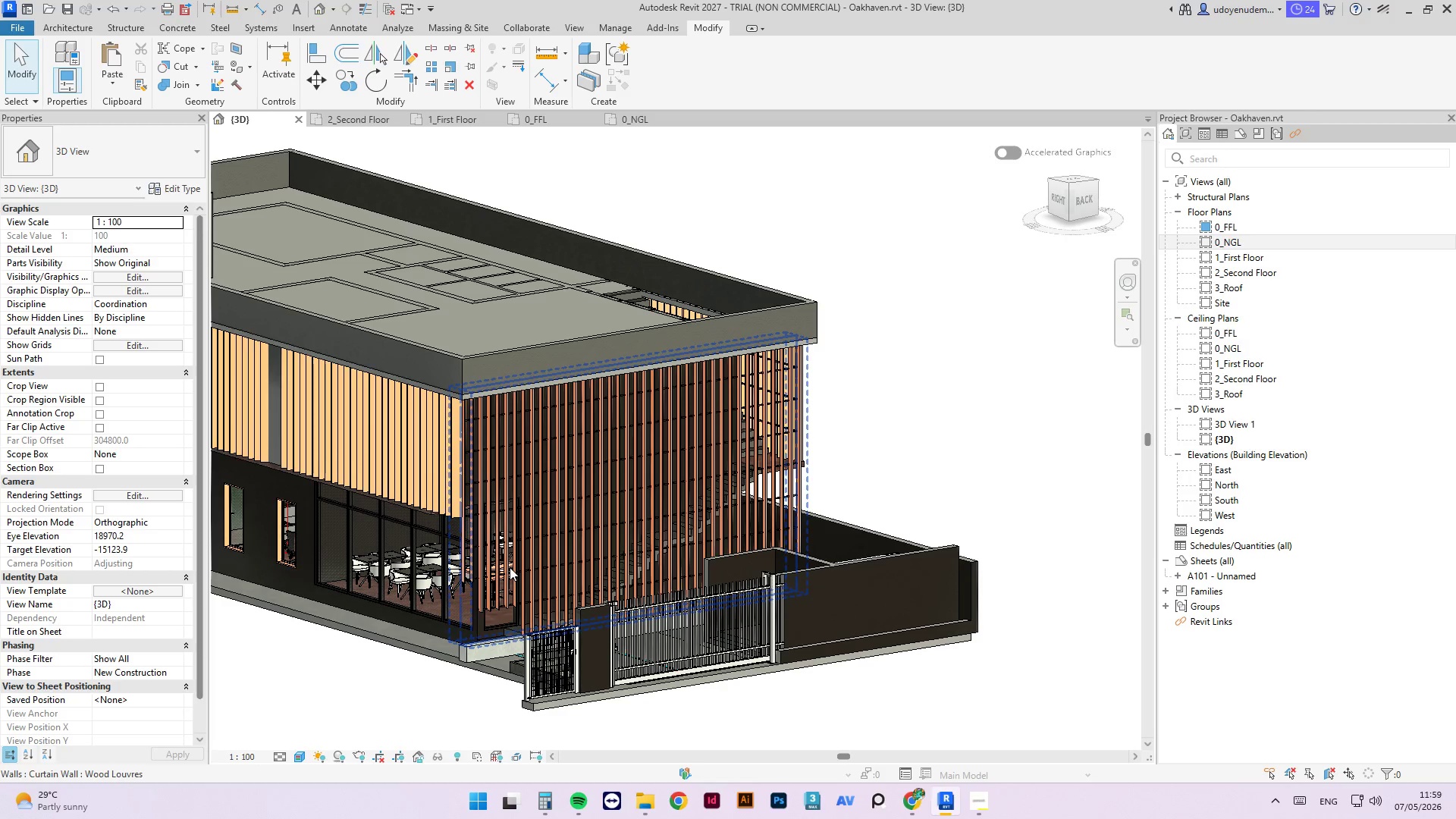 
scroll: coordinate [504, 554], scroll_direction: down, amount: 6.0
 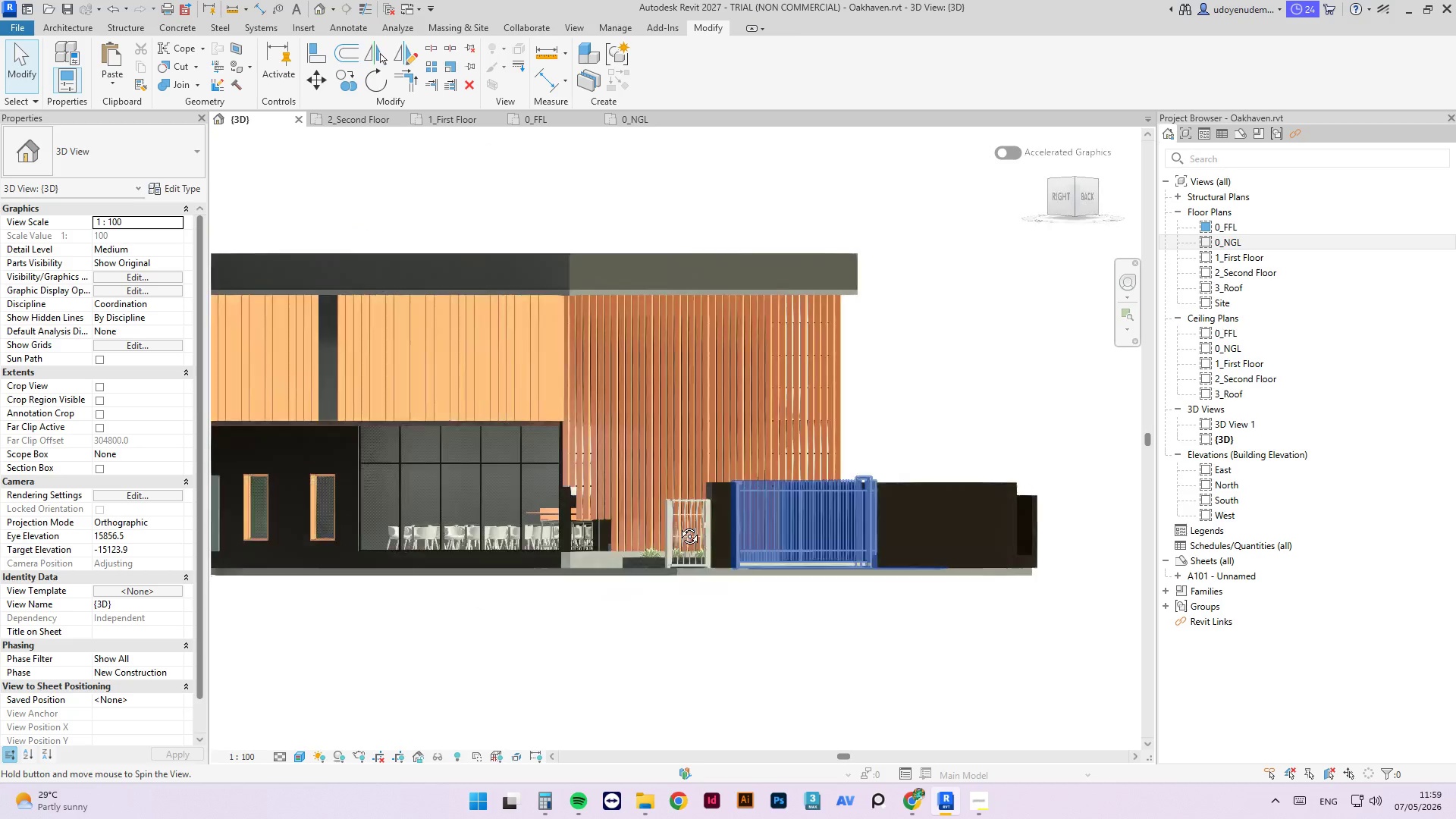 
mouse_move([469, 573])
 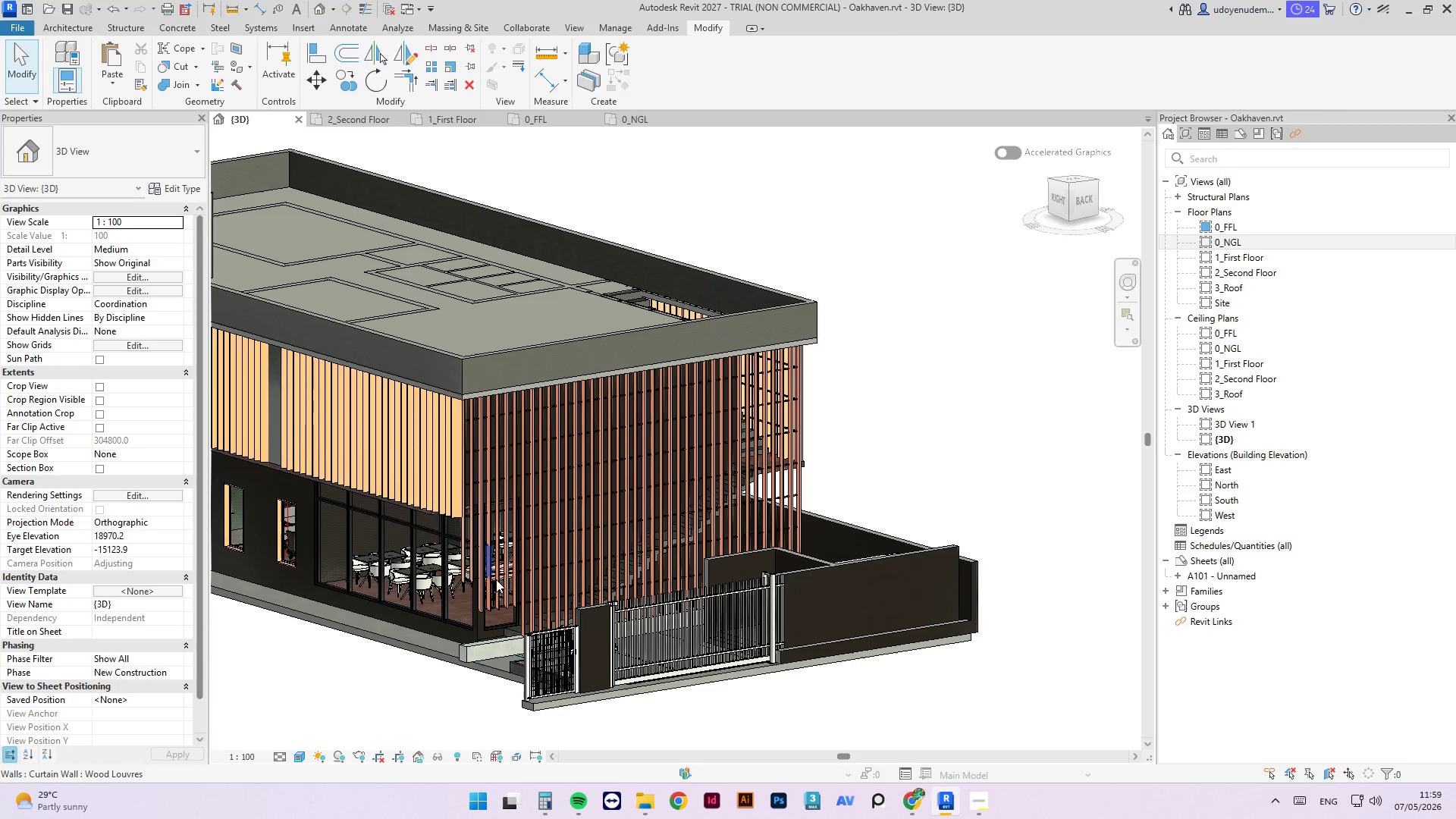 
scroll: coordinate [491, 614], scroll_direction: up, amount: 8.0
 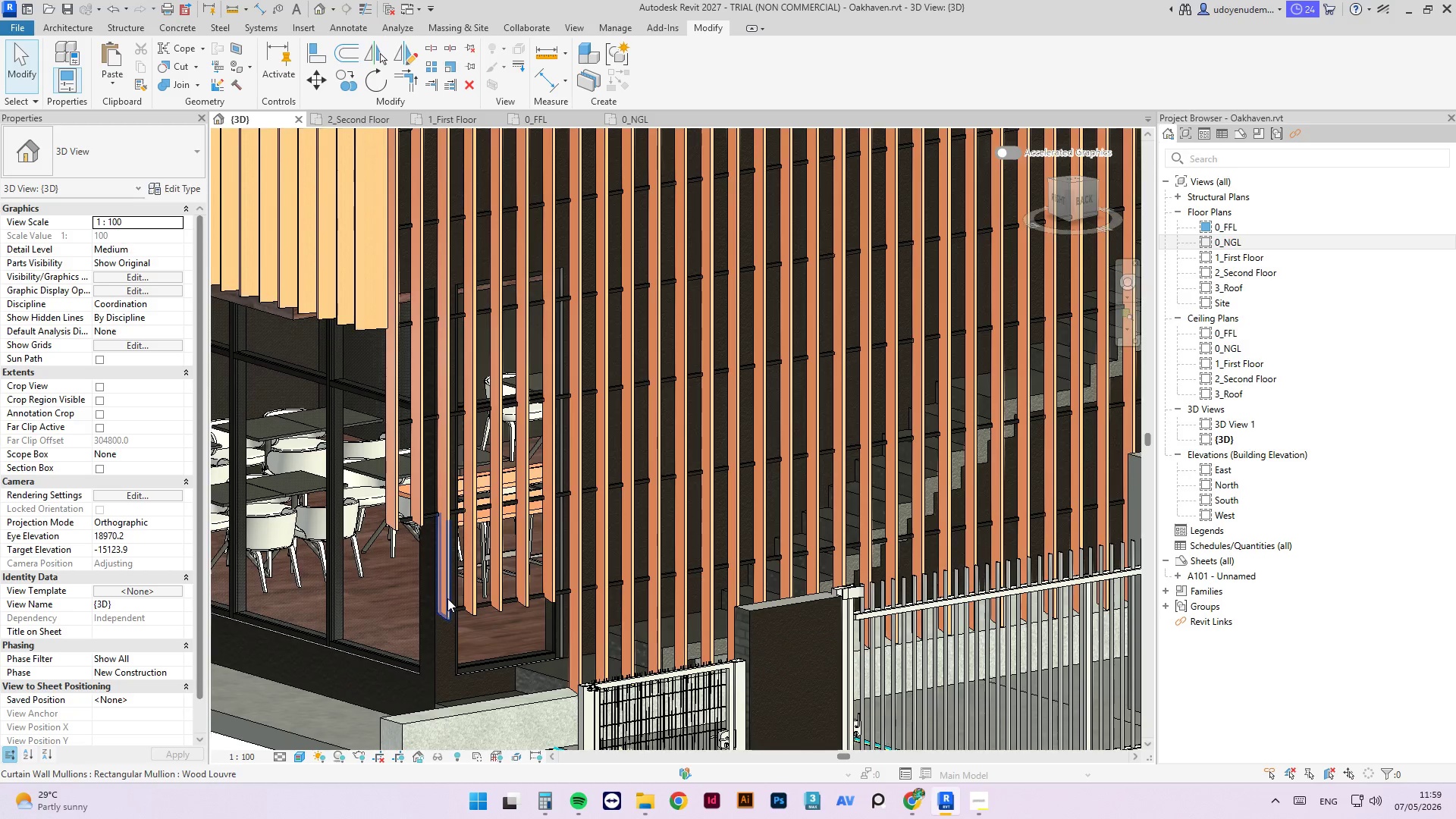 
left_click([447, 598])
 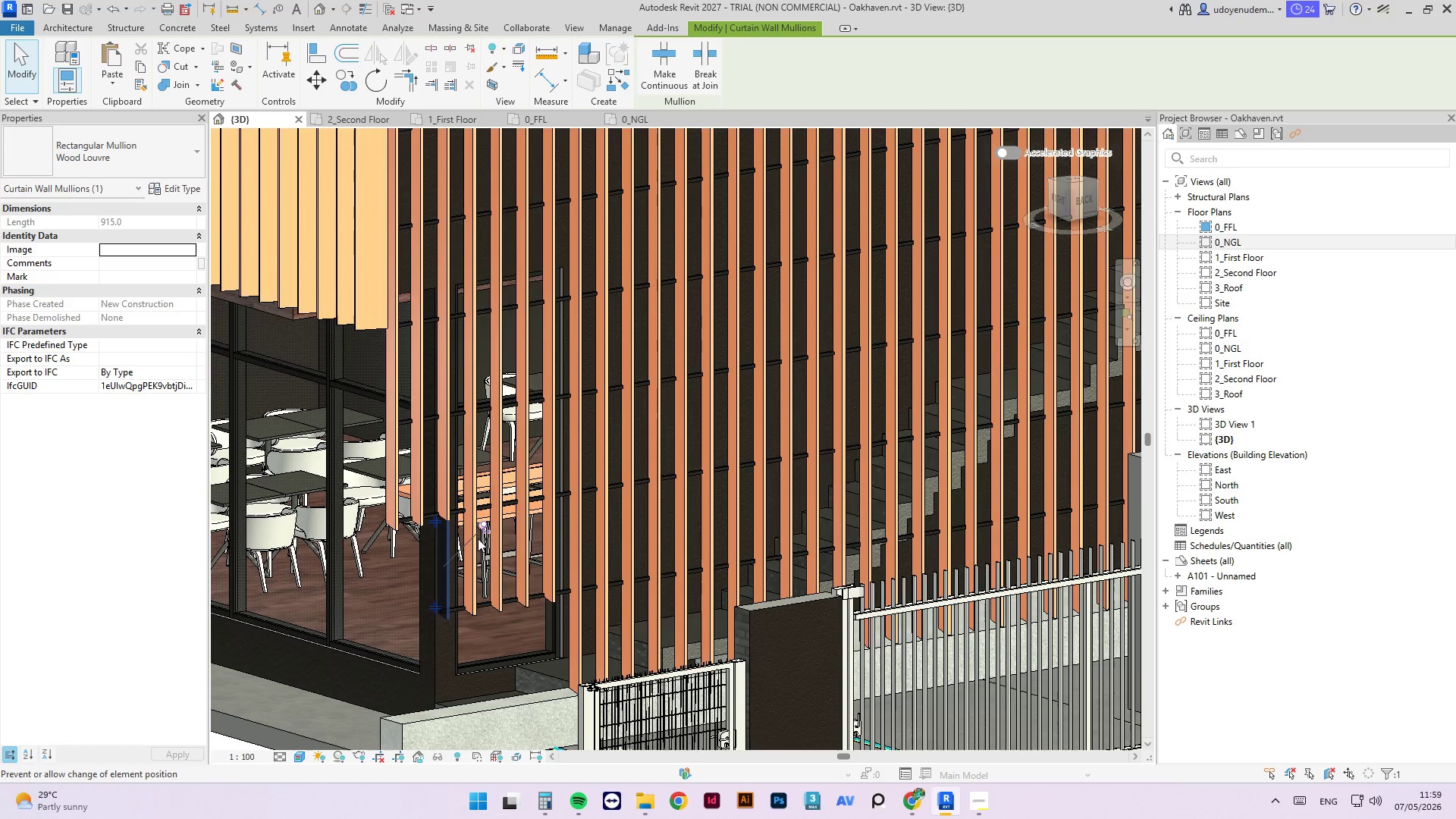 
left_click([480, 533])
 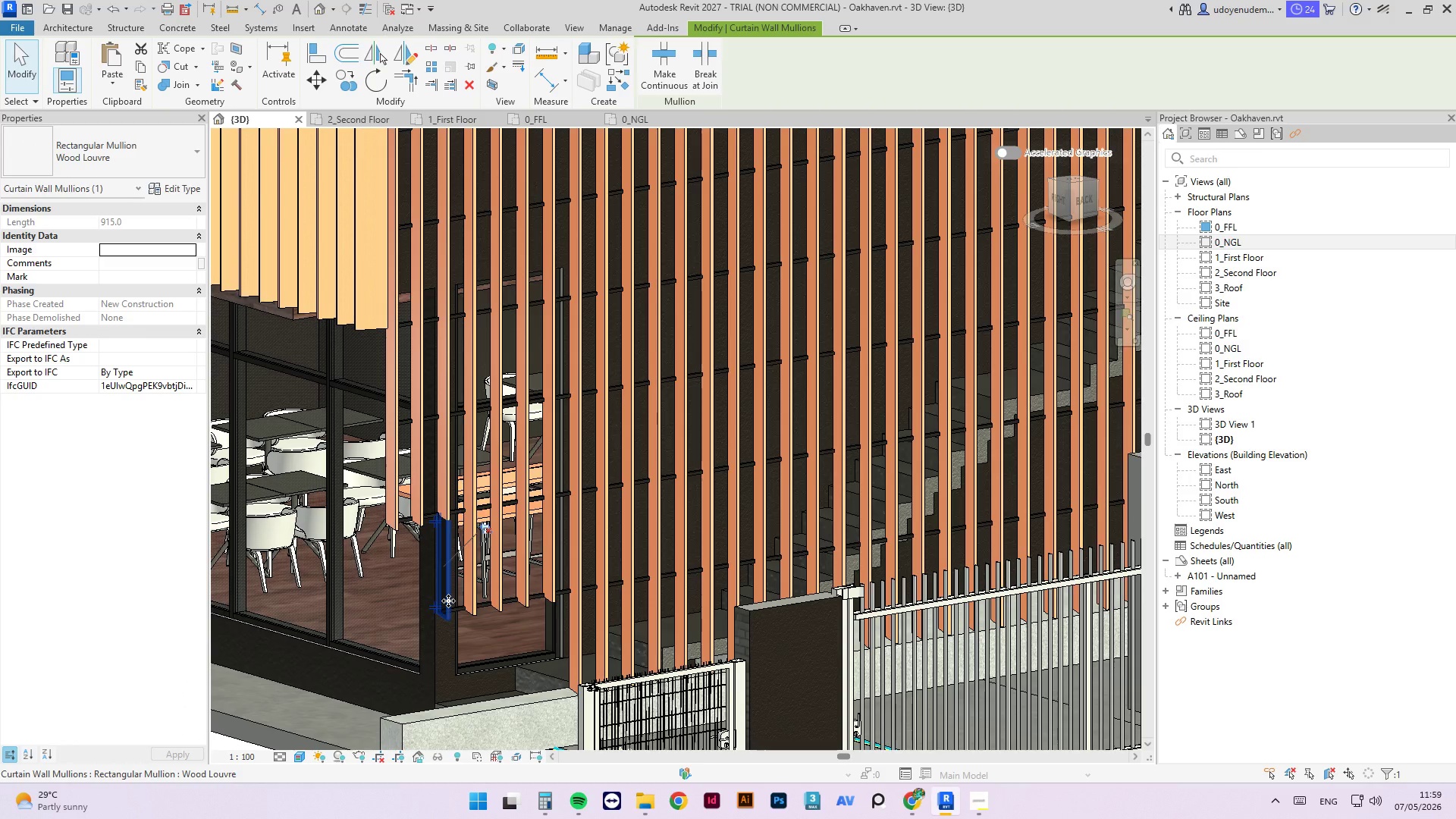 
key(Delete)
 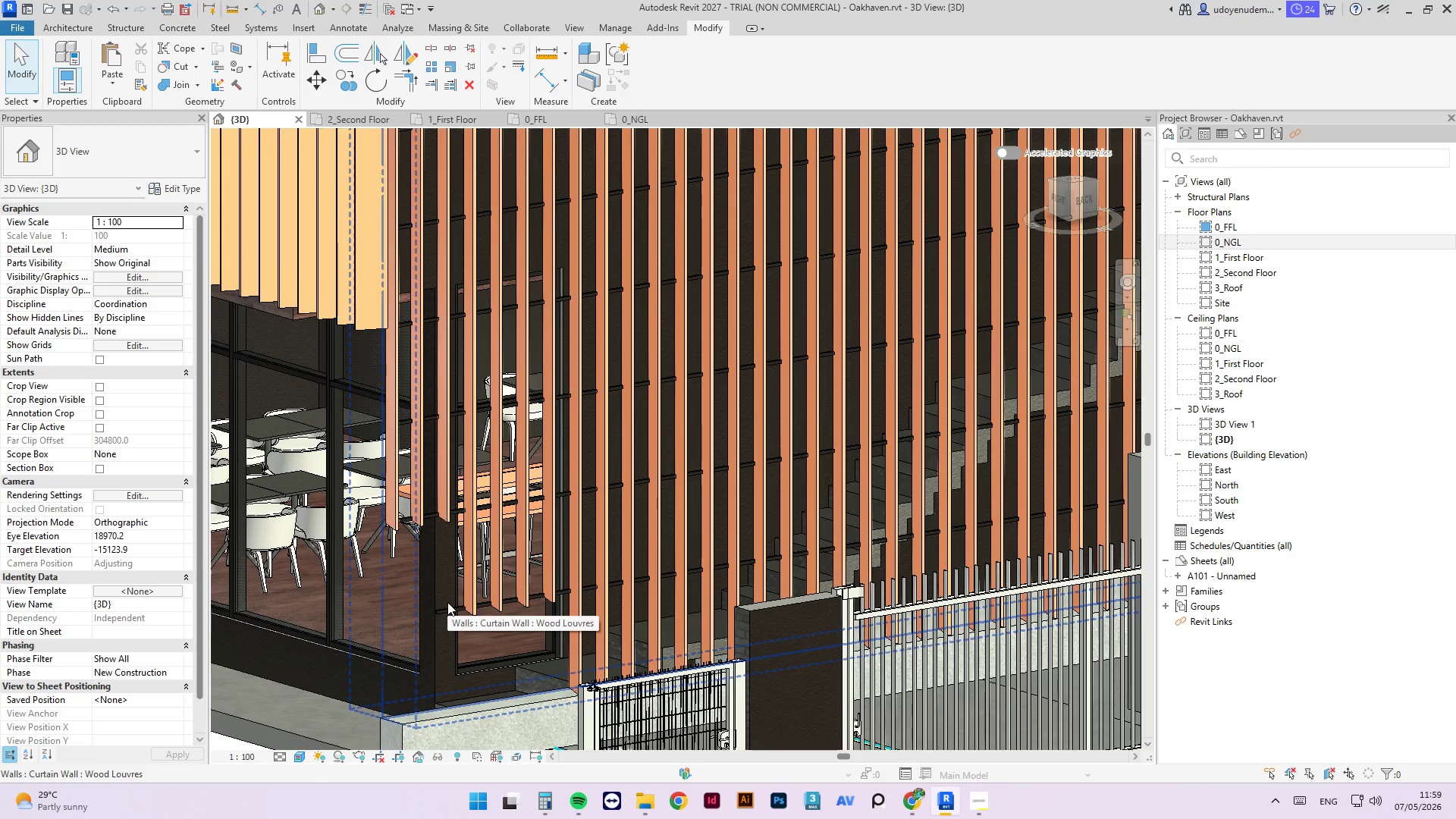 
wait(7.97)
 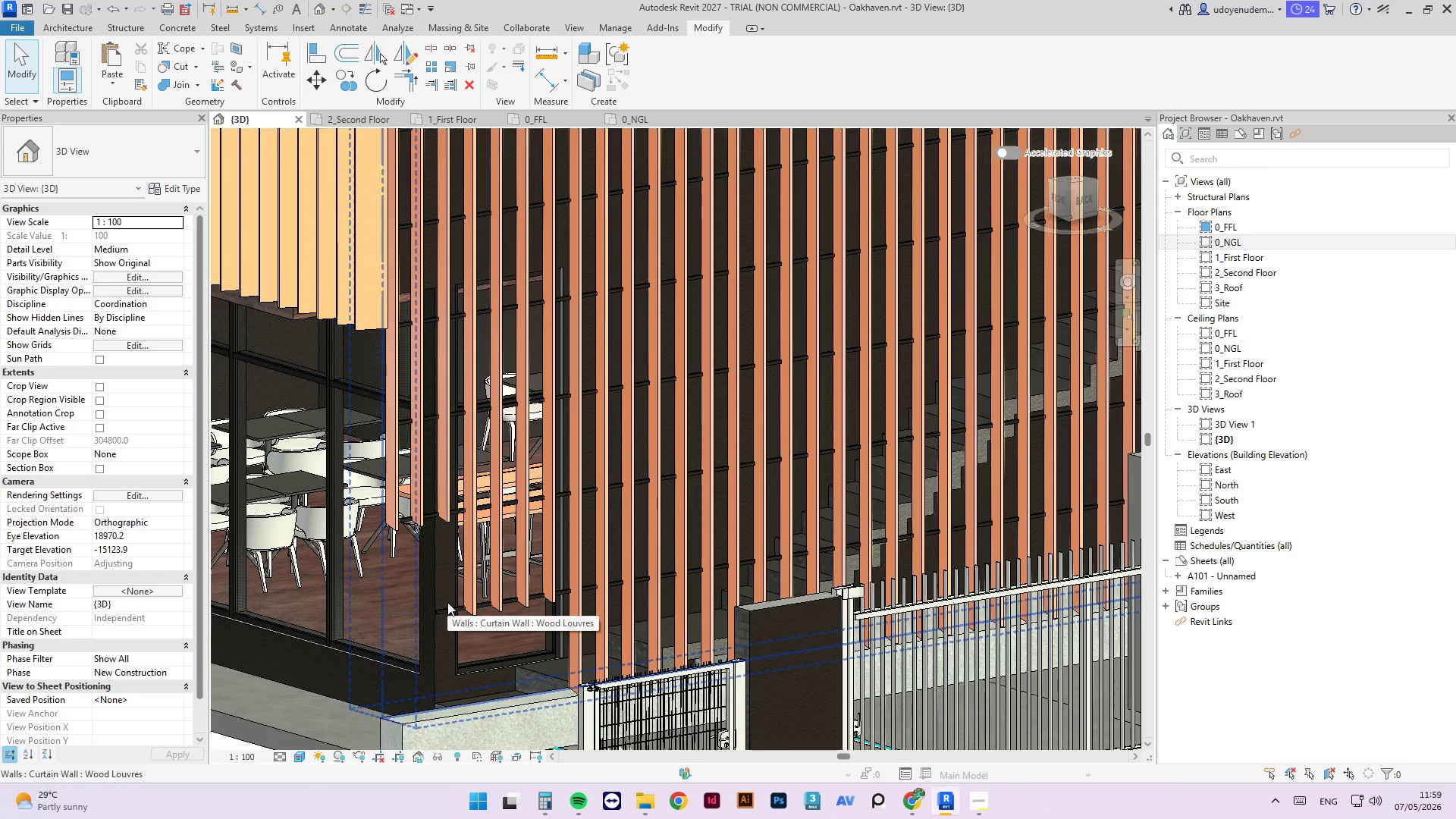 
scroll: coordinate [462, 607], scroll_direction: up, amount: 2.0
 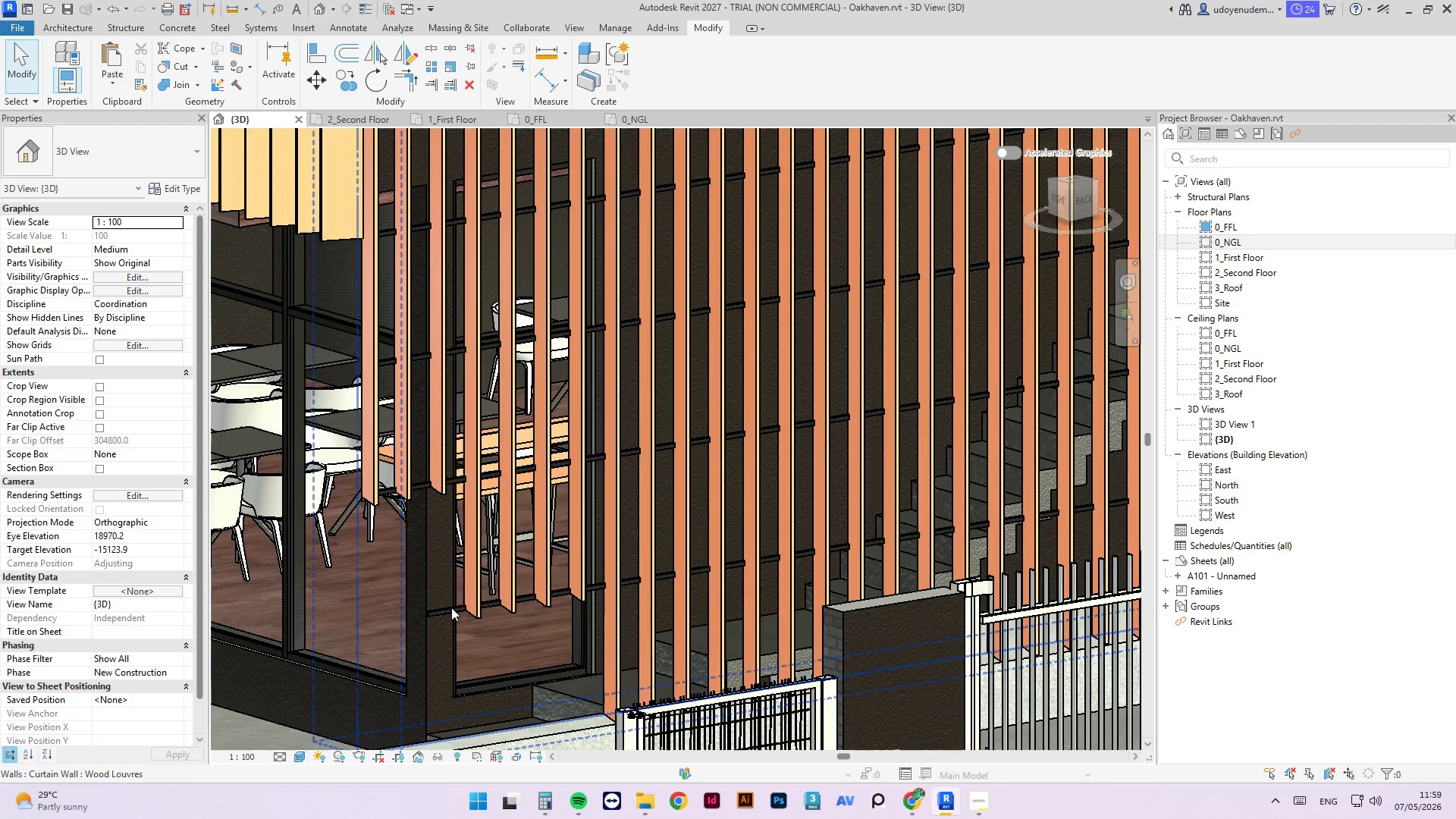 
left_click([451, 607])
 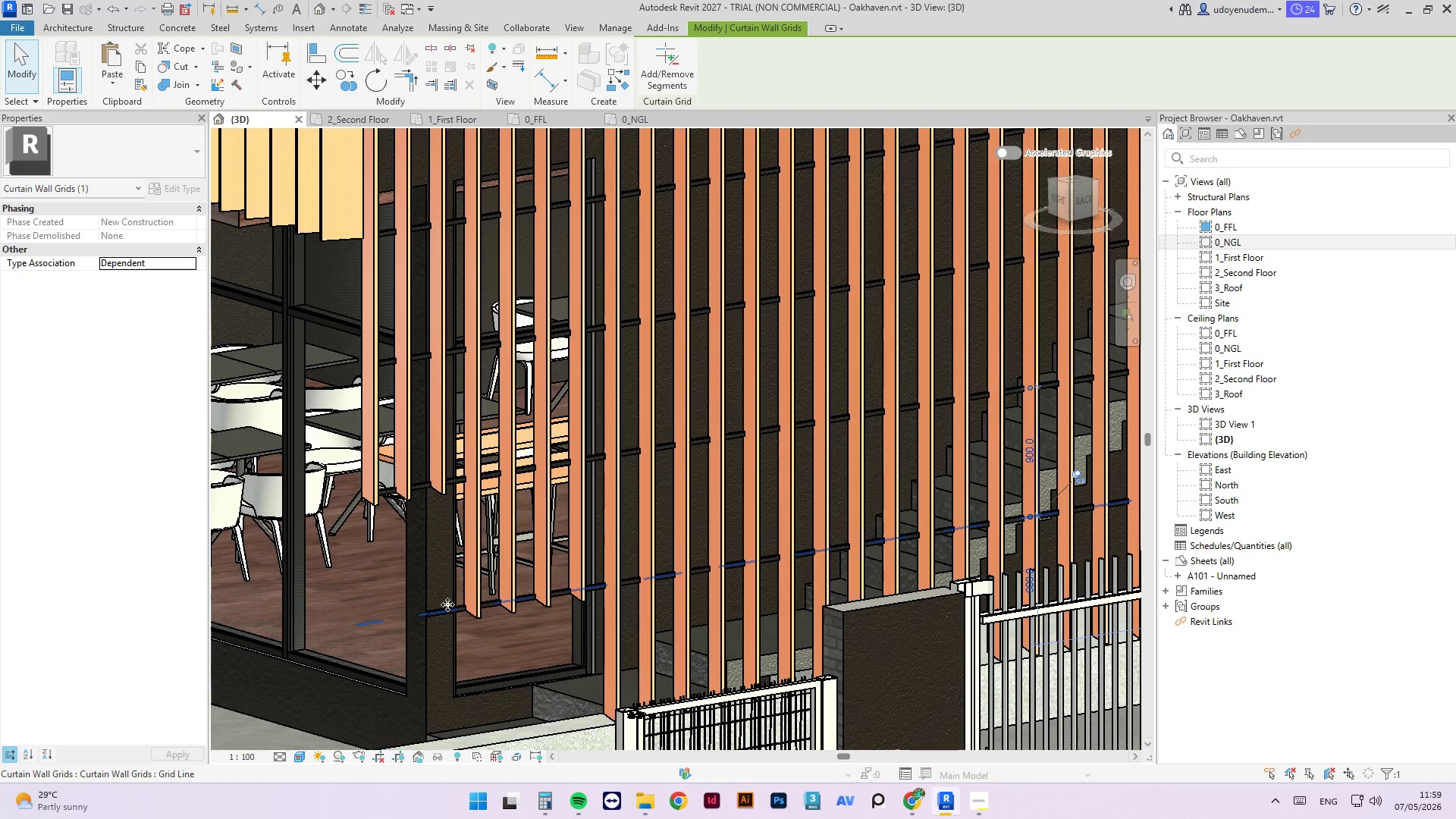 
key(Tab)
 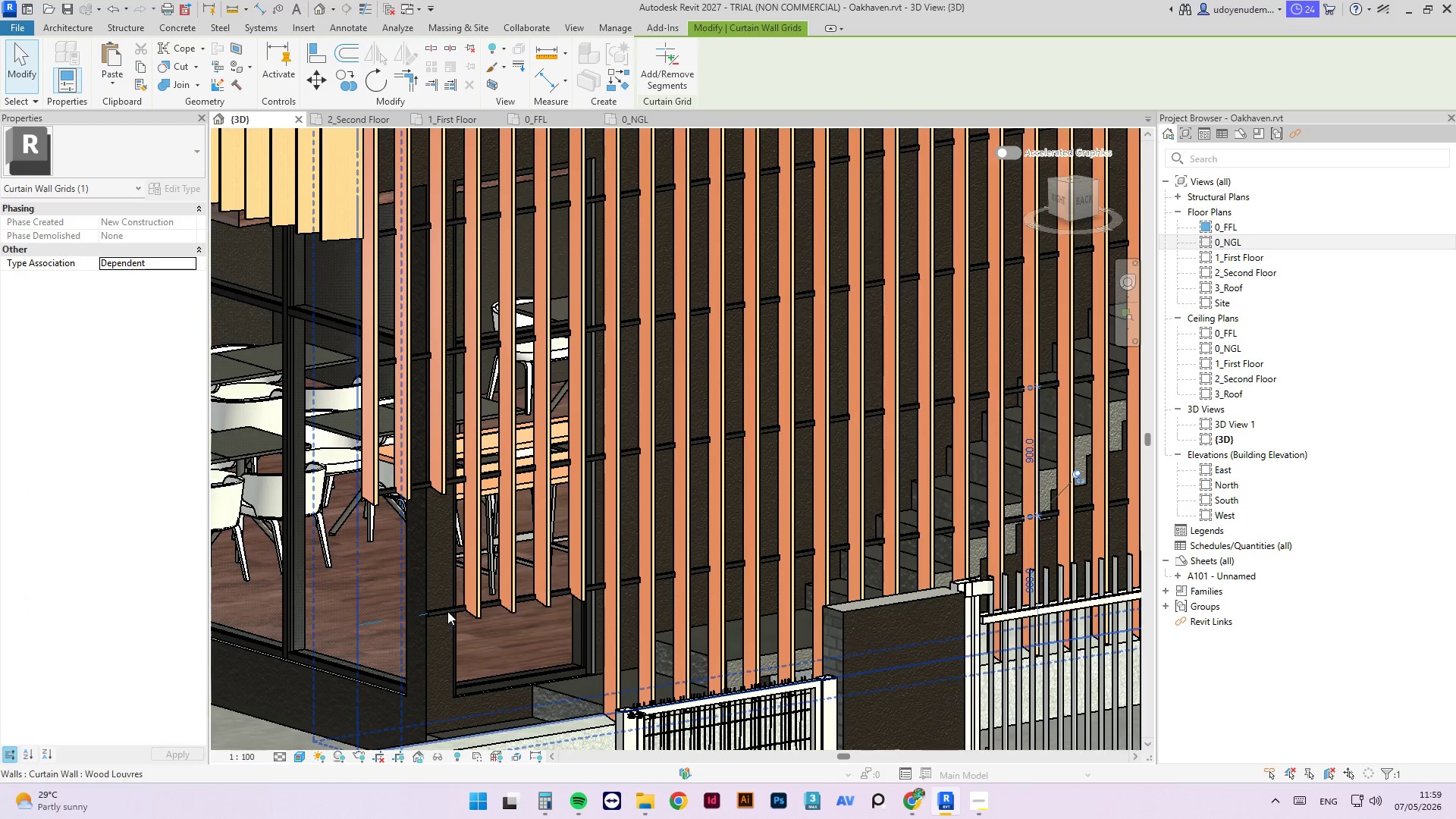 
key(Tab)
 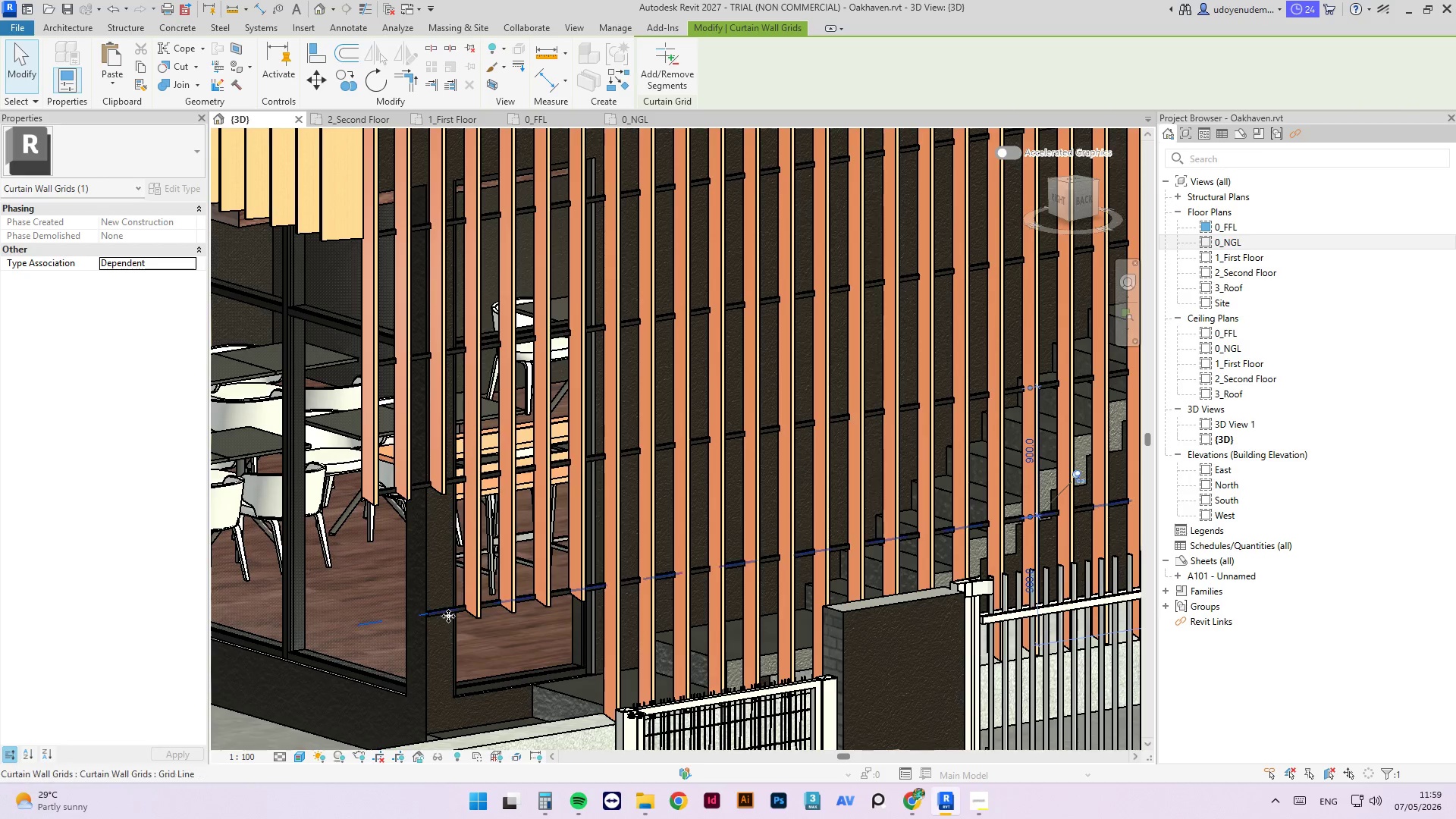 
wait(5.42)
 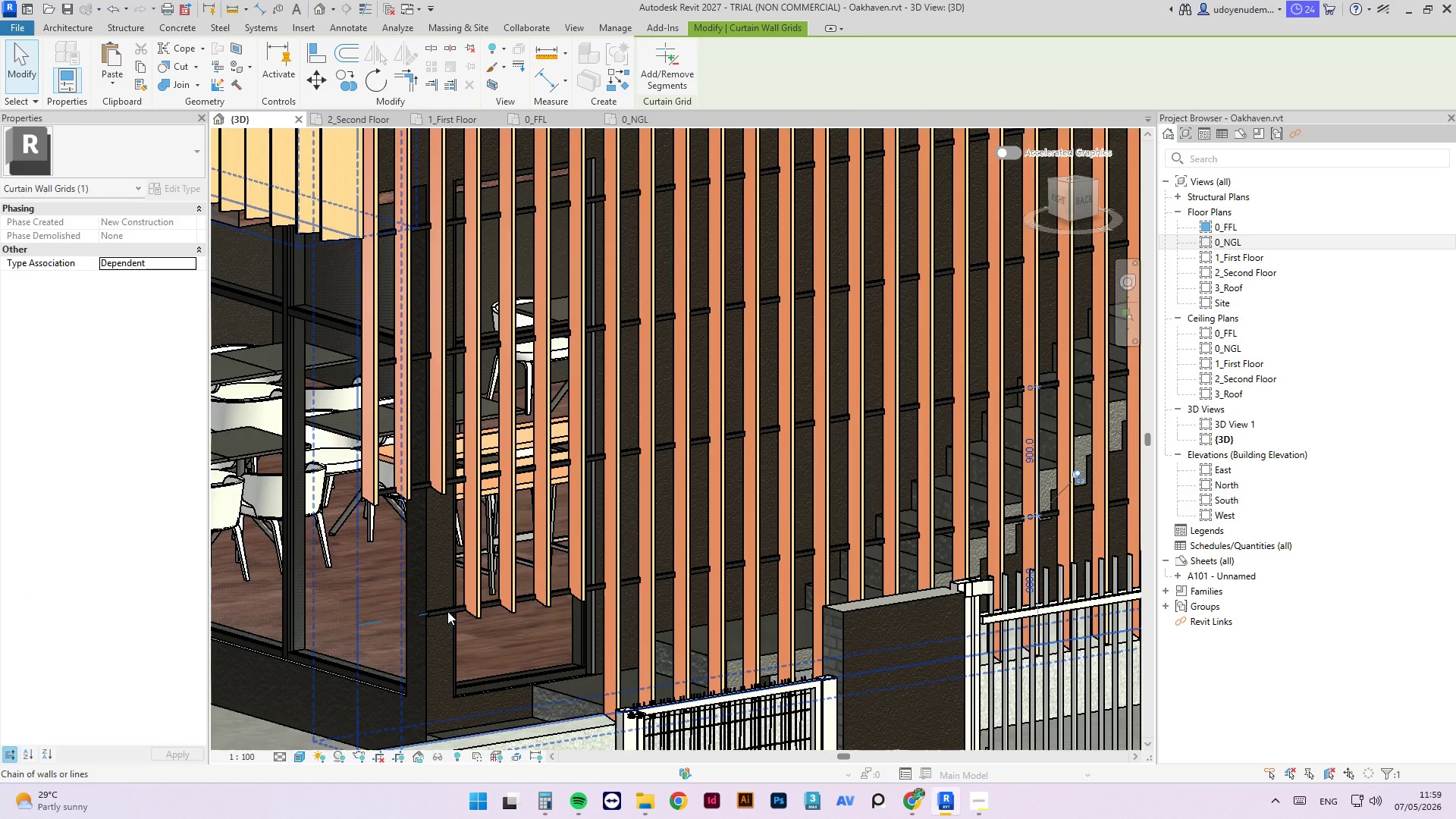 
key(Tab)
 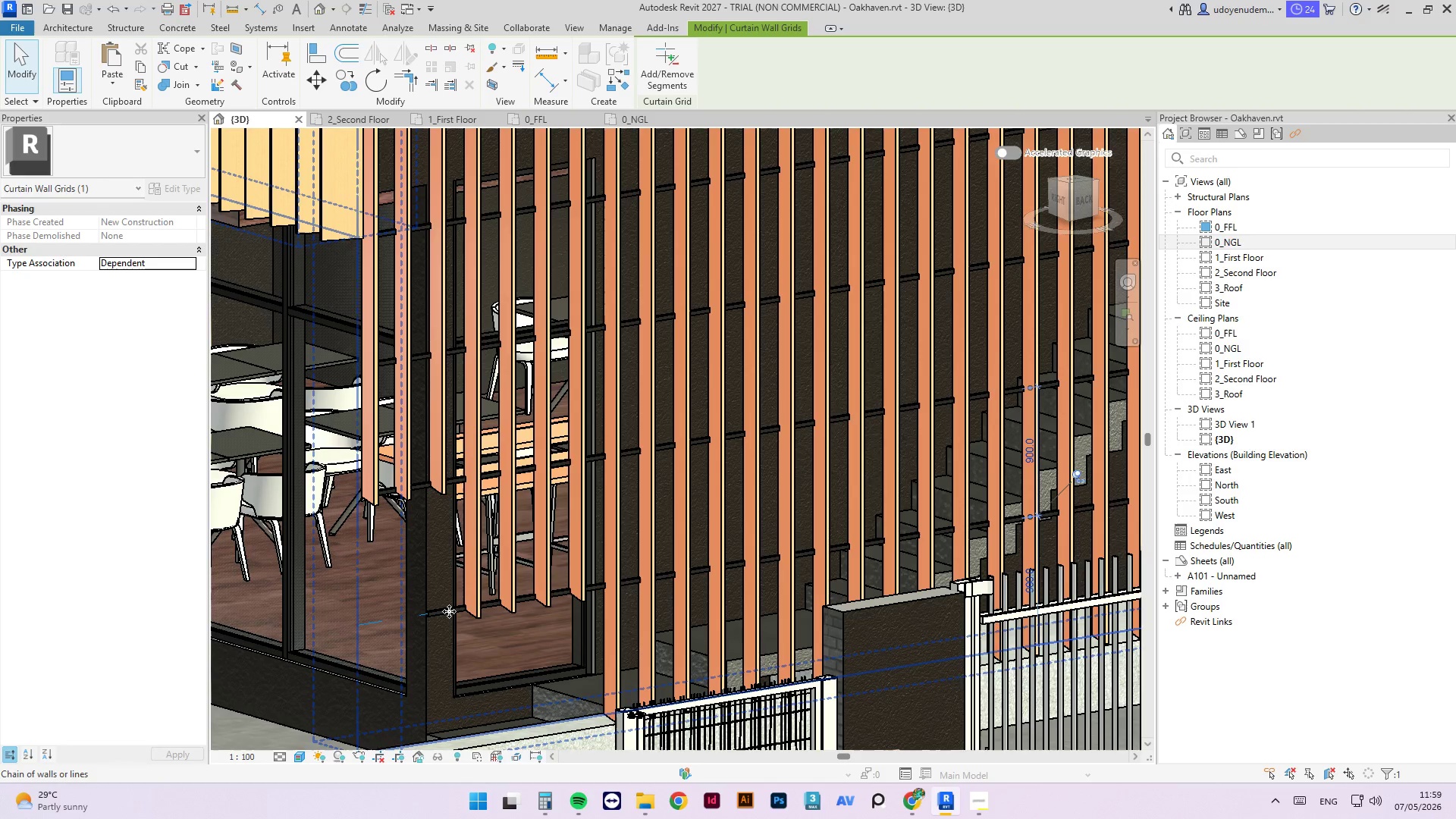 
key(Tab)
 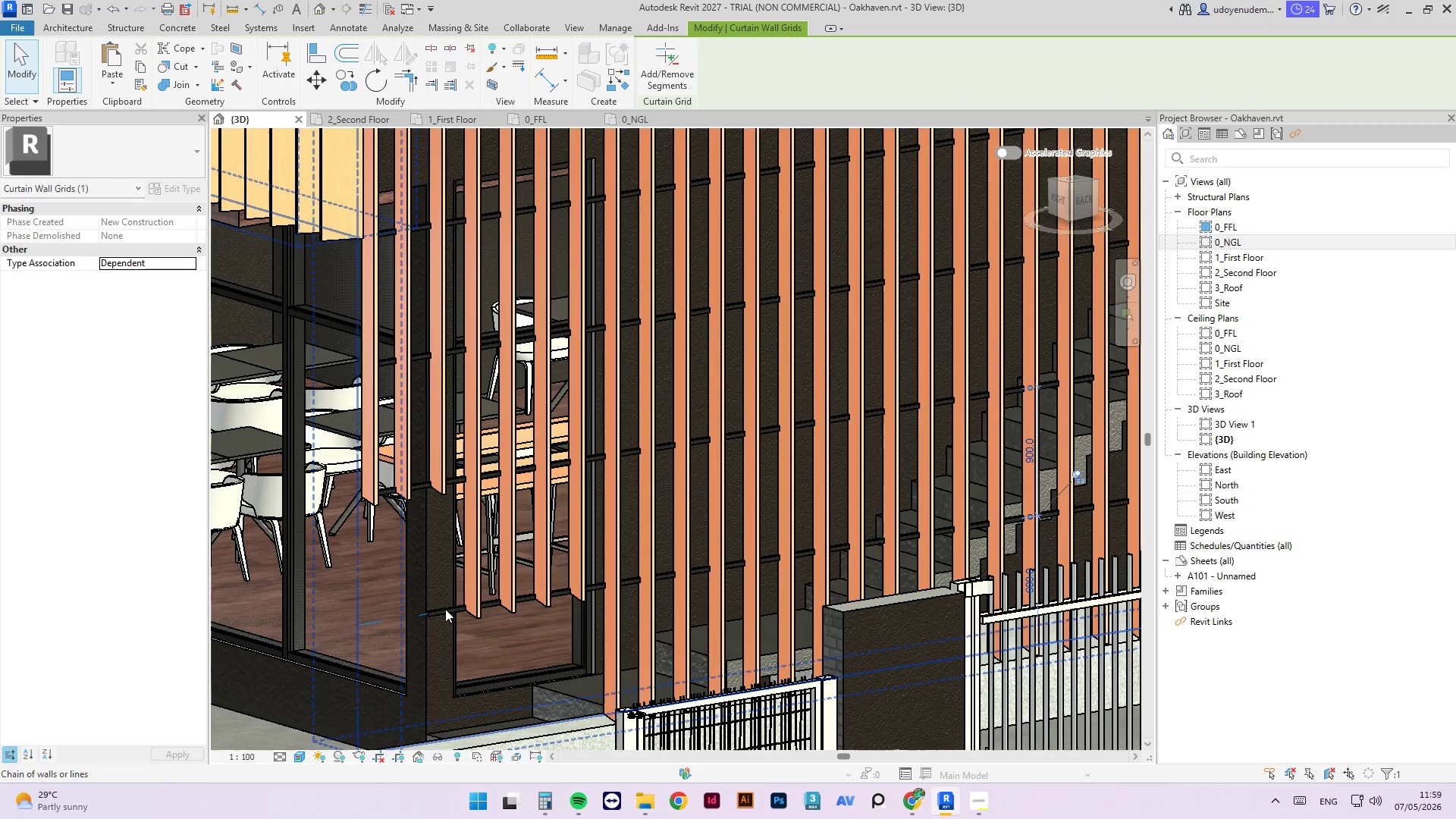 
key(Tab)
 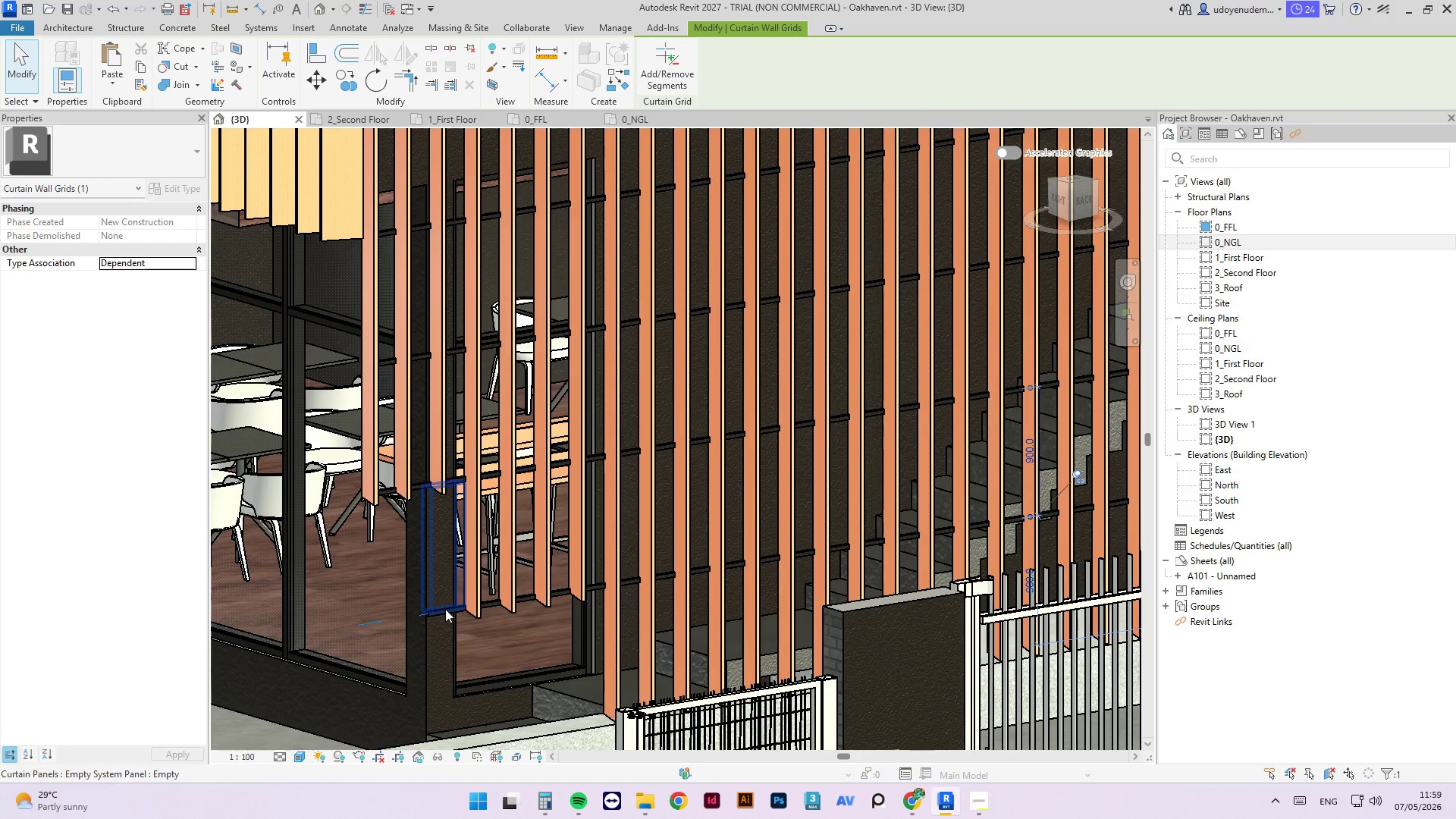 
key(Tab)
 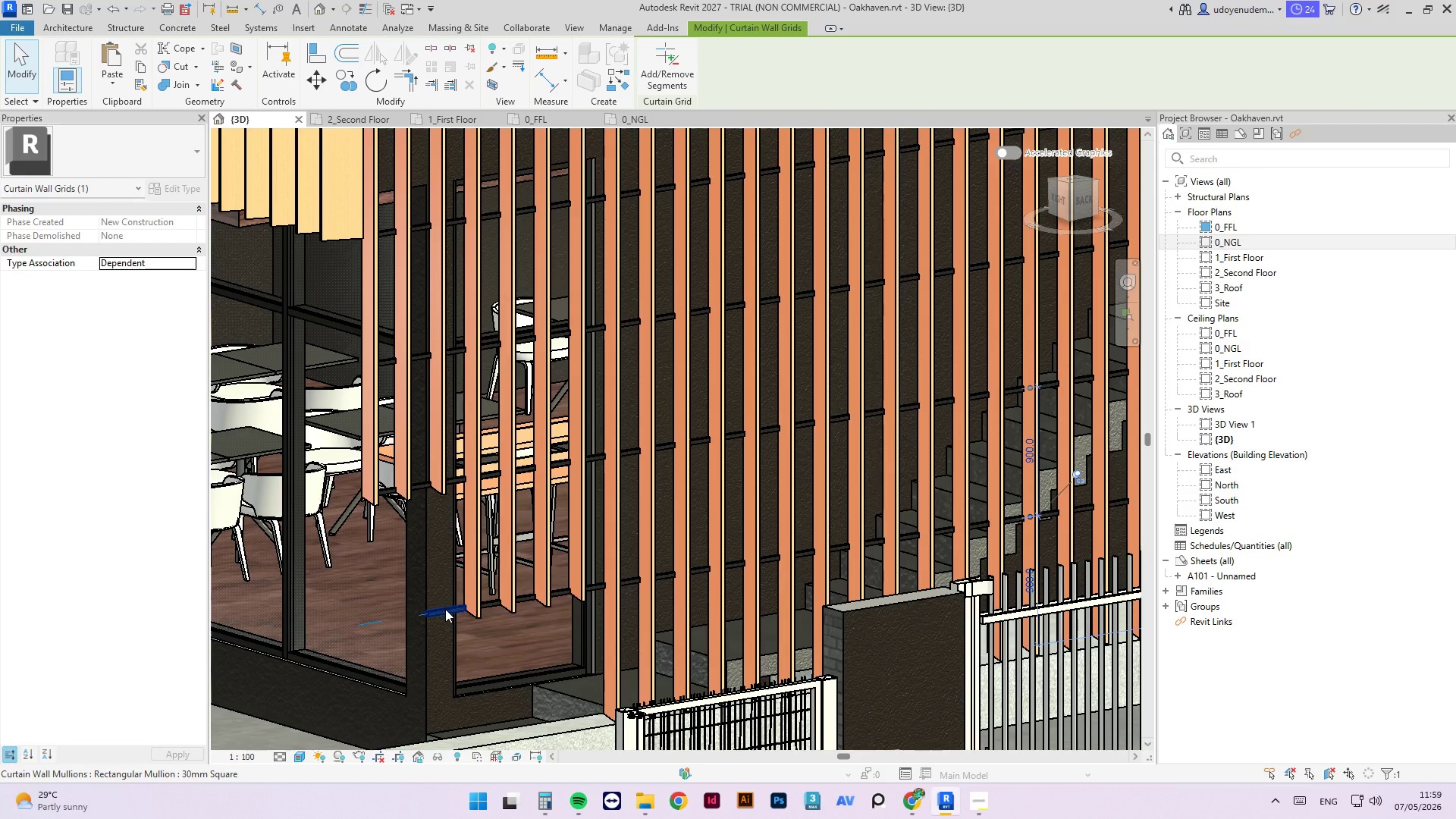 
left_click([445, 609])
 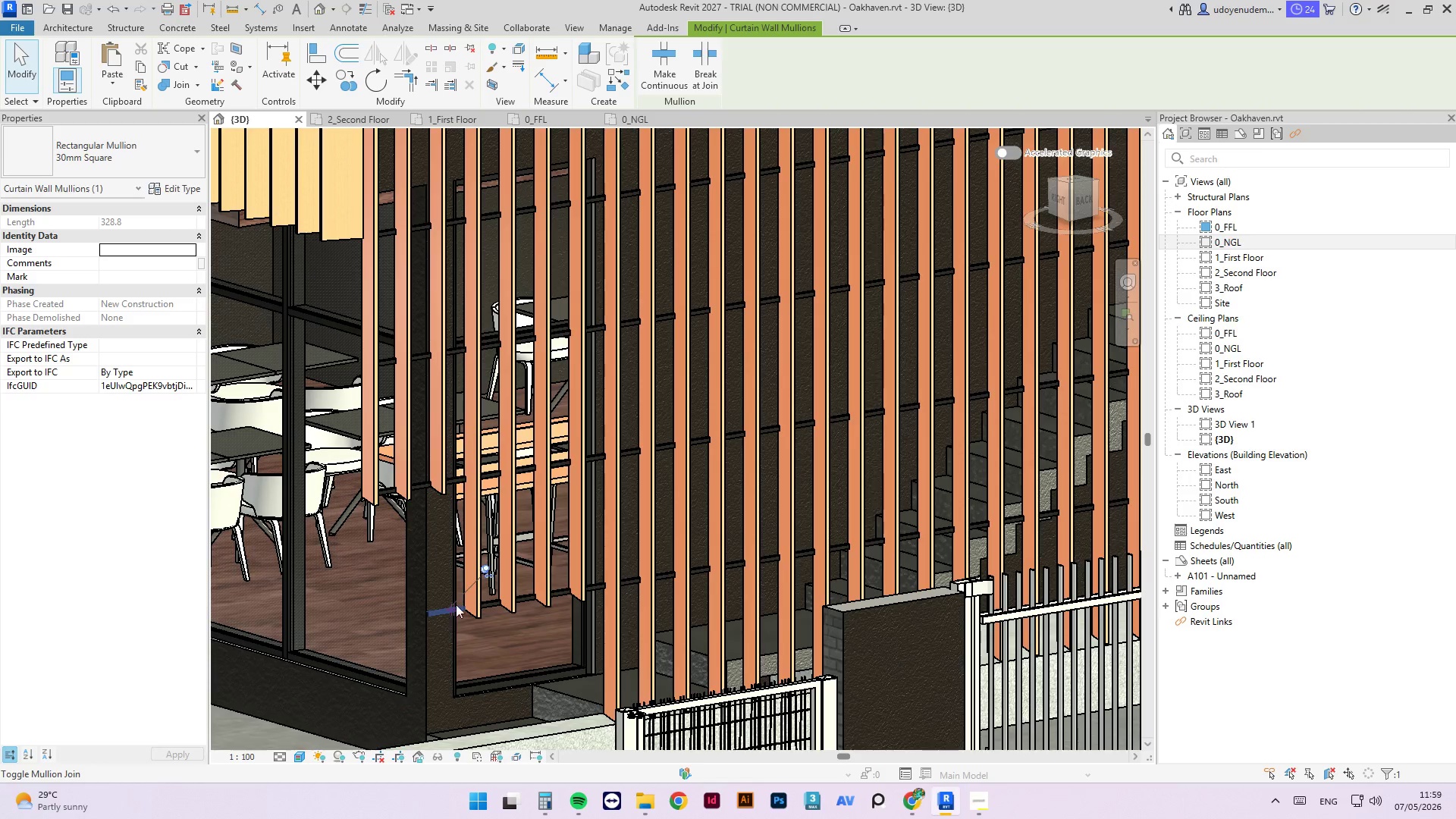 
left_click([491, 573])
 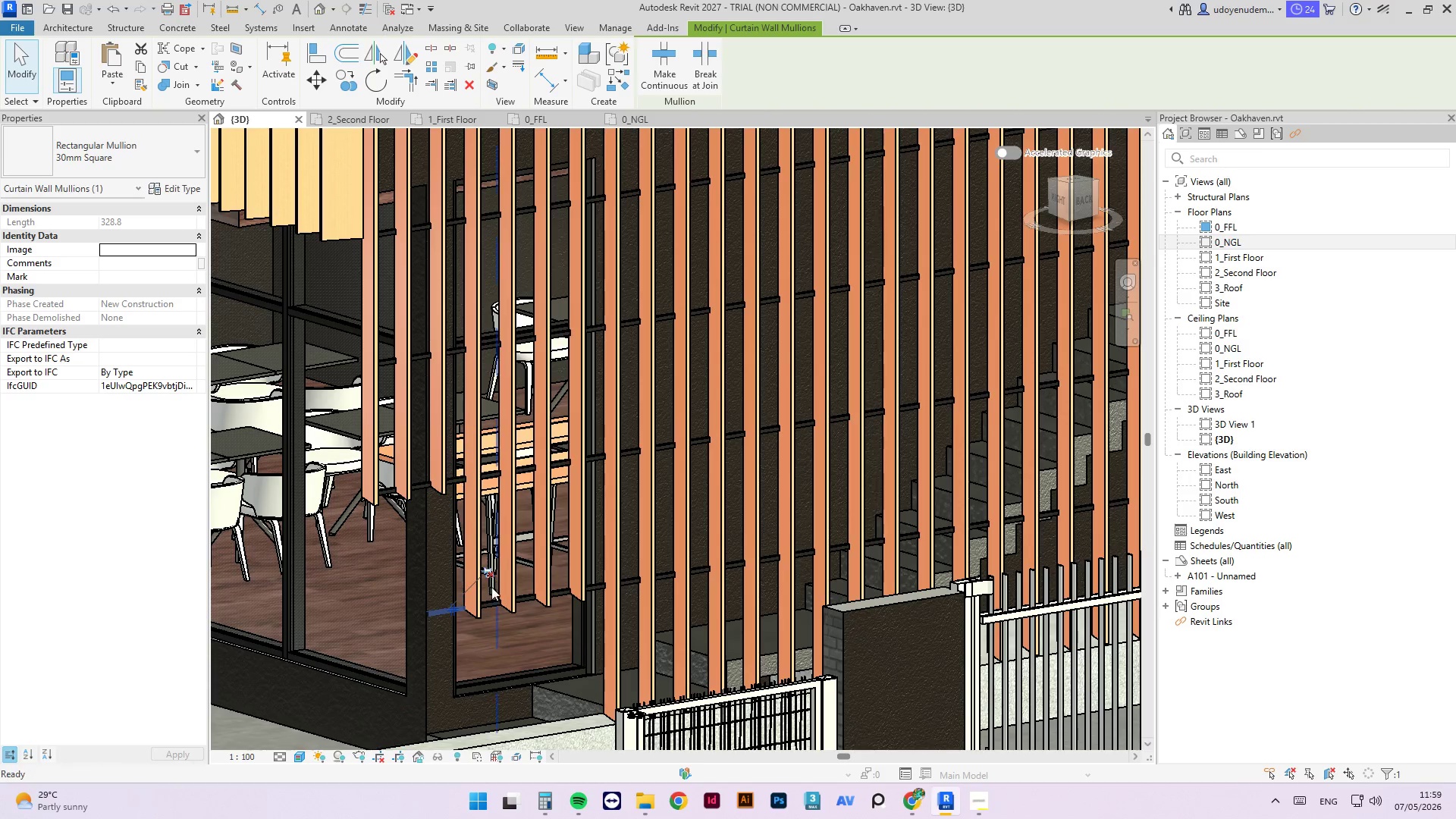 
key(Delete)
 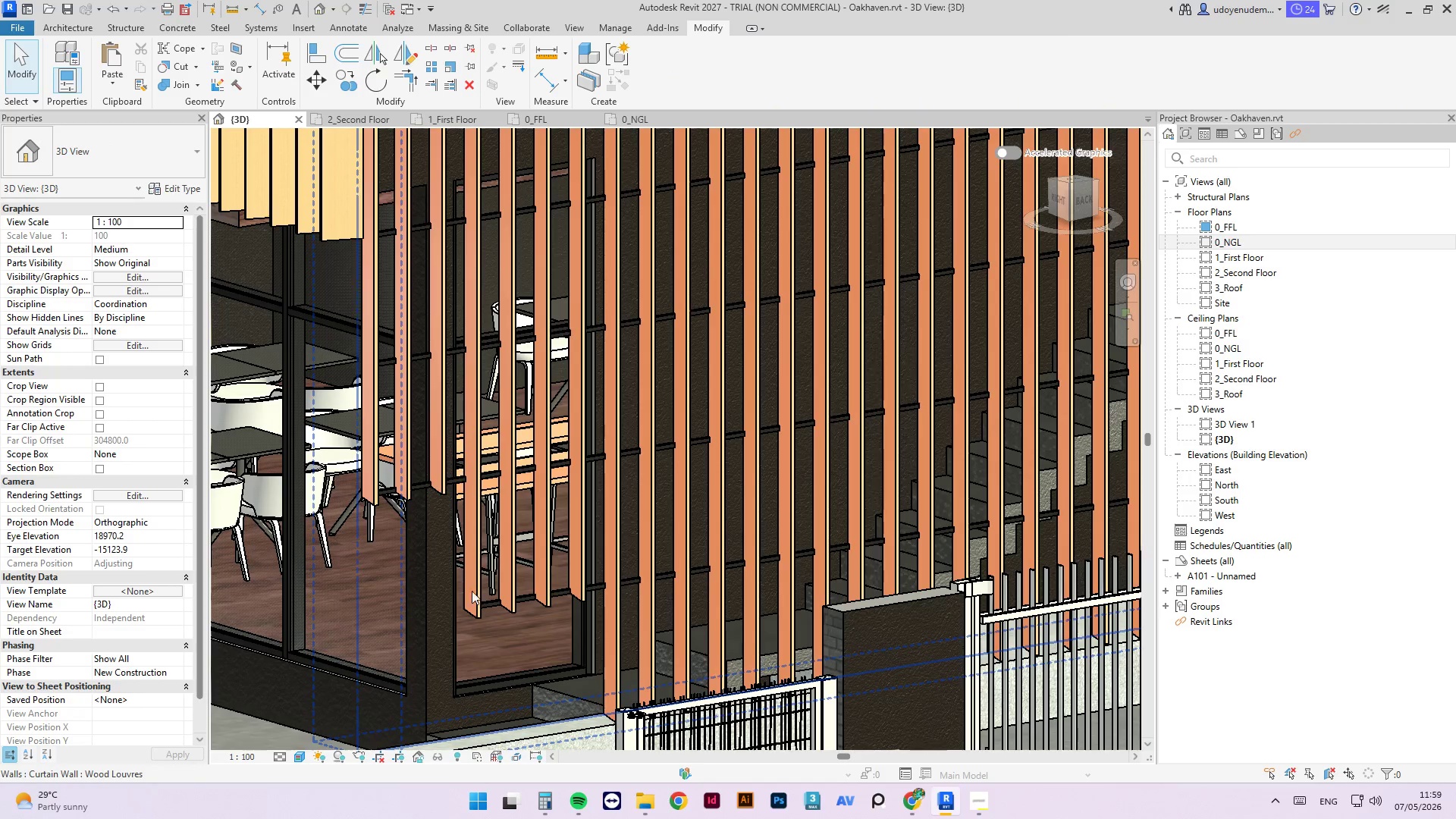 
scroll: coordinate [419, 553], scroll_direction: down, amount: 9.0
 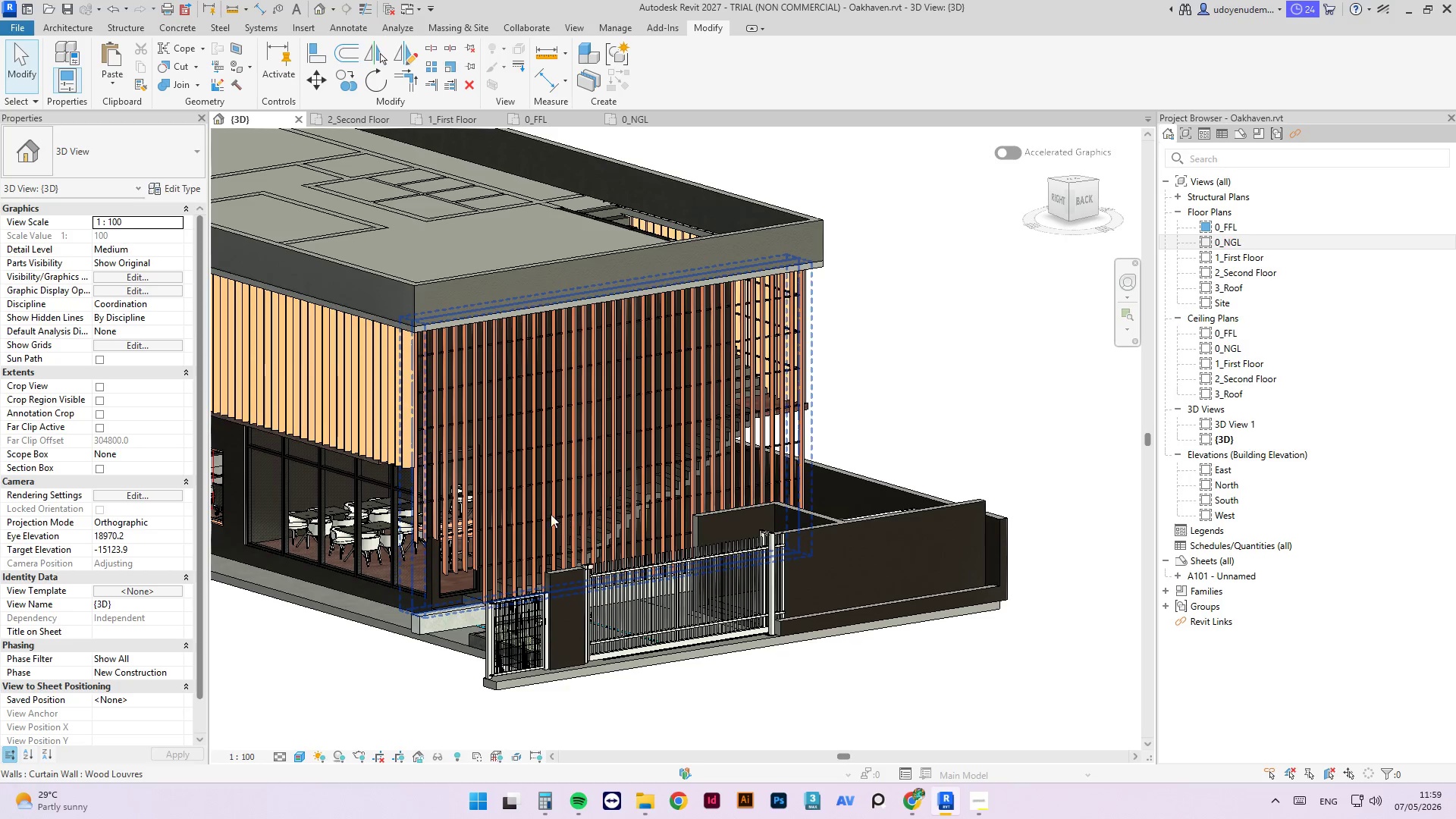 
hold_key(key=ShiftLeft, duration=10.22)
 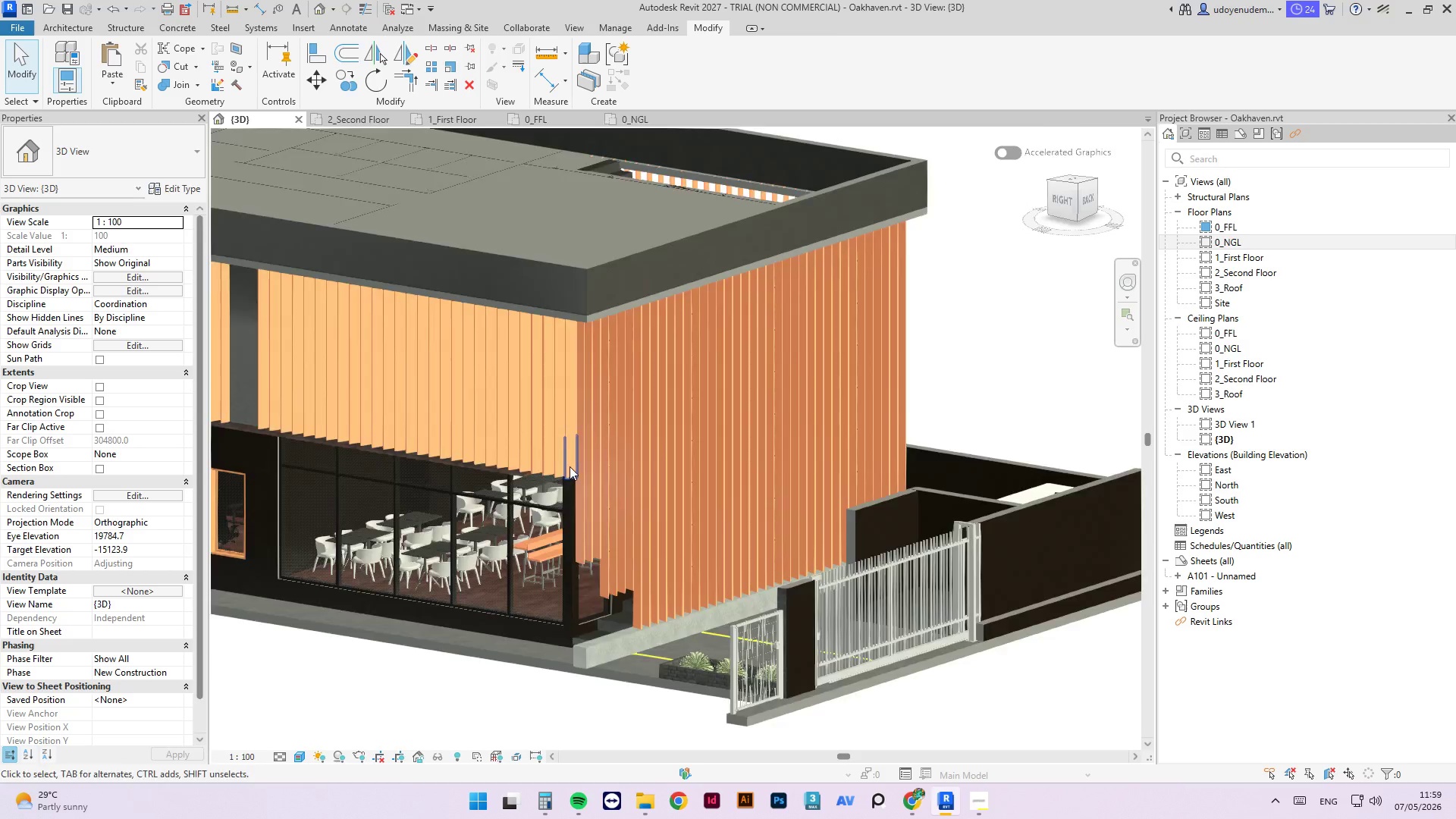 
scroll: coordinate [471, 684], scroll_direction: down, amount: 2.0
 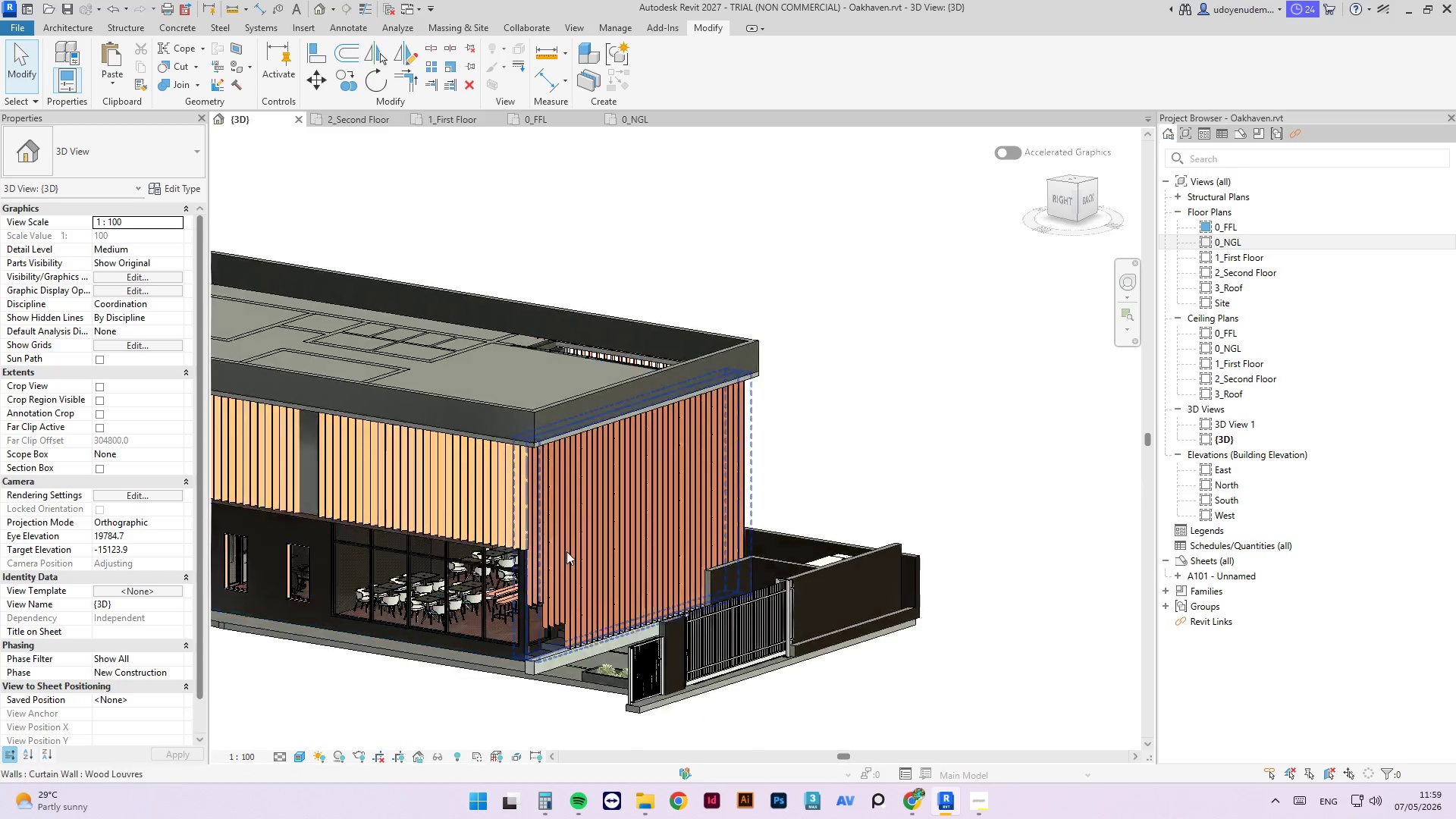 
scroll: coordinate [521, 558], scroll_direction: up, amount: 9.0
 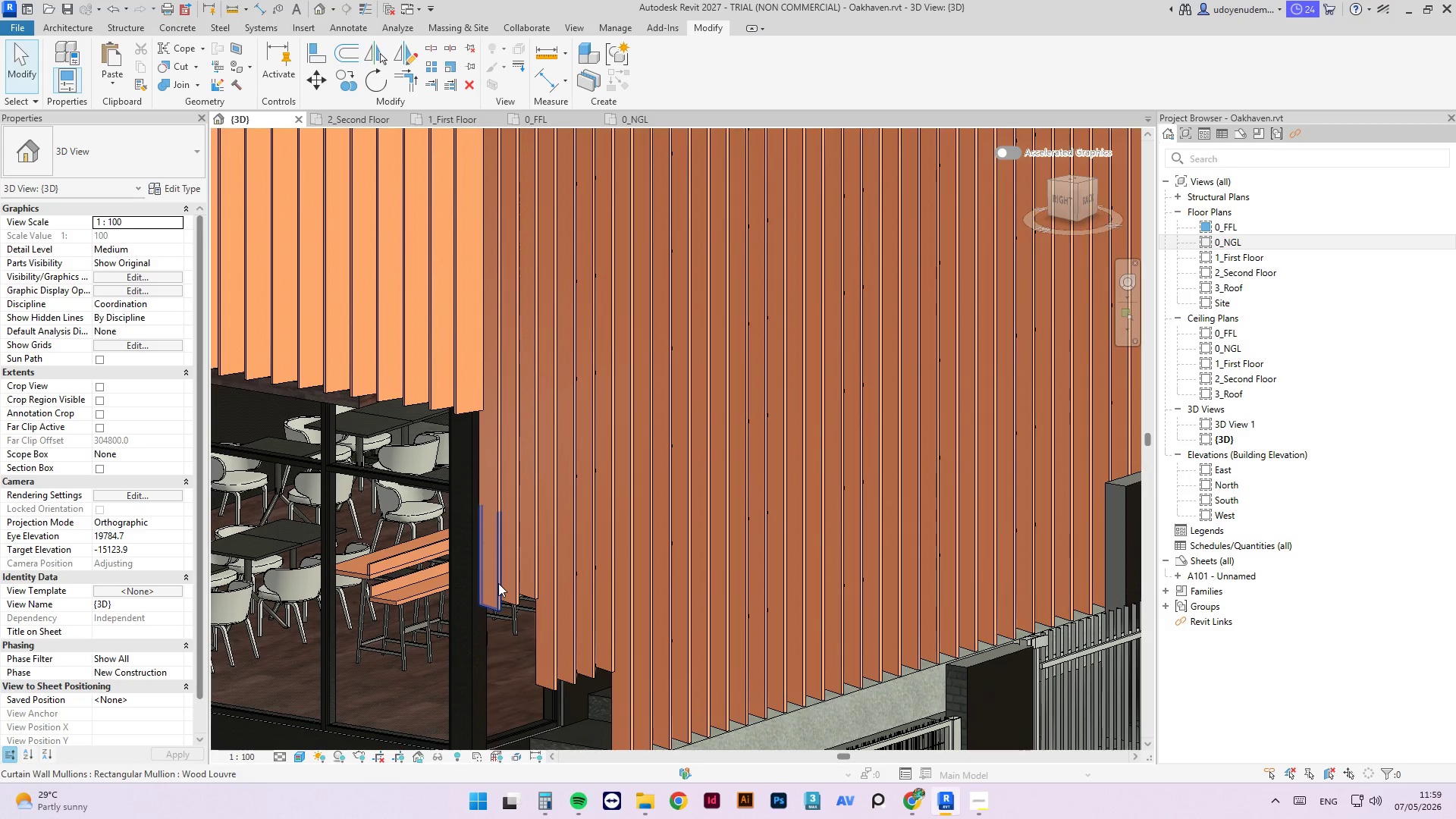 
left_click([498, 583])
 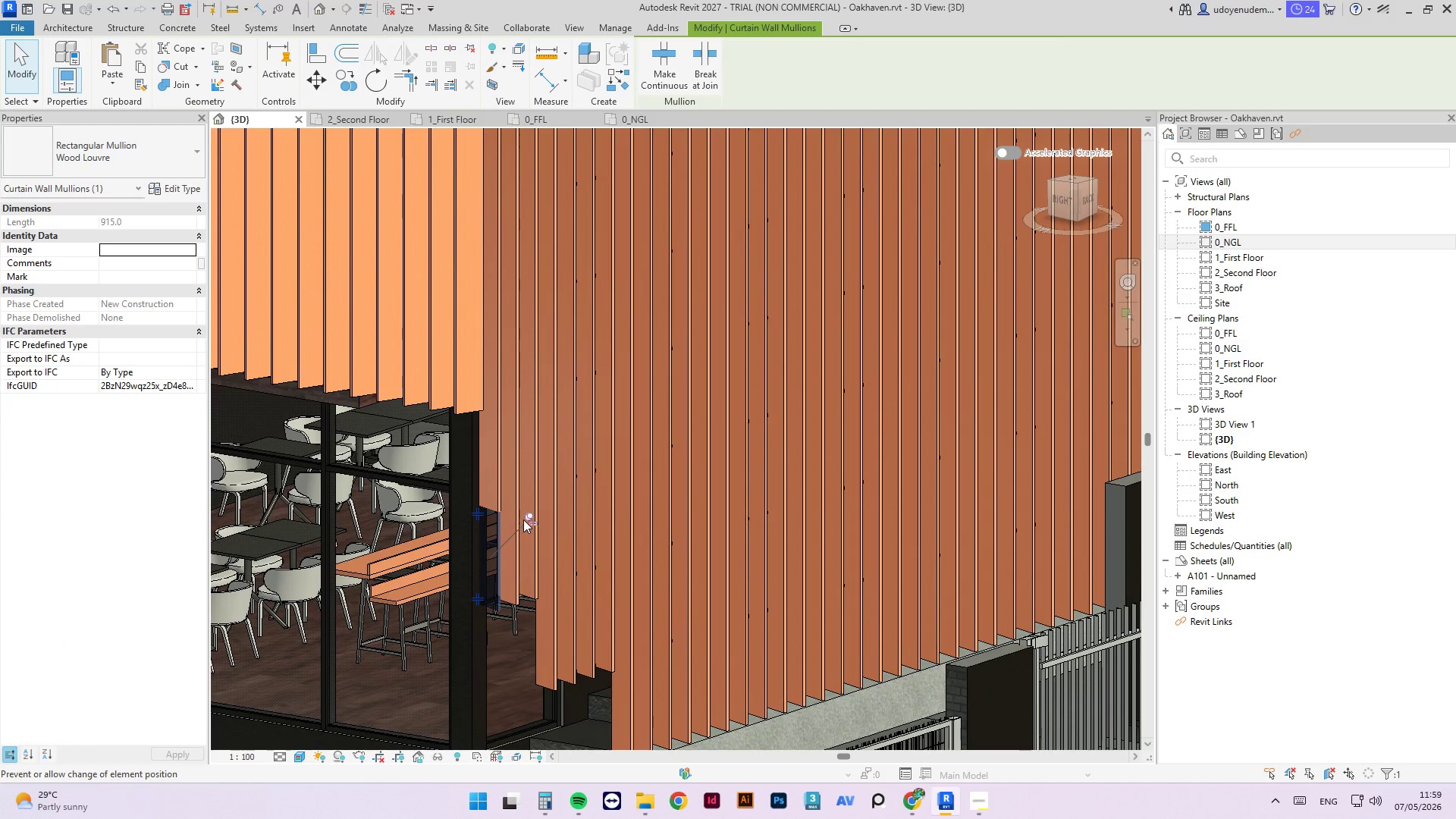 
left_click([526, 519])
 